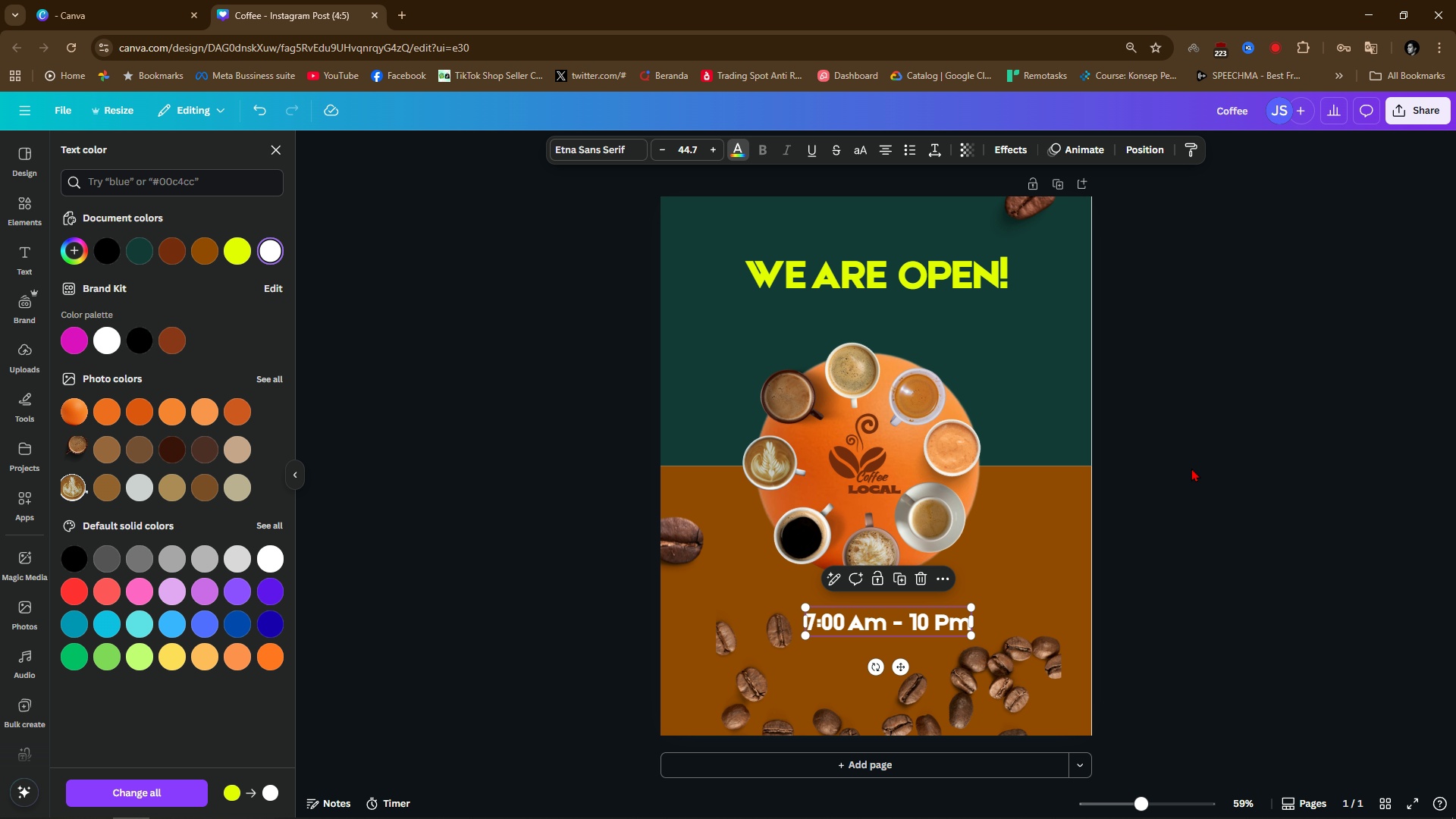 
left_click([1197, 468])
 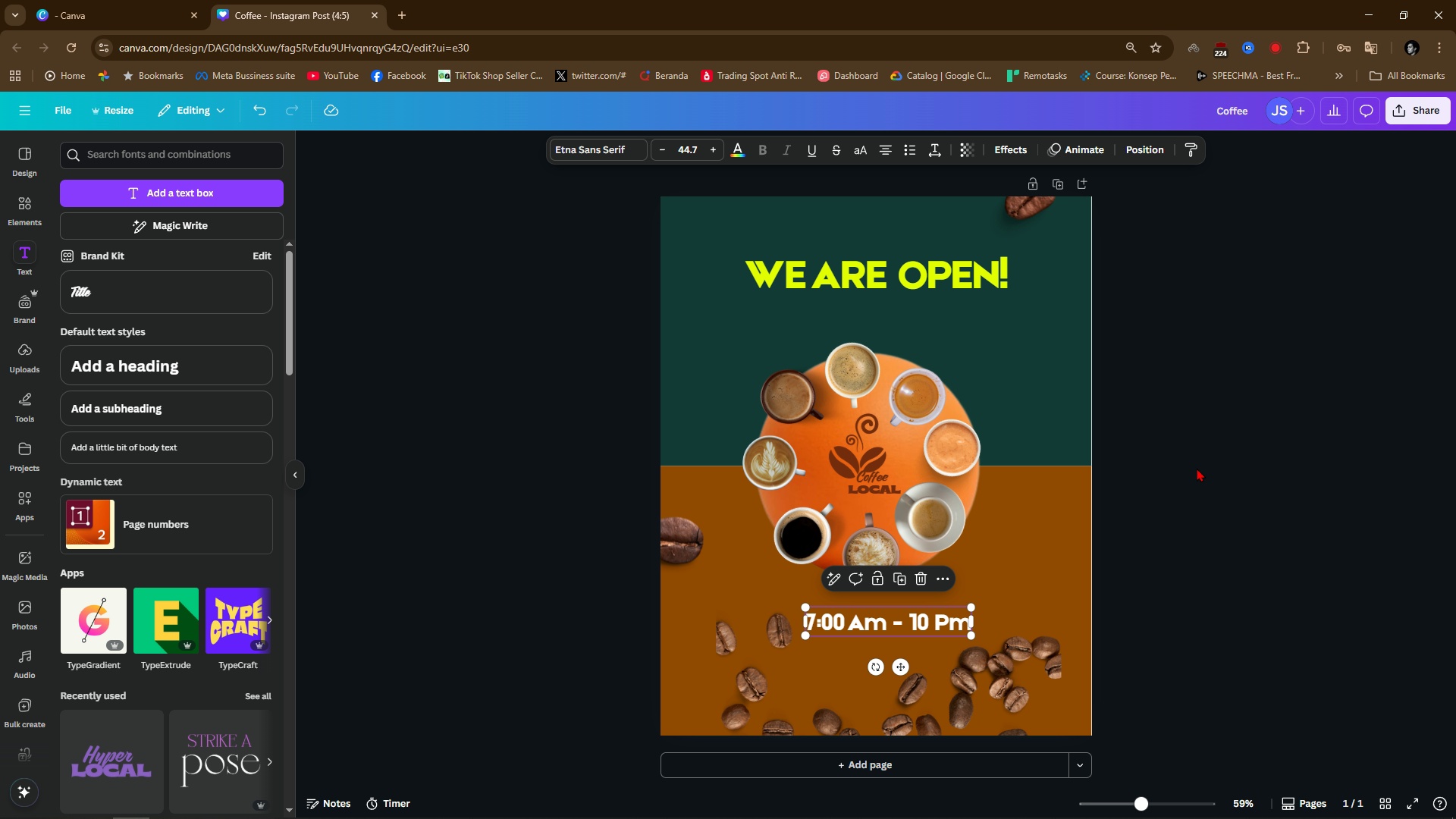 
left_click([1246, 507])
 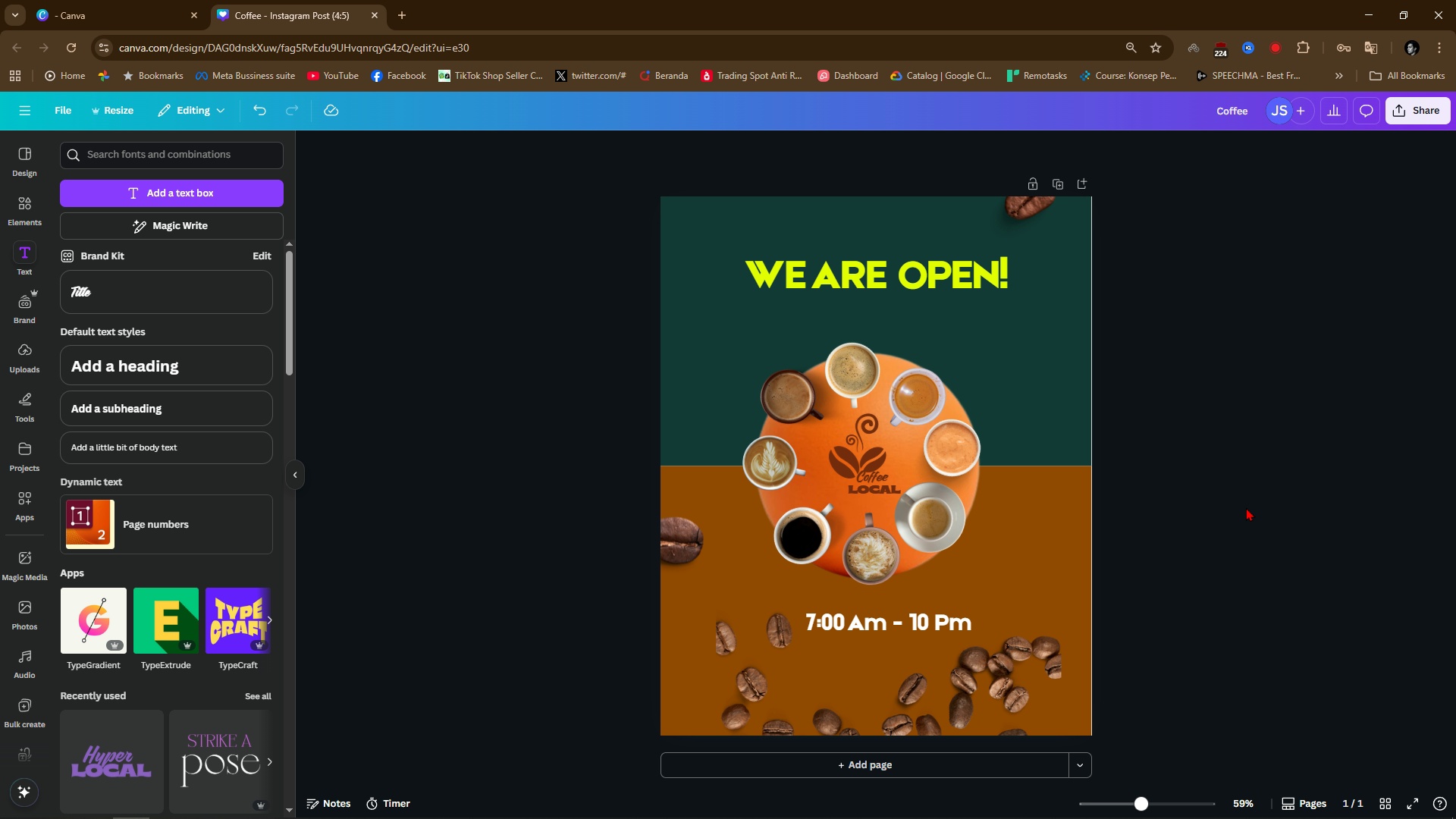 
scroll: coordinate [1246, 507], scroll_direction: up, amount: 1.0
 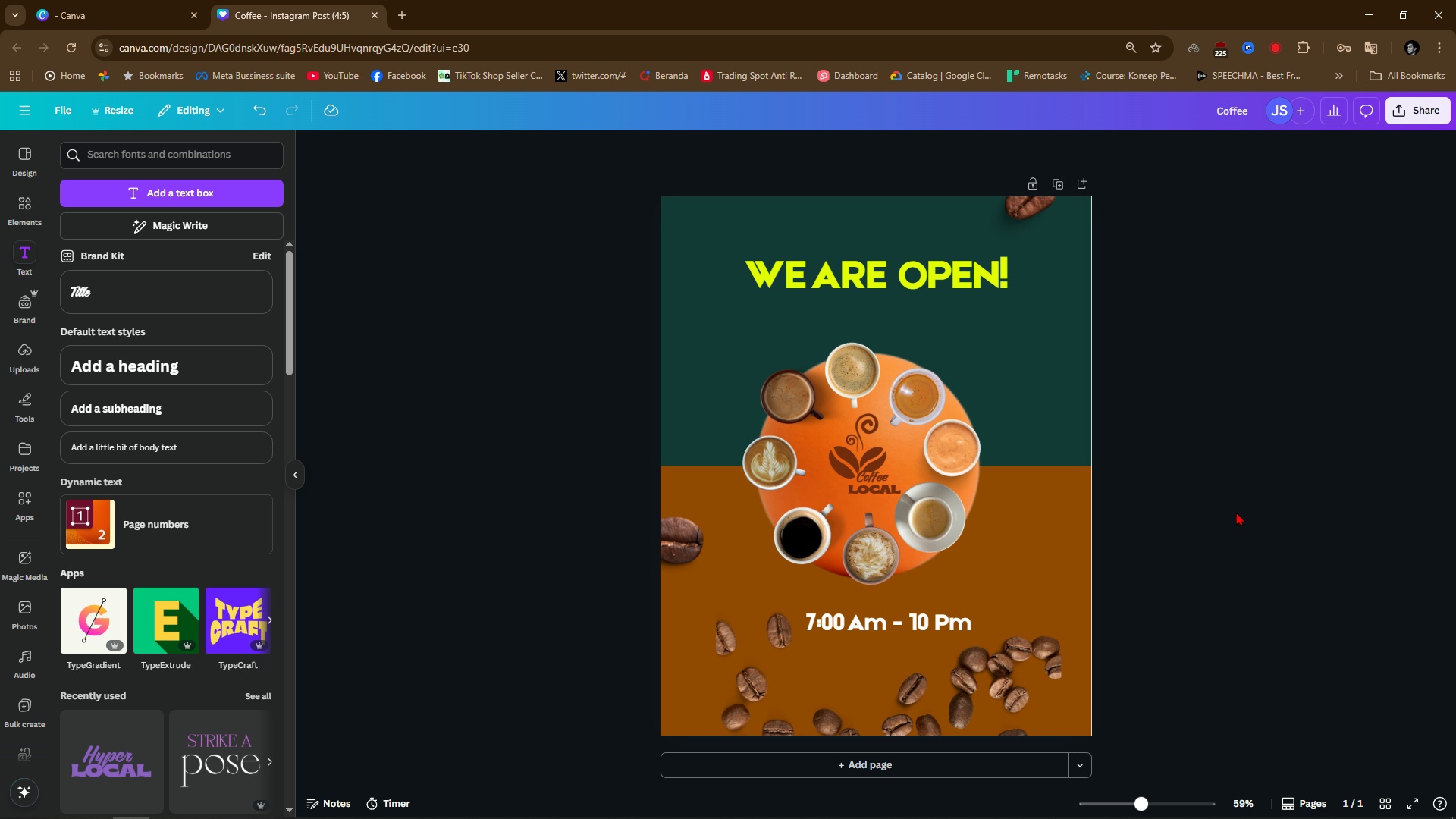 
hold_key(key=ControlLeft, duration=0.66)
scroll: coordinate [863, 471], scroll_direction: up, amount: 7.0
 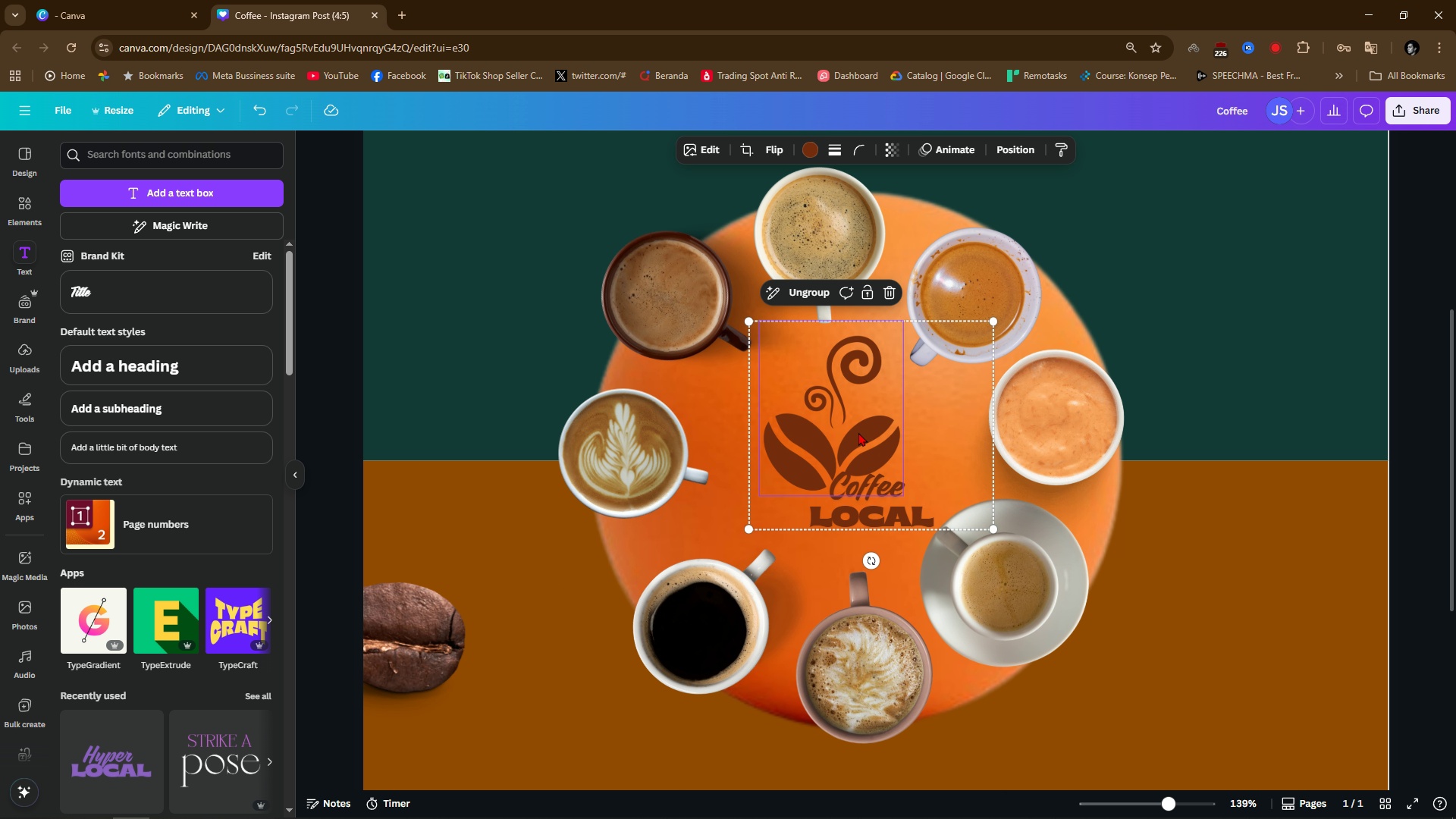 
left_click([858, 432])
 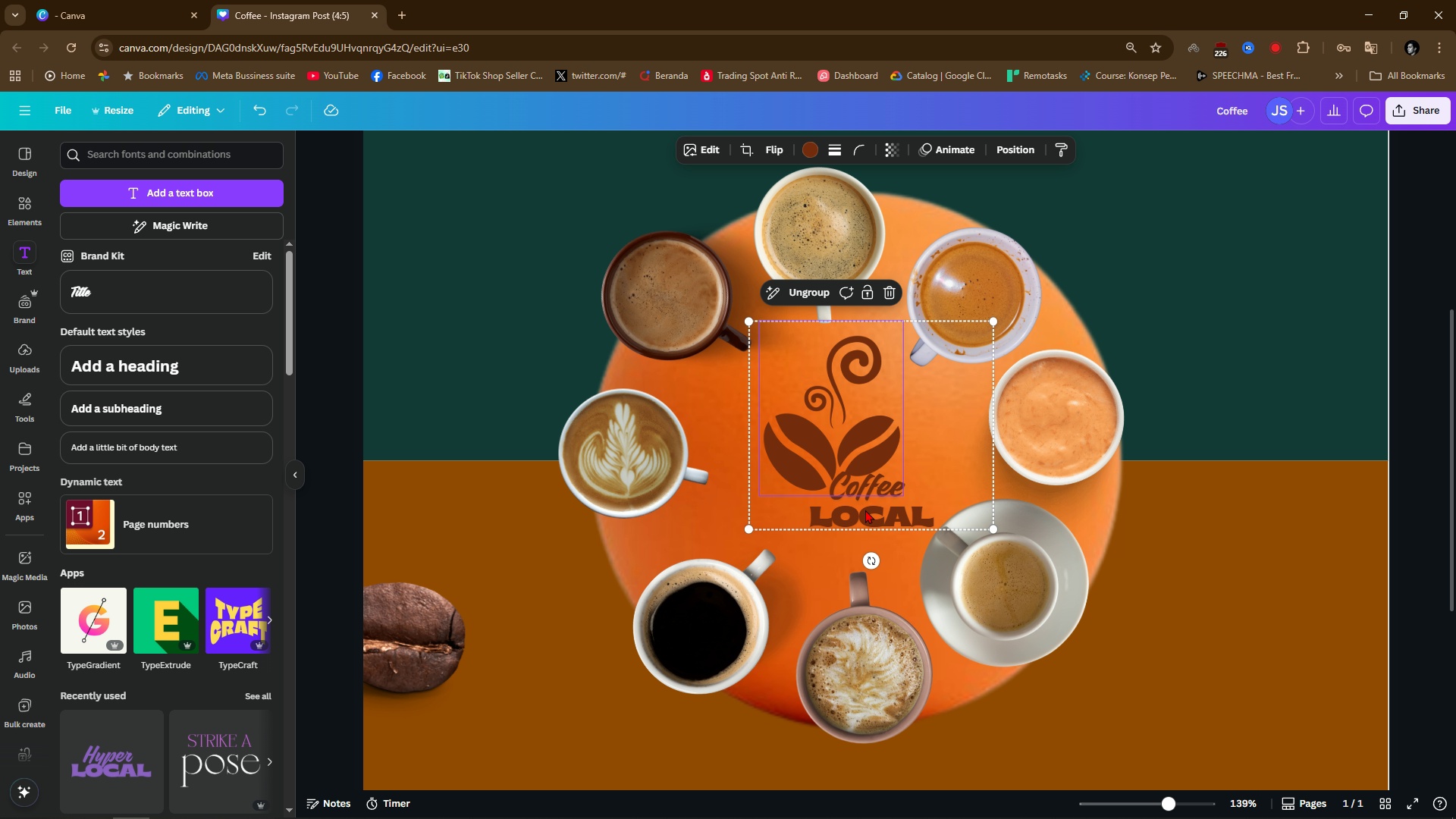 
hold_key(key=ShiftLeft, duration=0.4)
 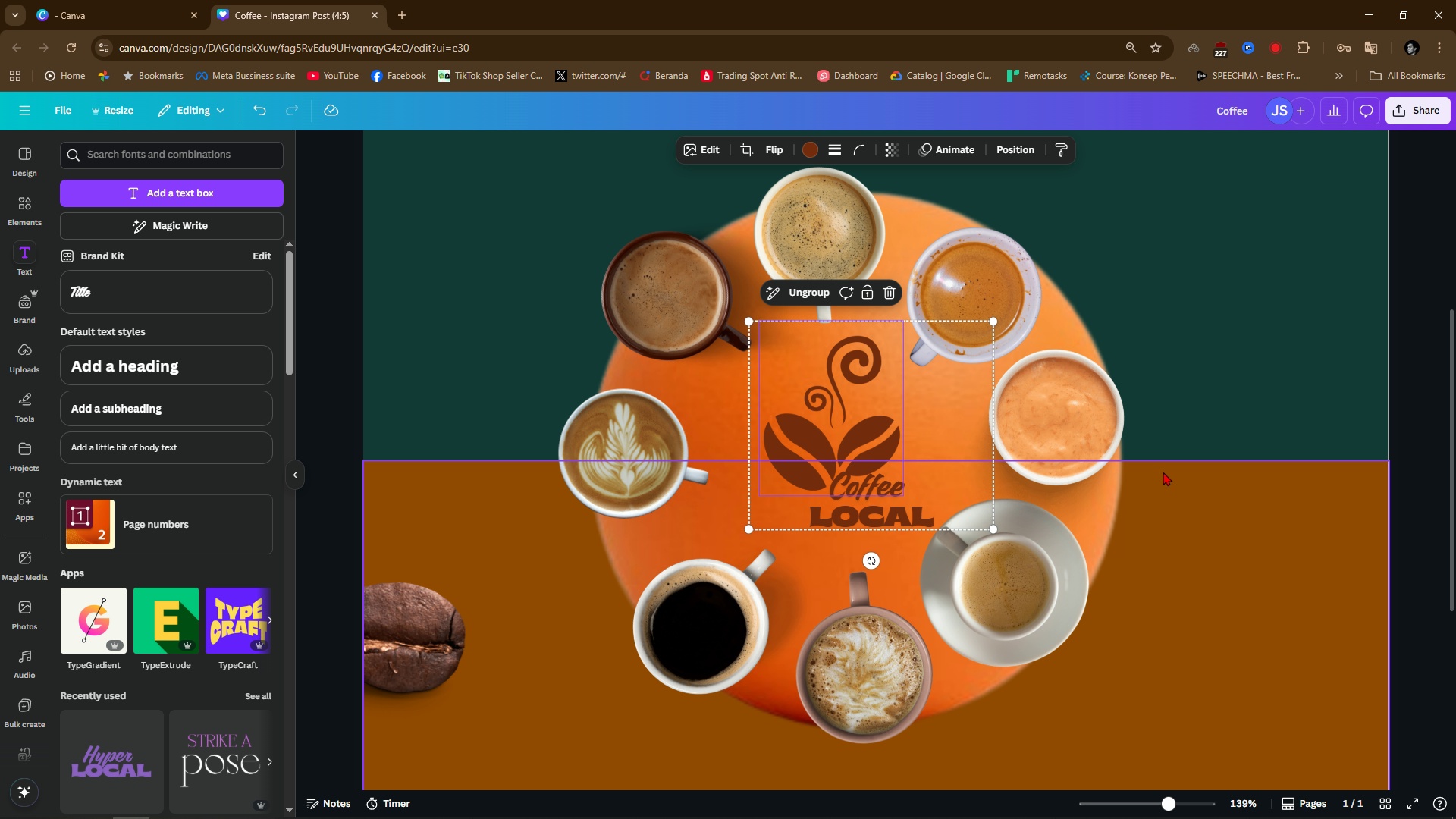 
hold_key(key=ControlLeft, duration=0.73)
scroll: coordinate [1163, 472], scroll_direction: down, amount: 4.0
 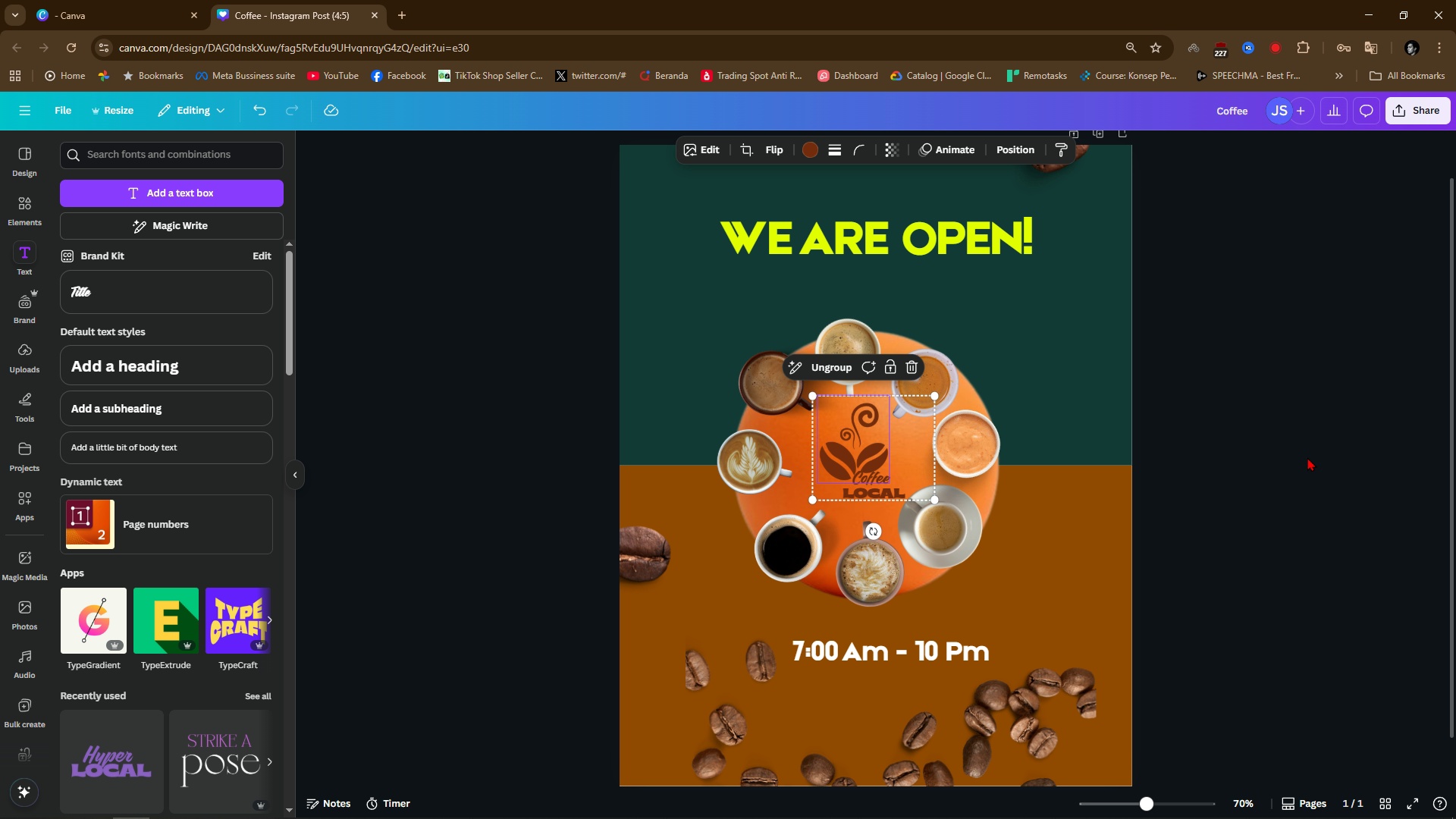 
left_click([1307, 457])
 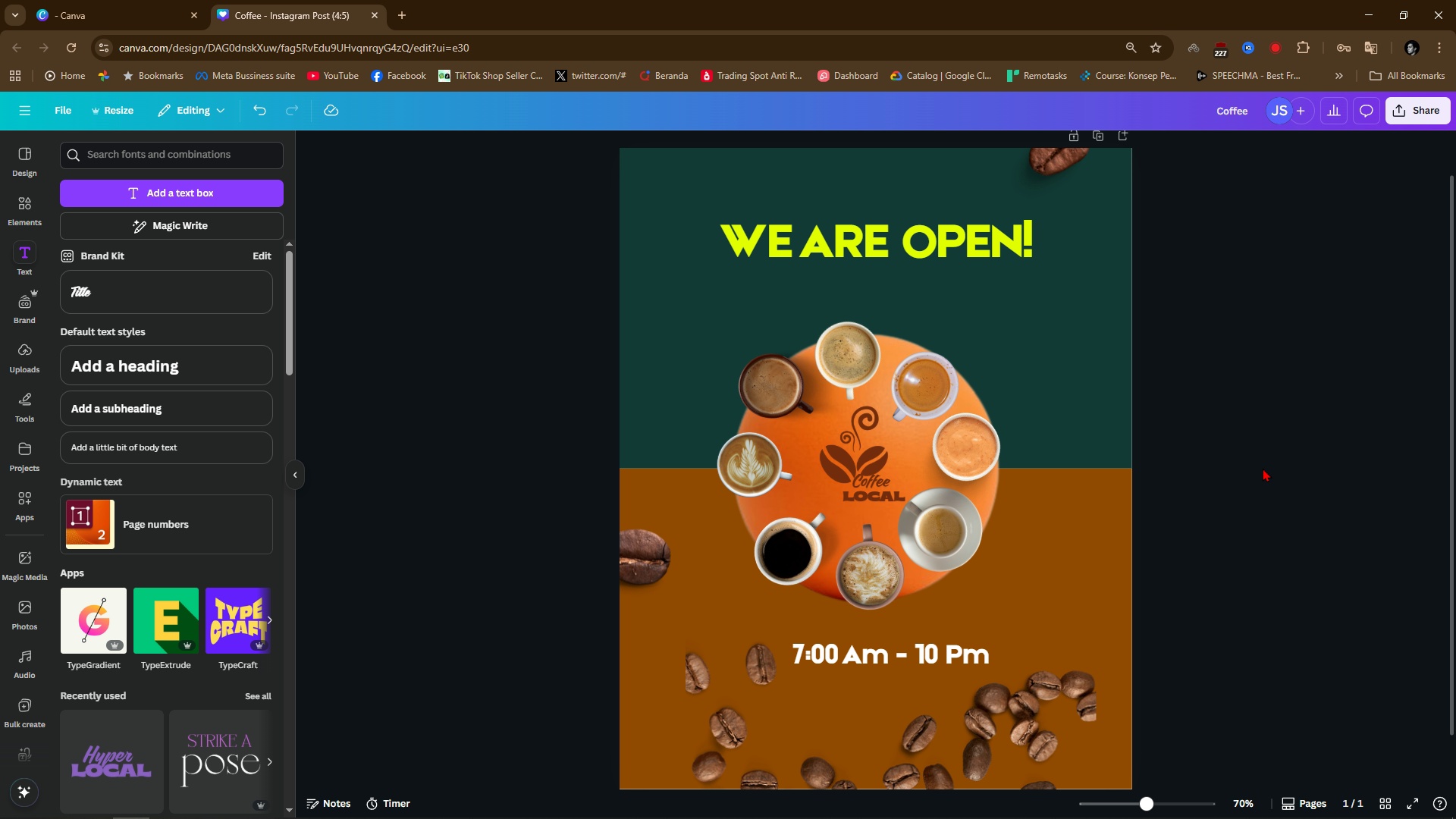 
scroll: coordinate [1263, 468], scroll_direction: up, amount: 1.0
 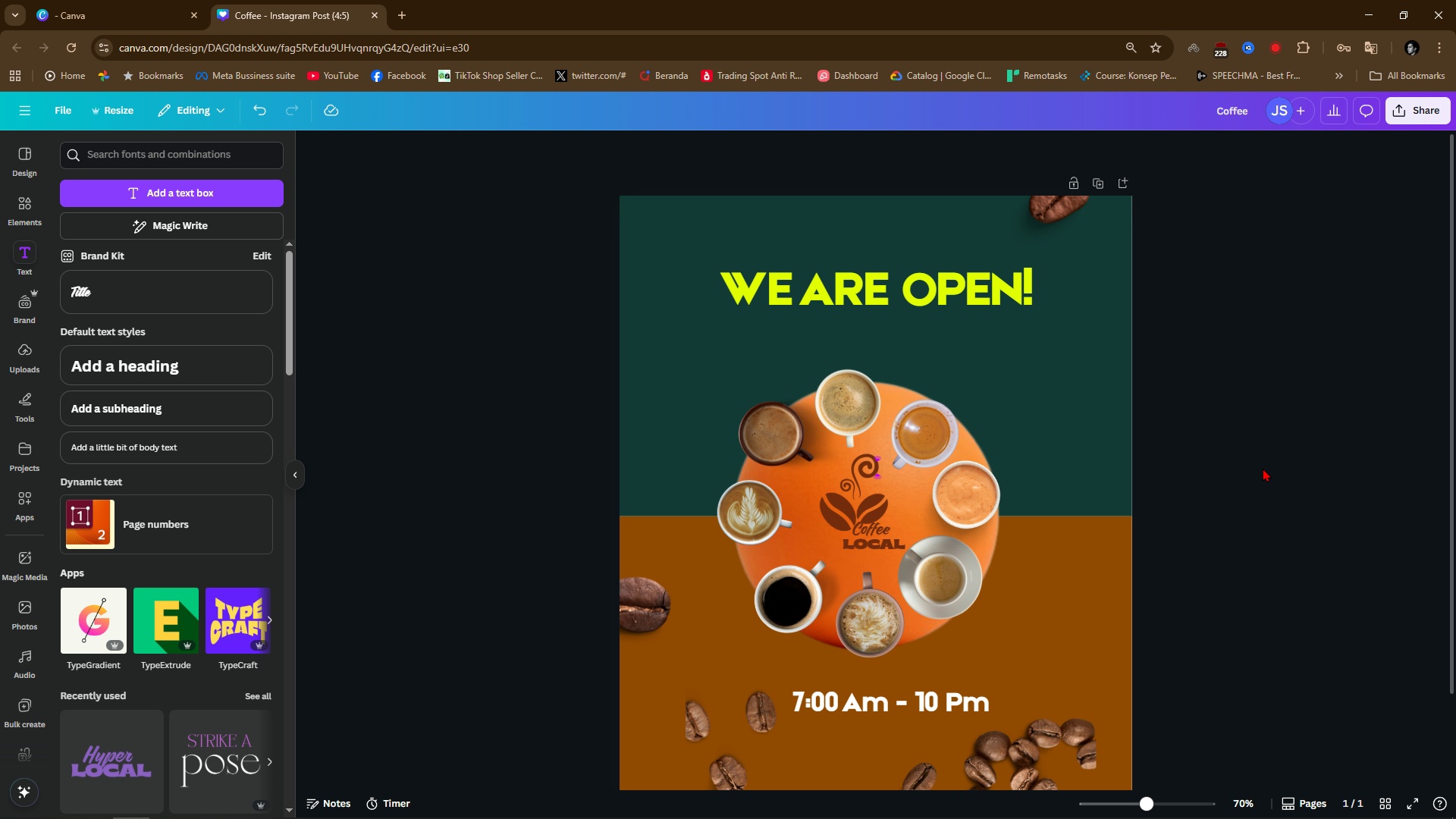 
scroll: coordinate [1253, 500], scroll_direction: down, amount: 2.0
 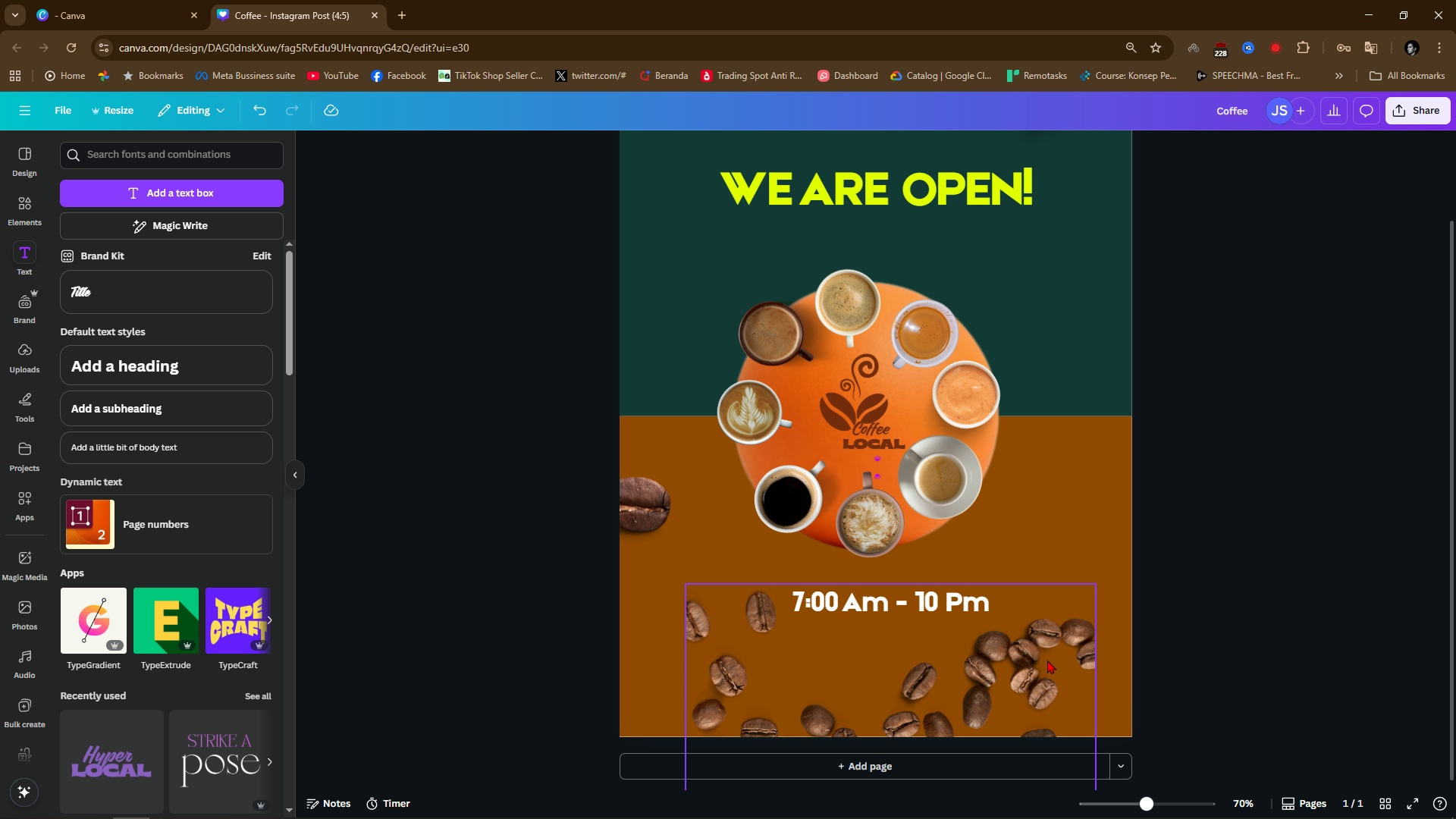 
left_click([1047, 660])
 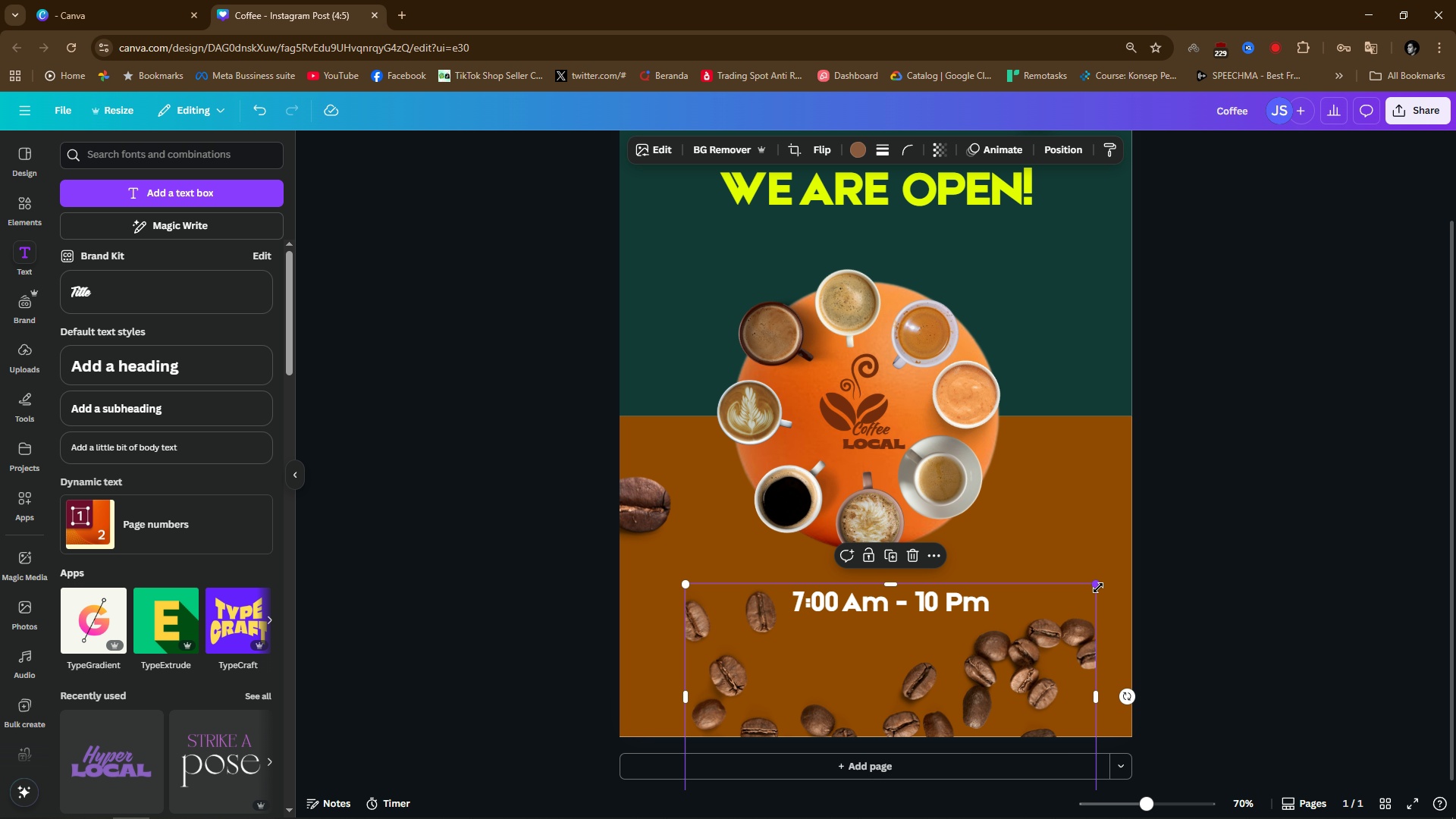 
left_click_drag(start_coordinate=[1098, 588], to_coordinate=[1138, 581])
 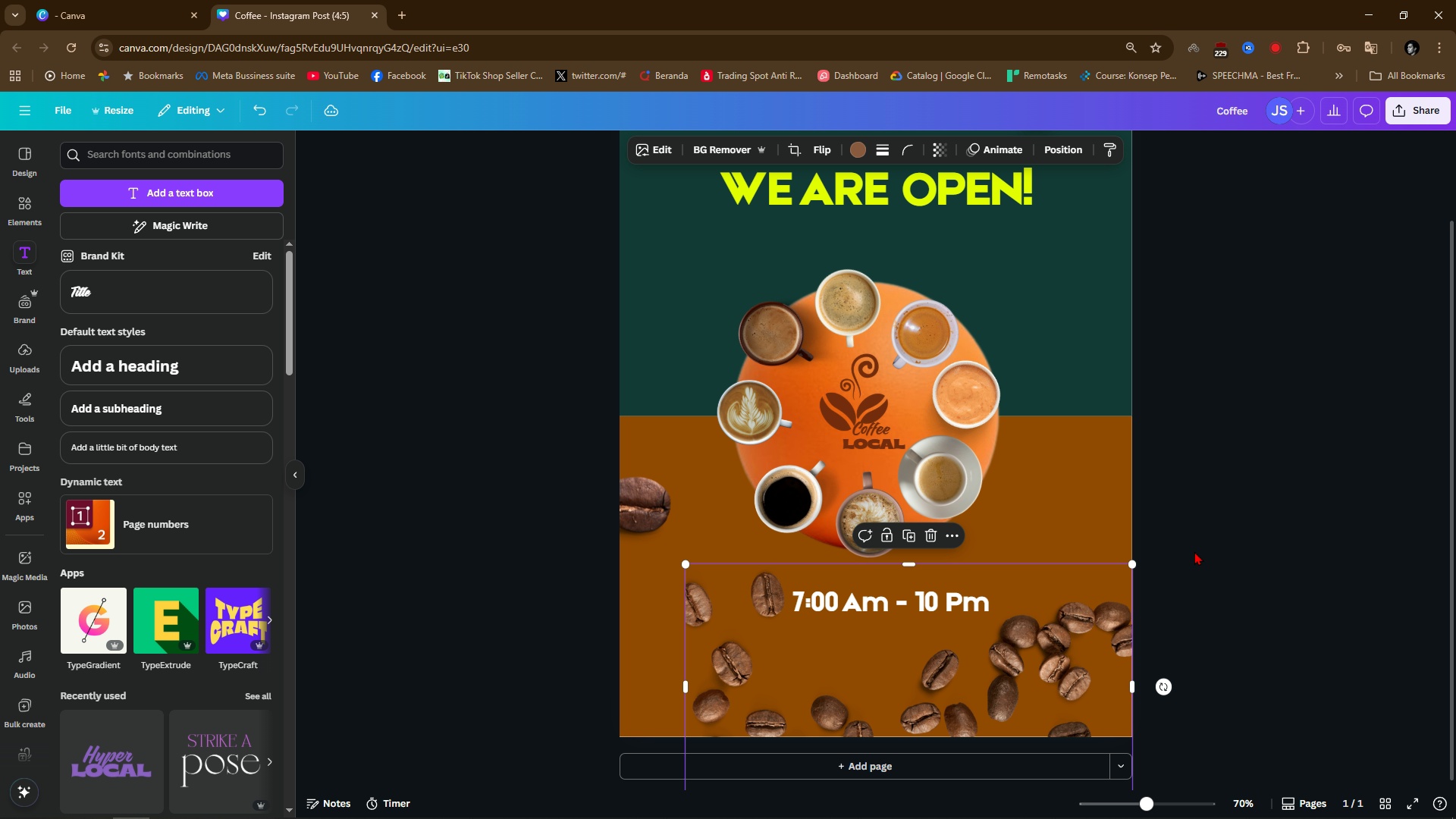 
left_click([1194, 551])
 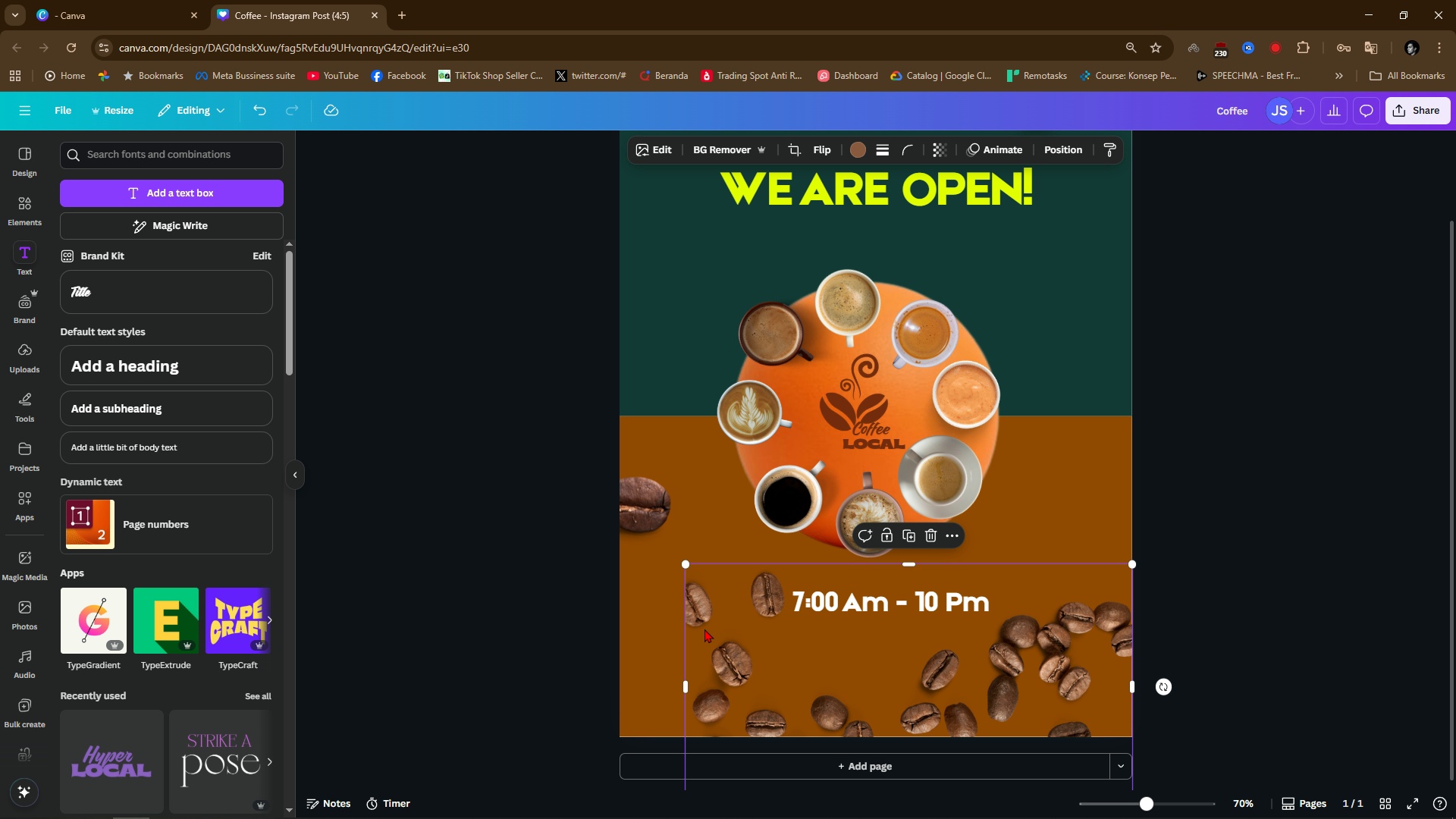 
left_click([704, 629])
 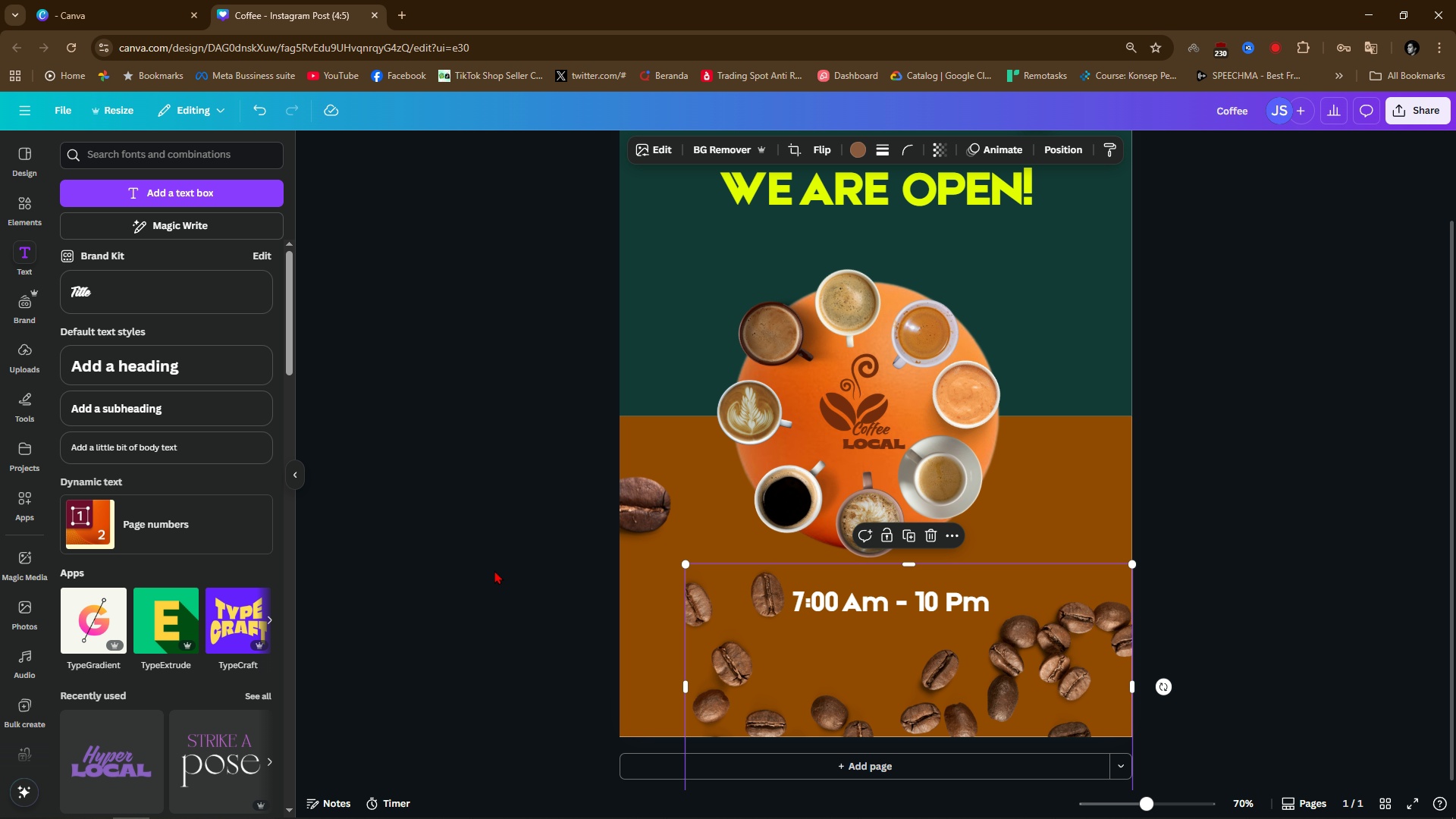 
left_click([494, 570])
 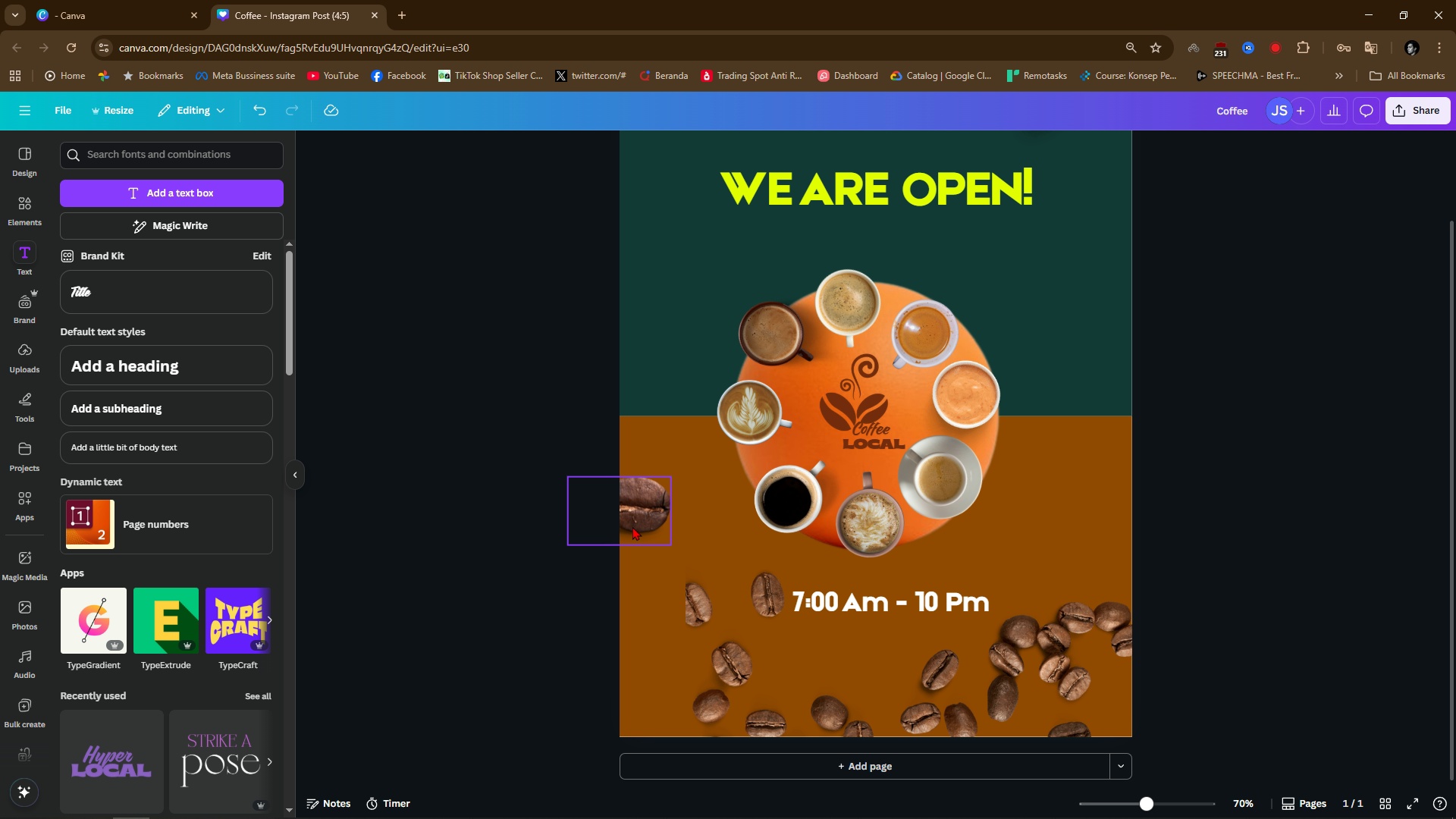 
left_click([661, 497])
 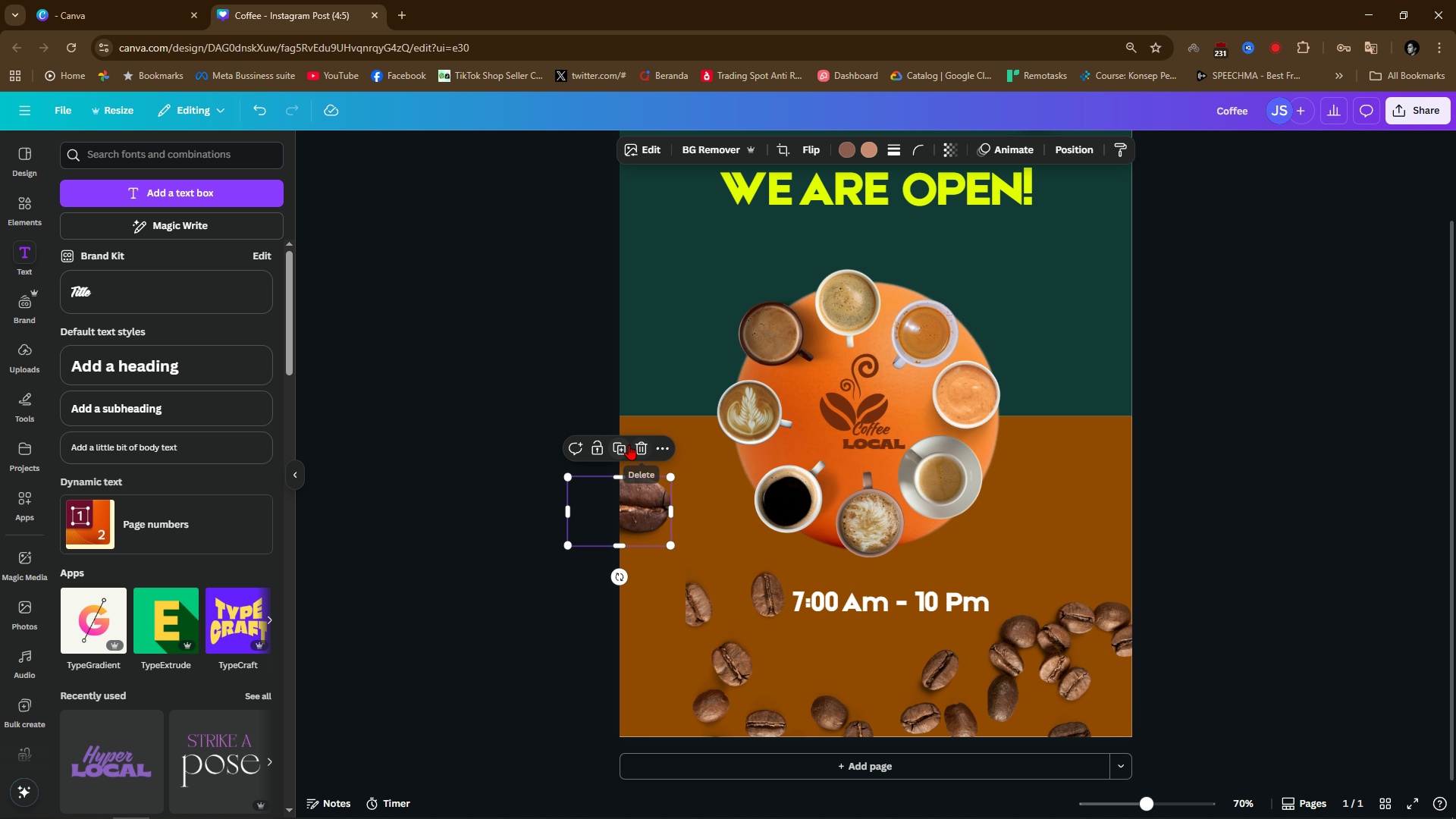 
left_click([629, 444])
 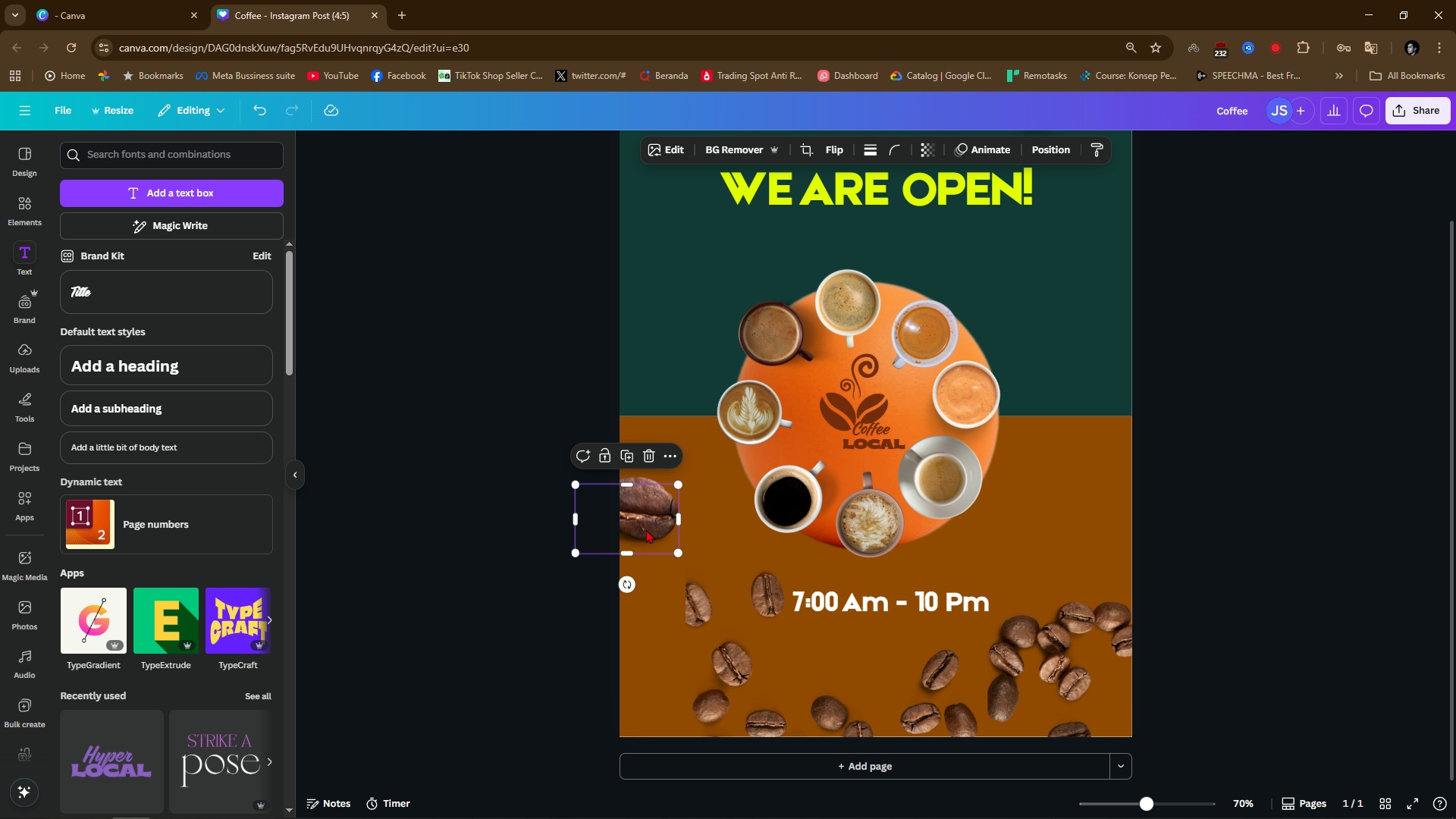 
left_click_drag(start_coordinate=[643, 512], to_coordinate=[683, 604])
 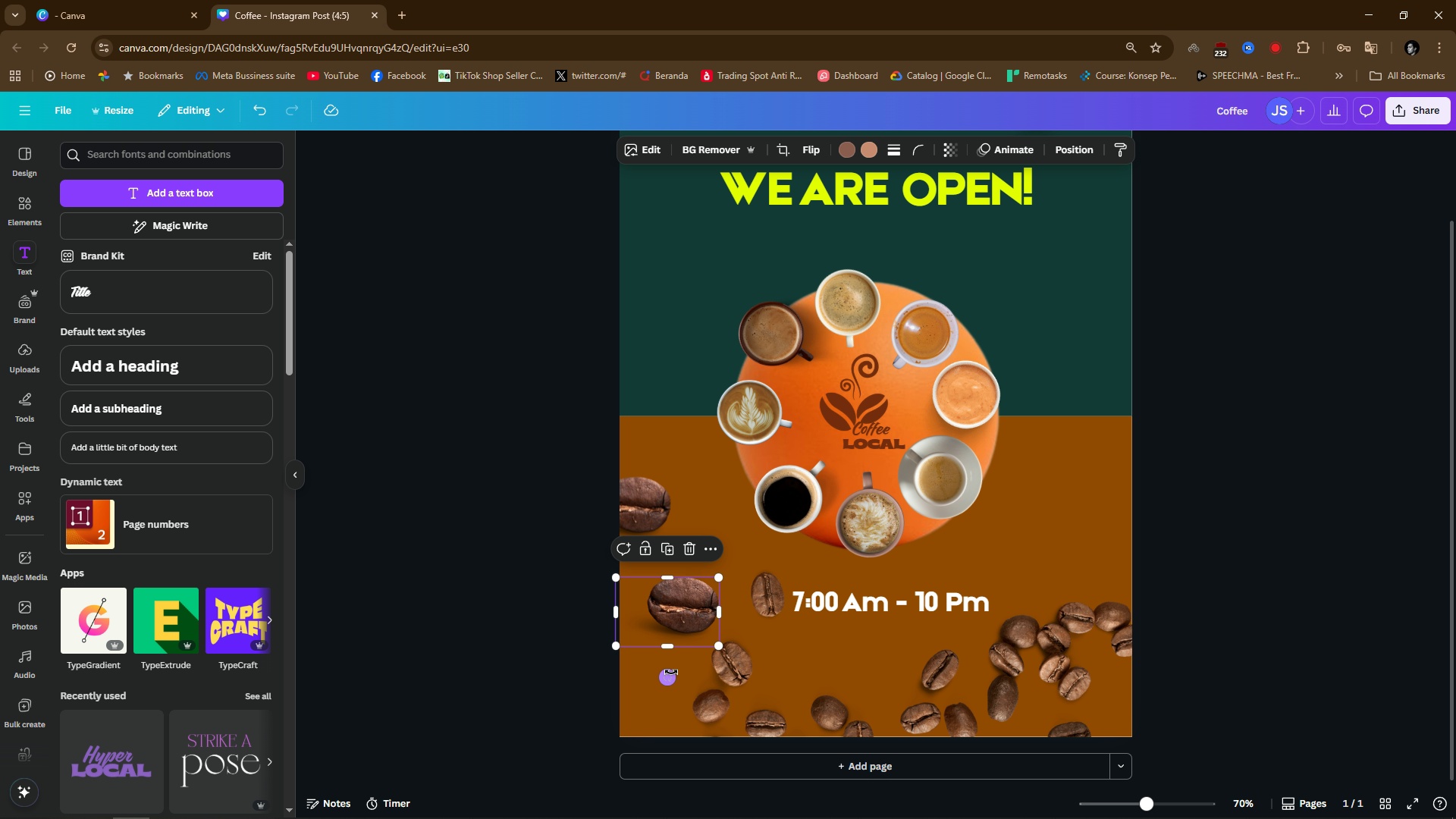 
left_click_drag(start_coordinate=[671, 672], to_coordinate=[593, 605])
 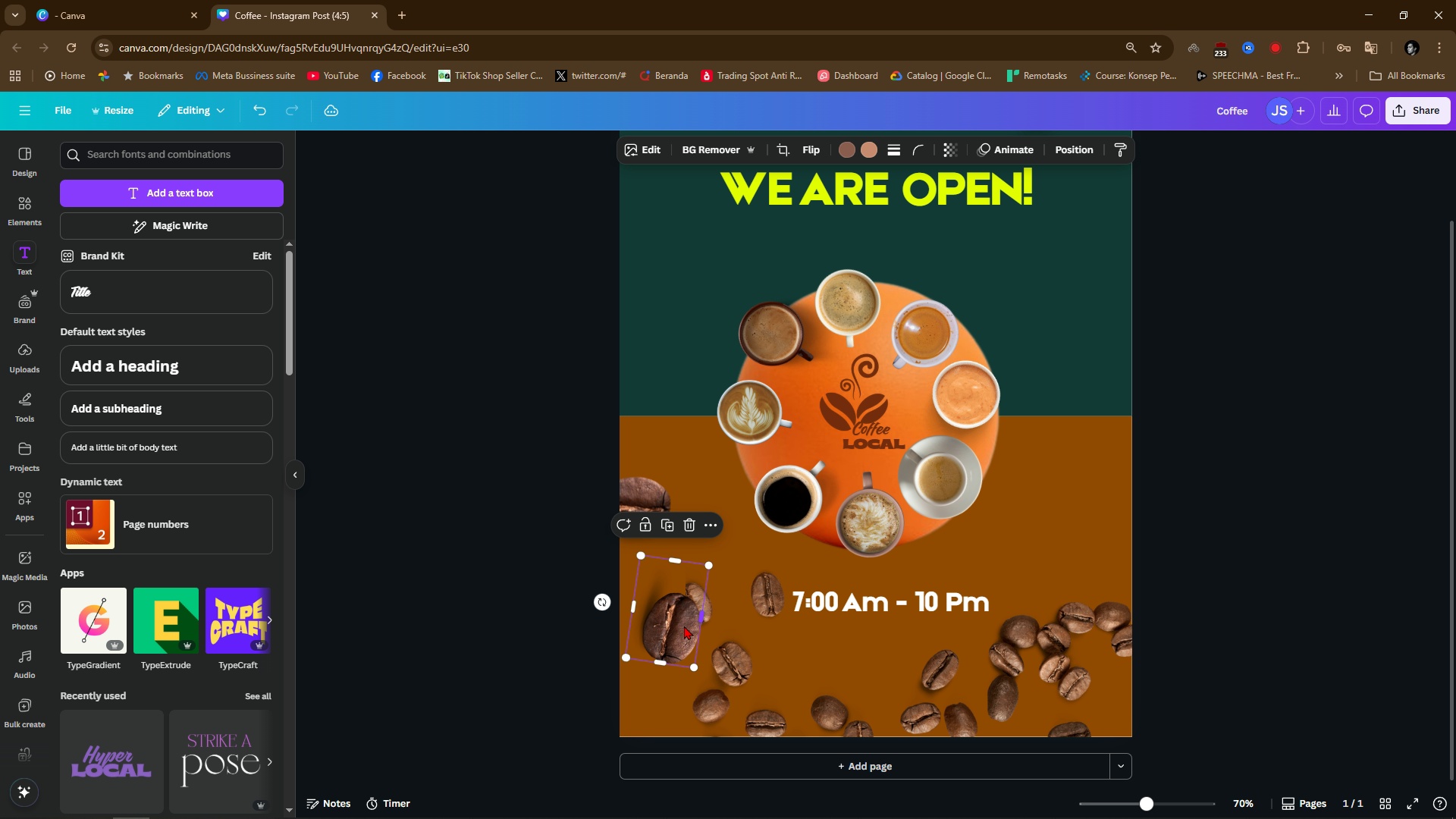 
left_click_drag(start_coordinate=[683, 626], to_coordinate=[696, 605])
 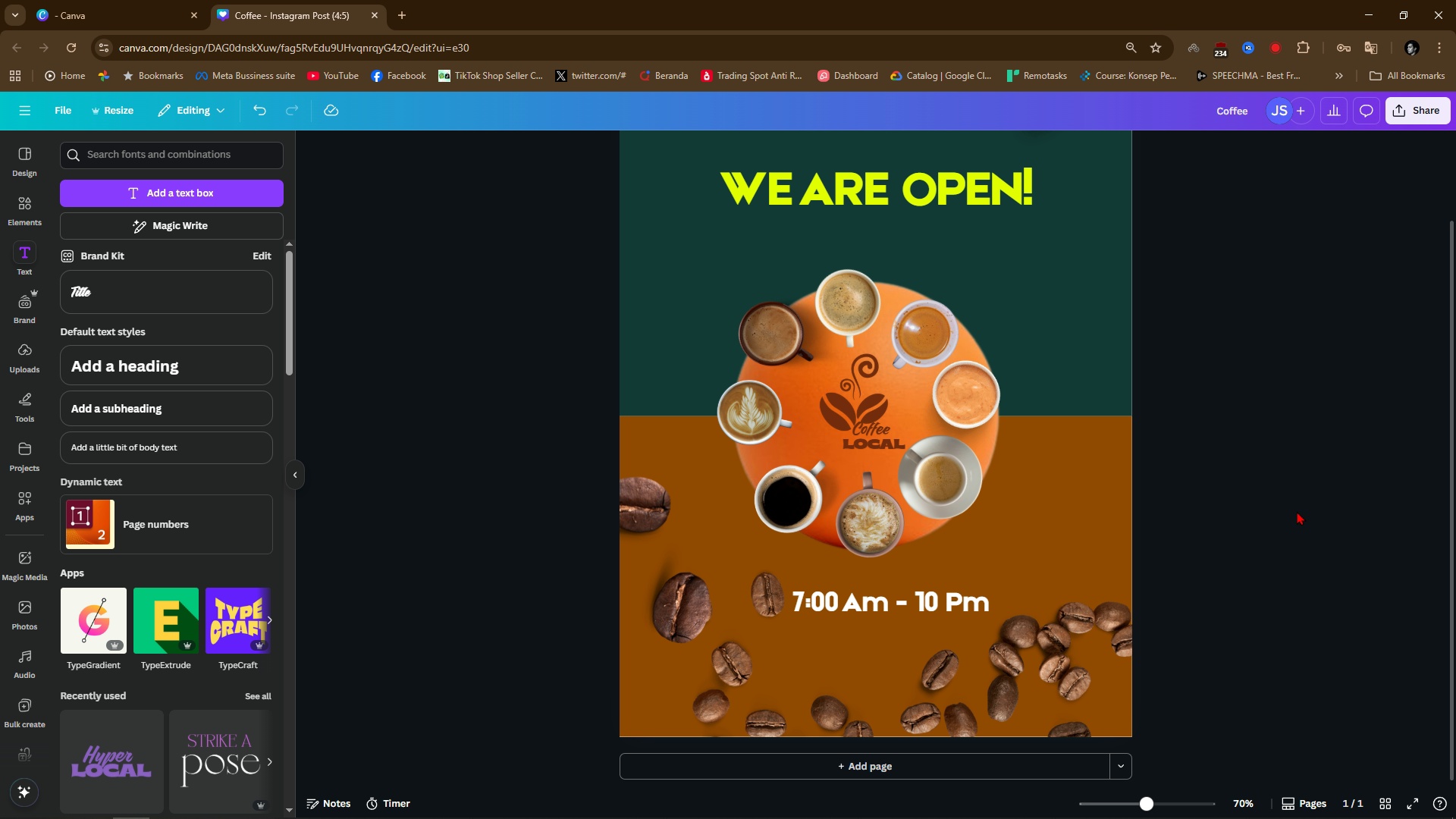 
left_click([1297, 511])
 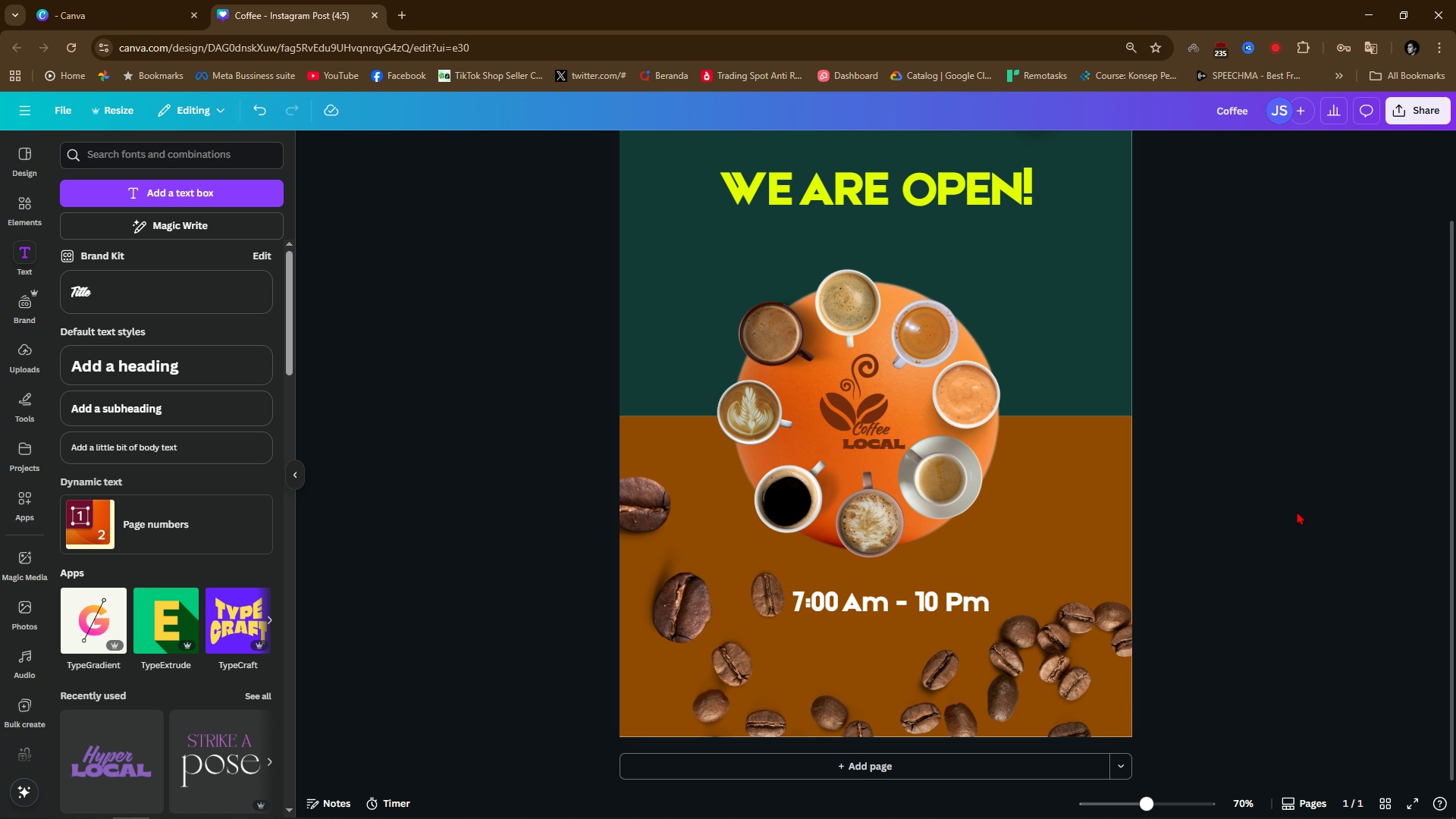 
scroll: coordinate [1297, 511], scroll_direction: up, amount: 2.0
 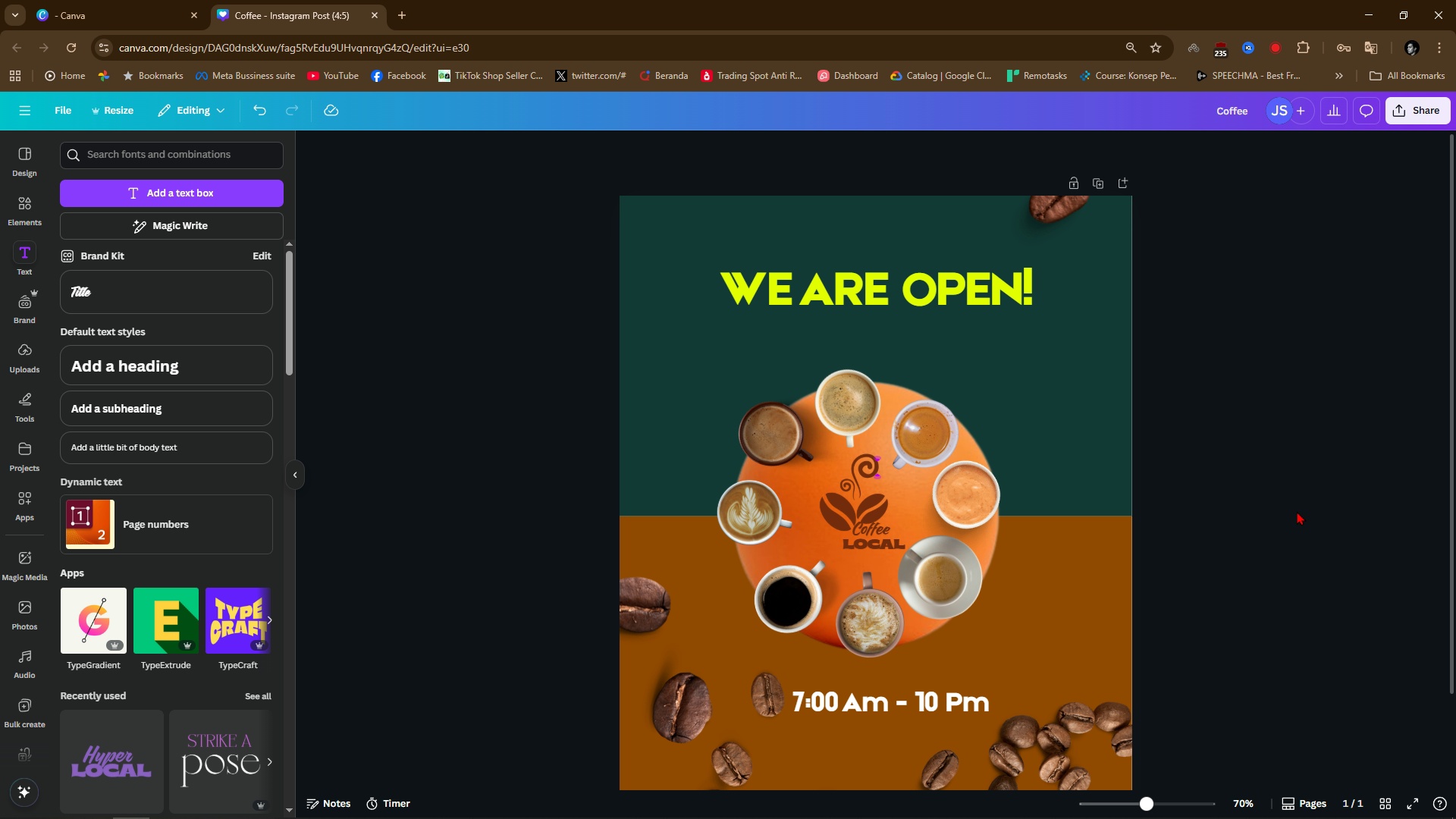 
hold_key(key=ControlLeft, duration=0.57)
scroll: coordinate [1297, 511], scroll_direction: down, amount: 2.0
 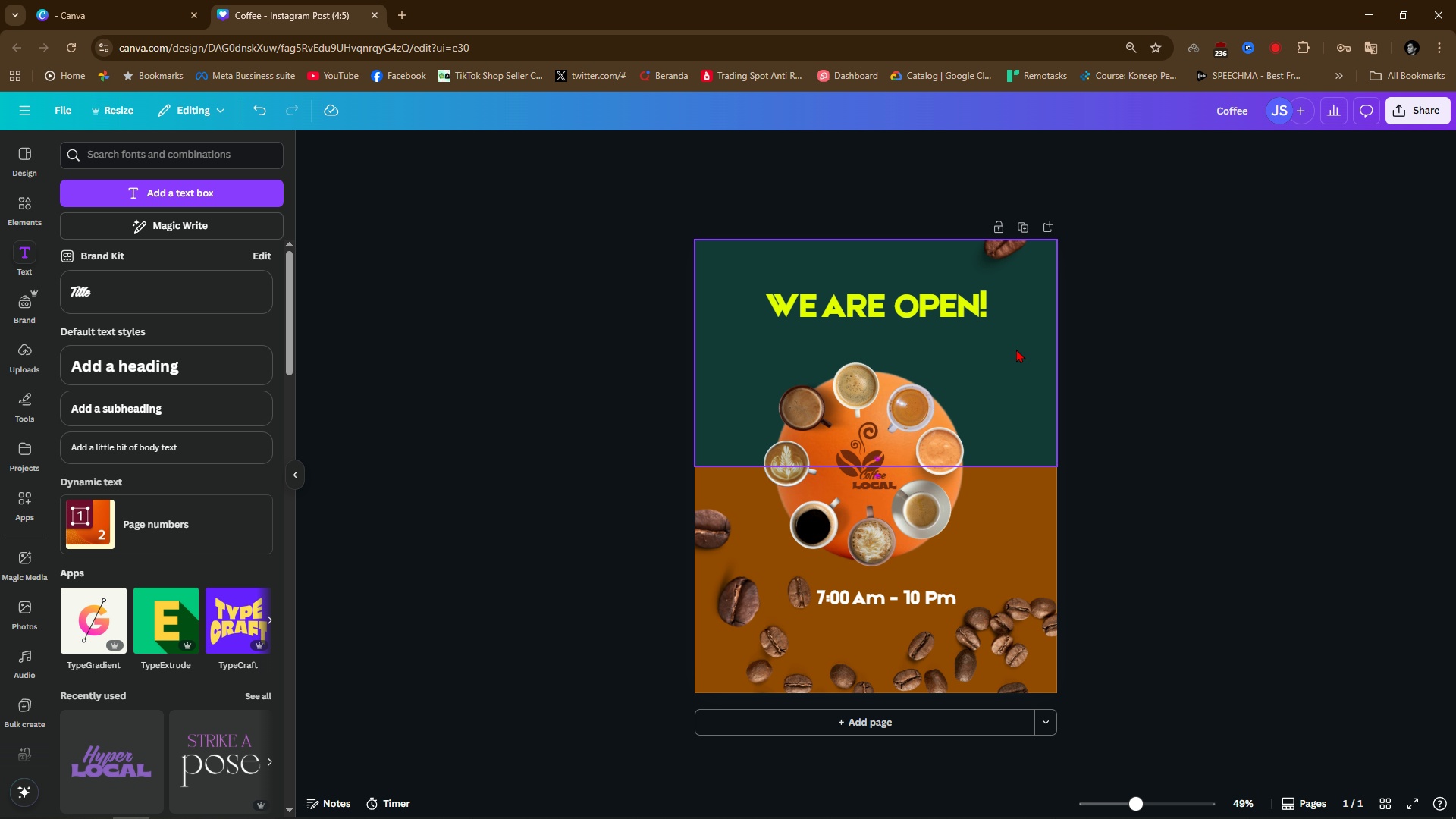 
wait(6.44)
 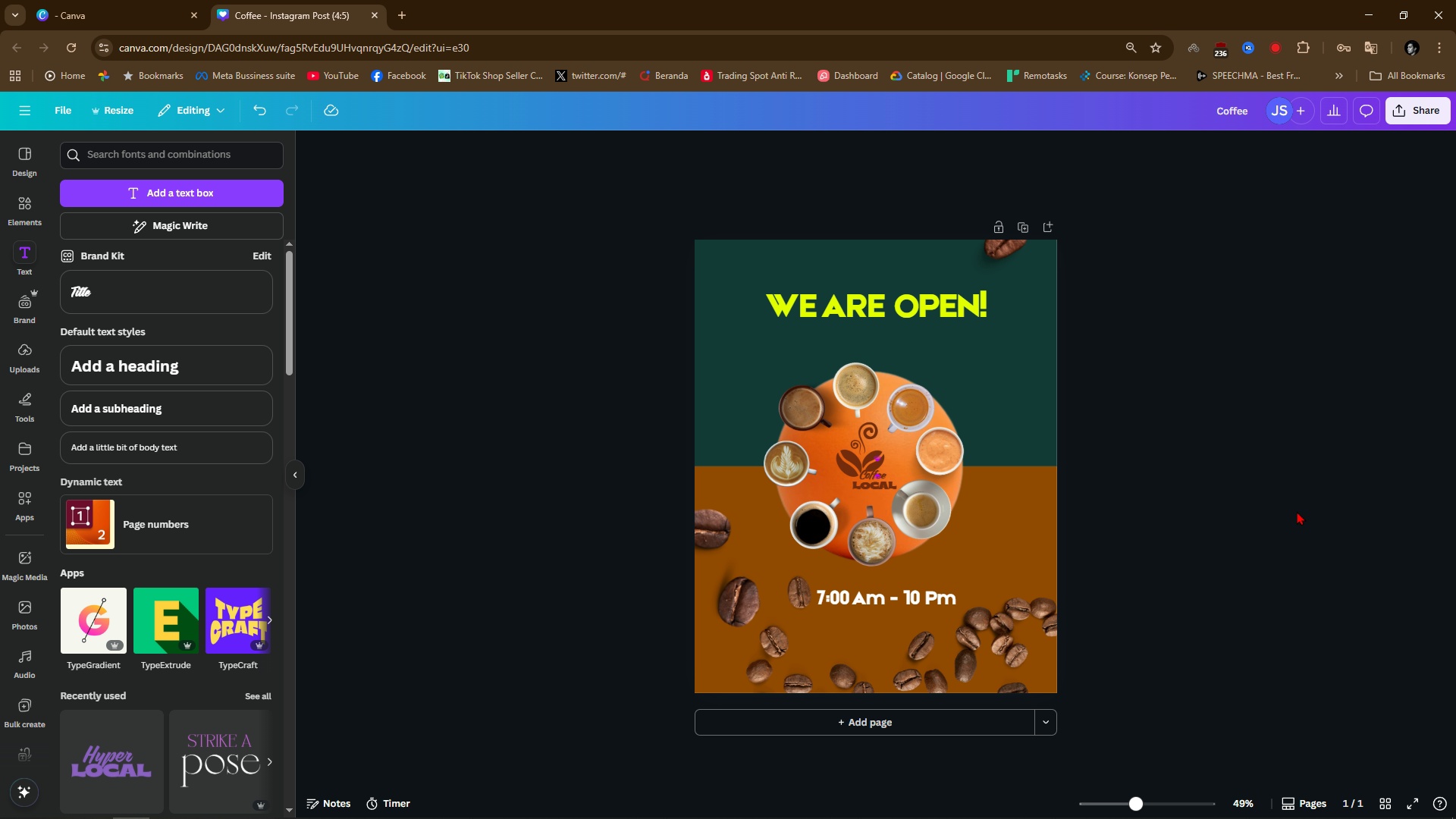 
left_click([1016, 349])
 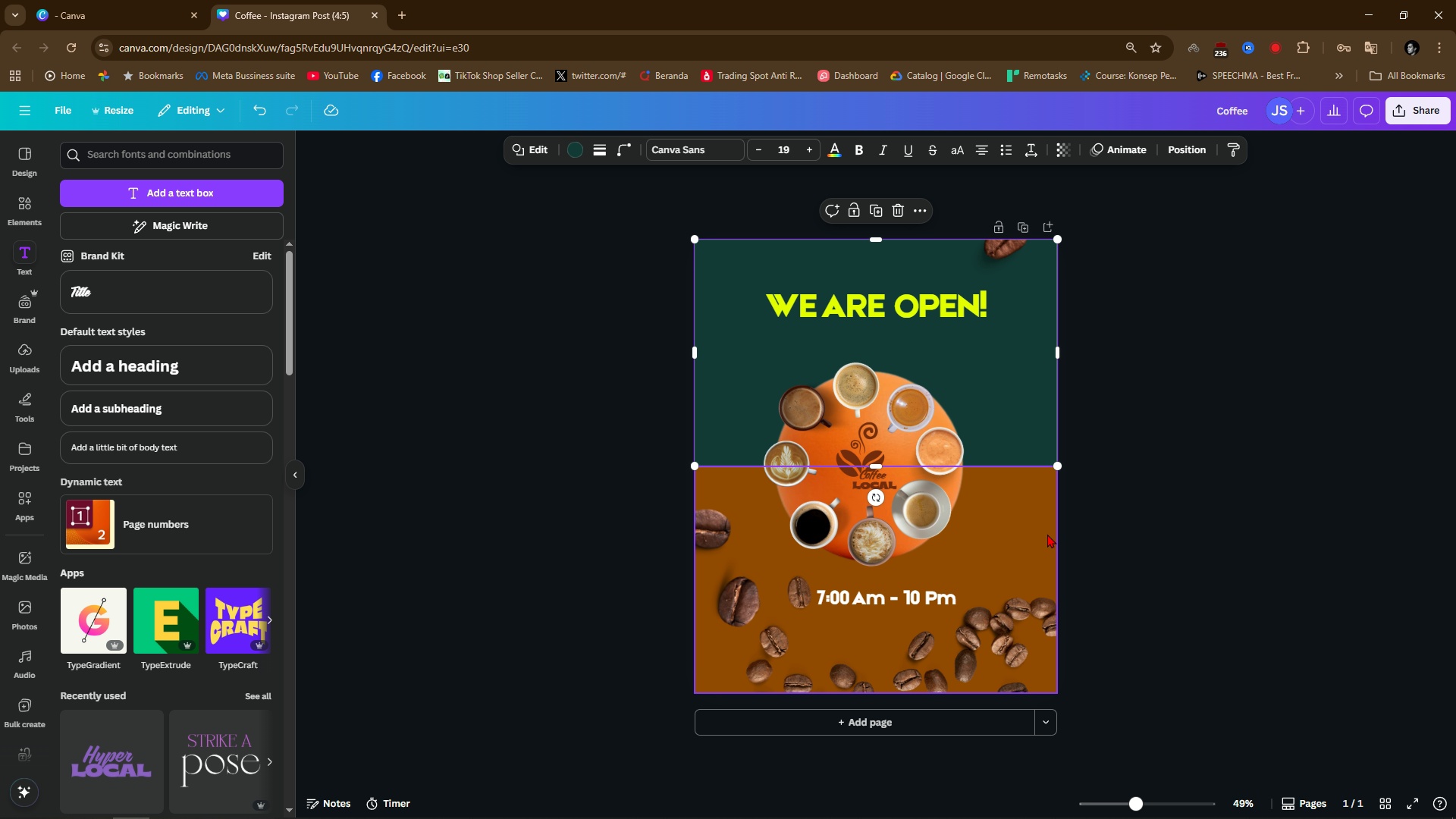 
hold_key(key=ShiftLeft, duration=0.81)
left_click([1033, 548])
 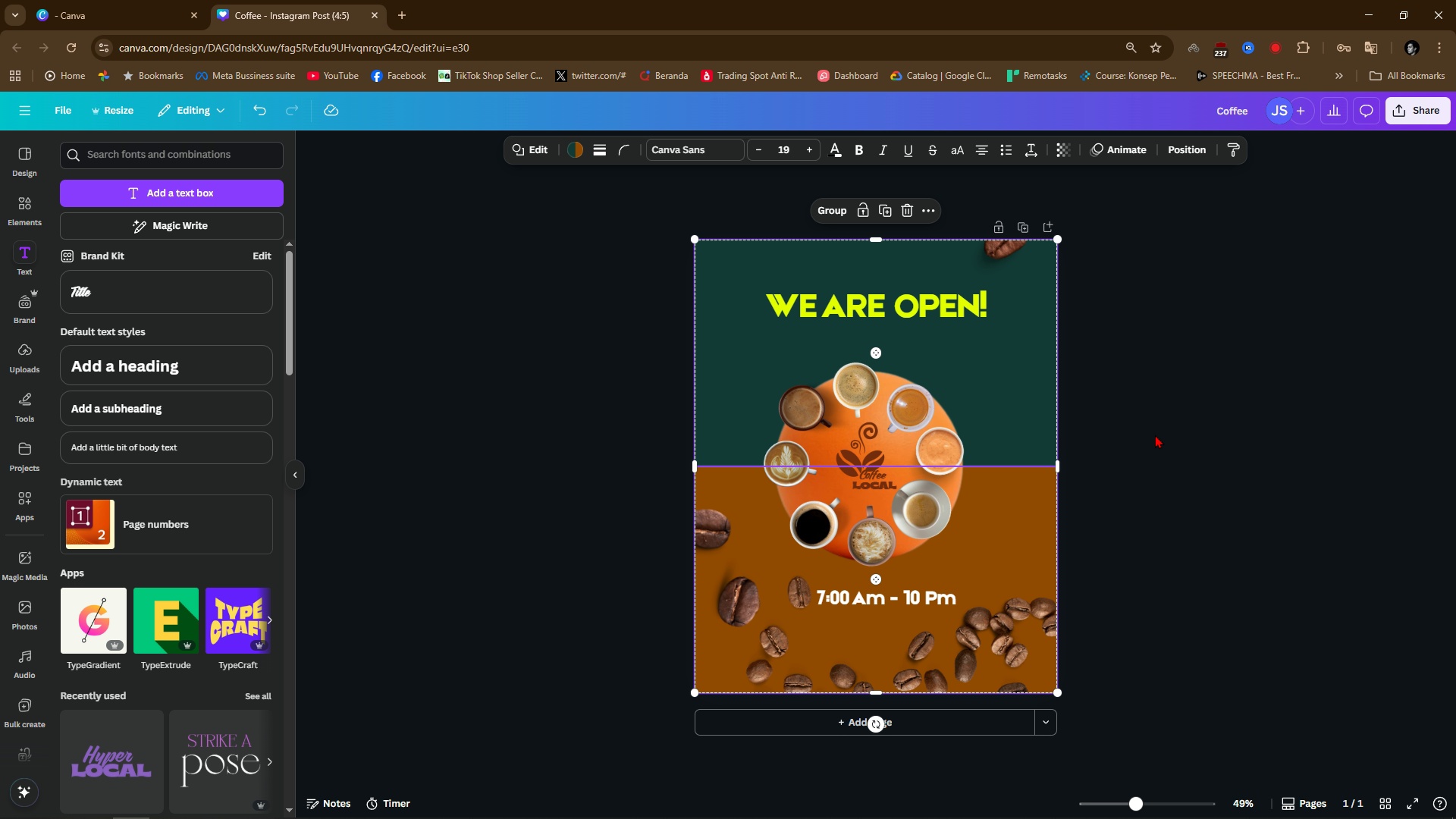 
double_click([1155, 435])
 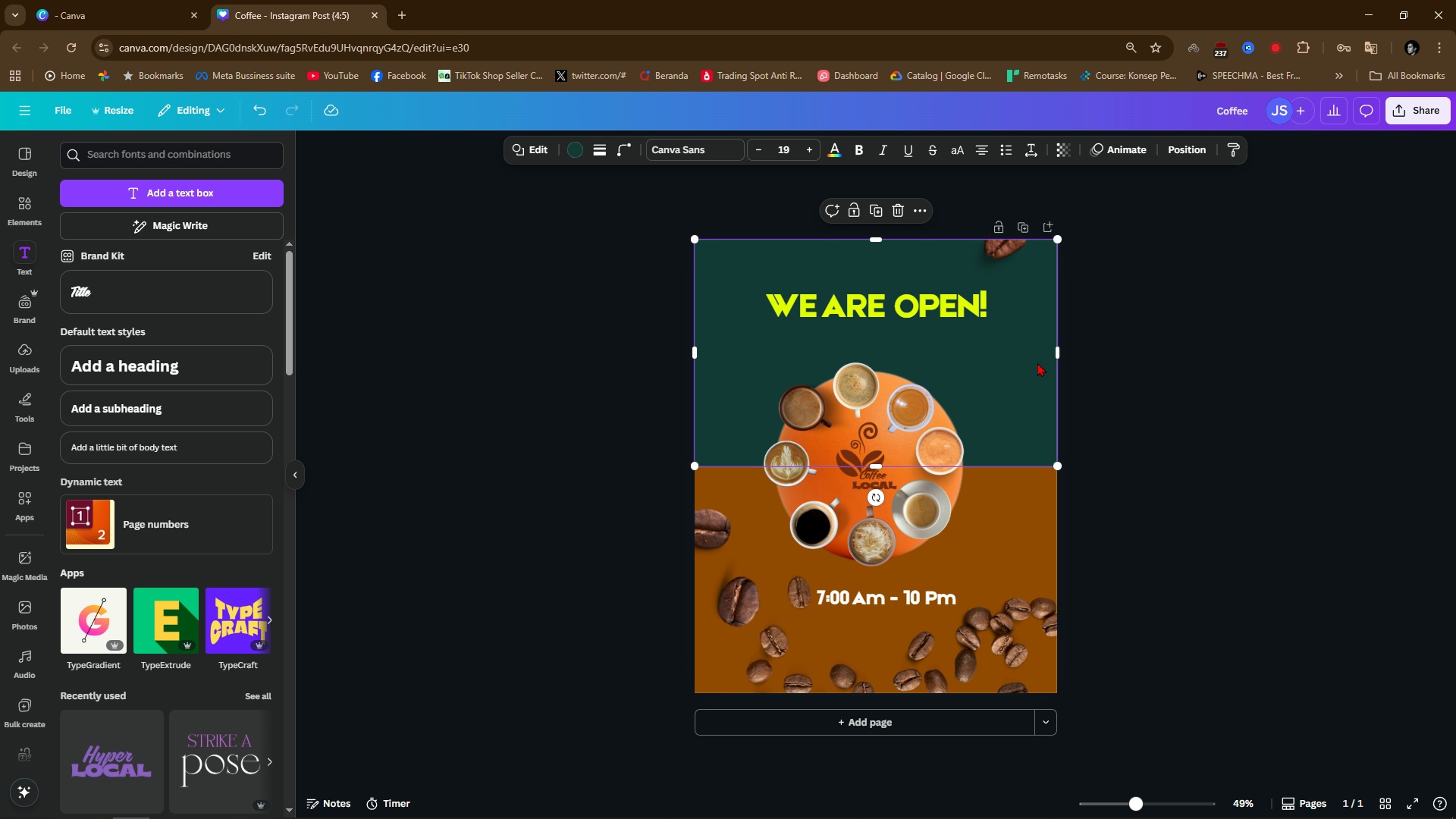 
triple_click([1037, 362])
 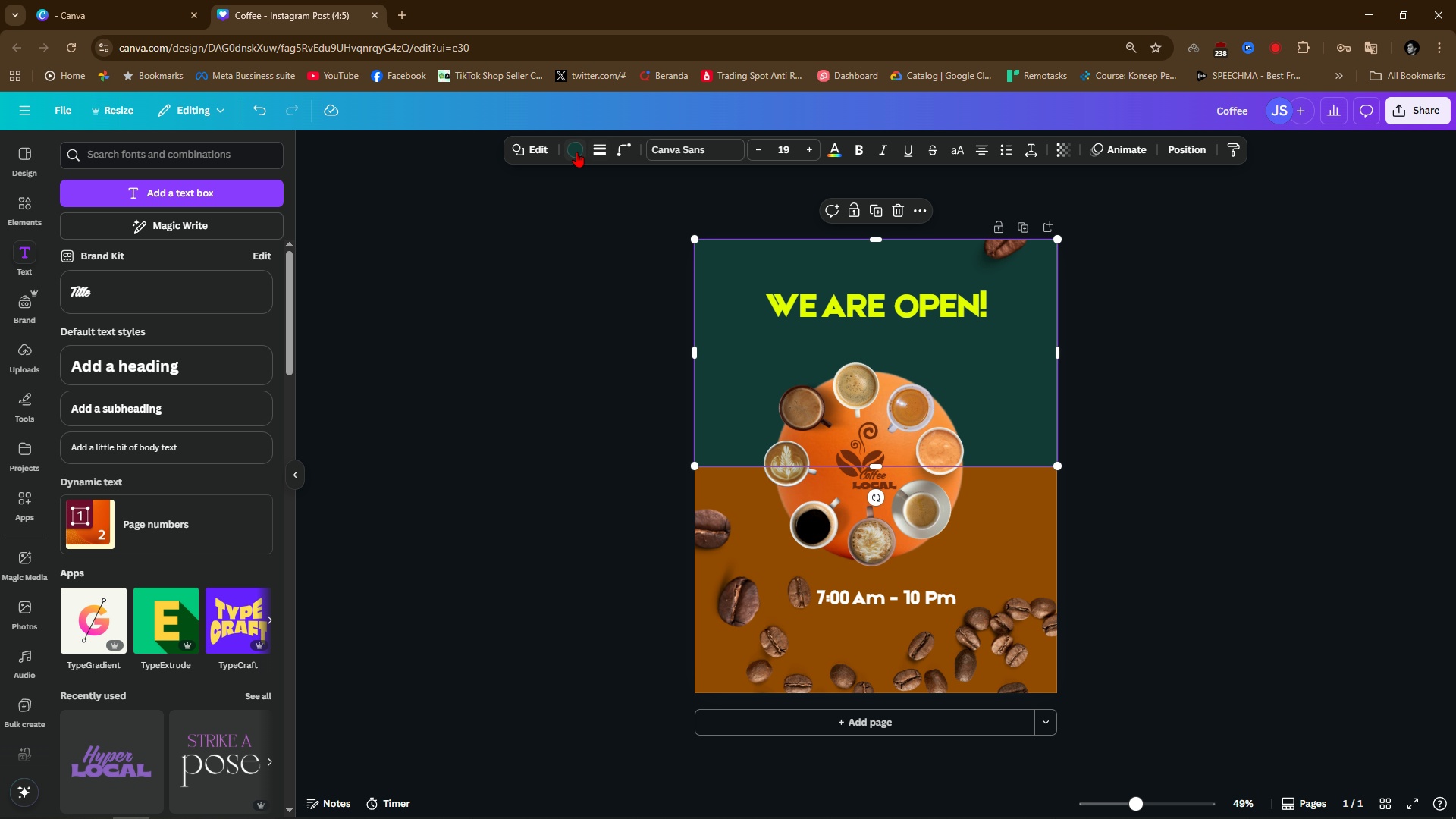 
left_click([578, 150])
 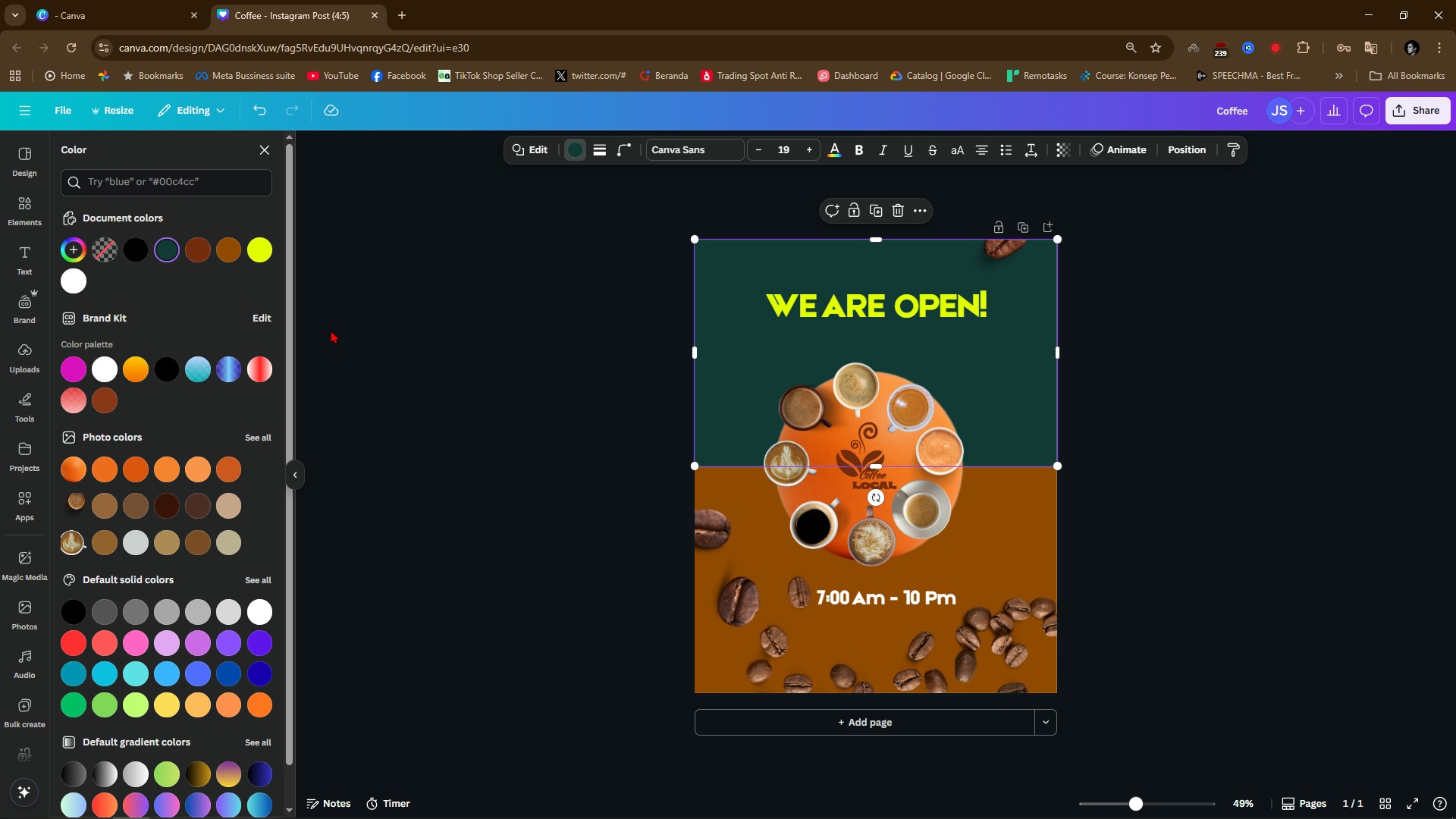 
scroll: coordinate [212, 740], scroll_direction: down, amount: 7.0
 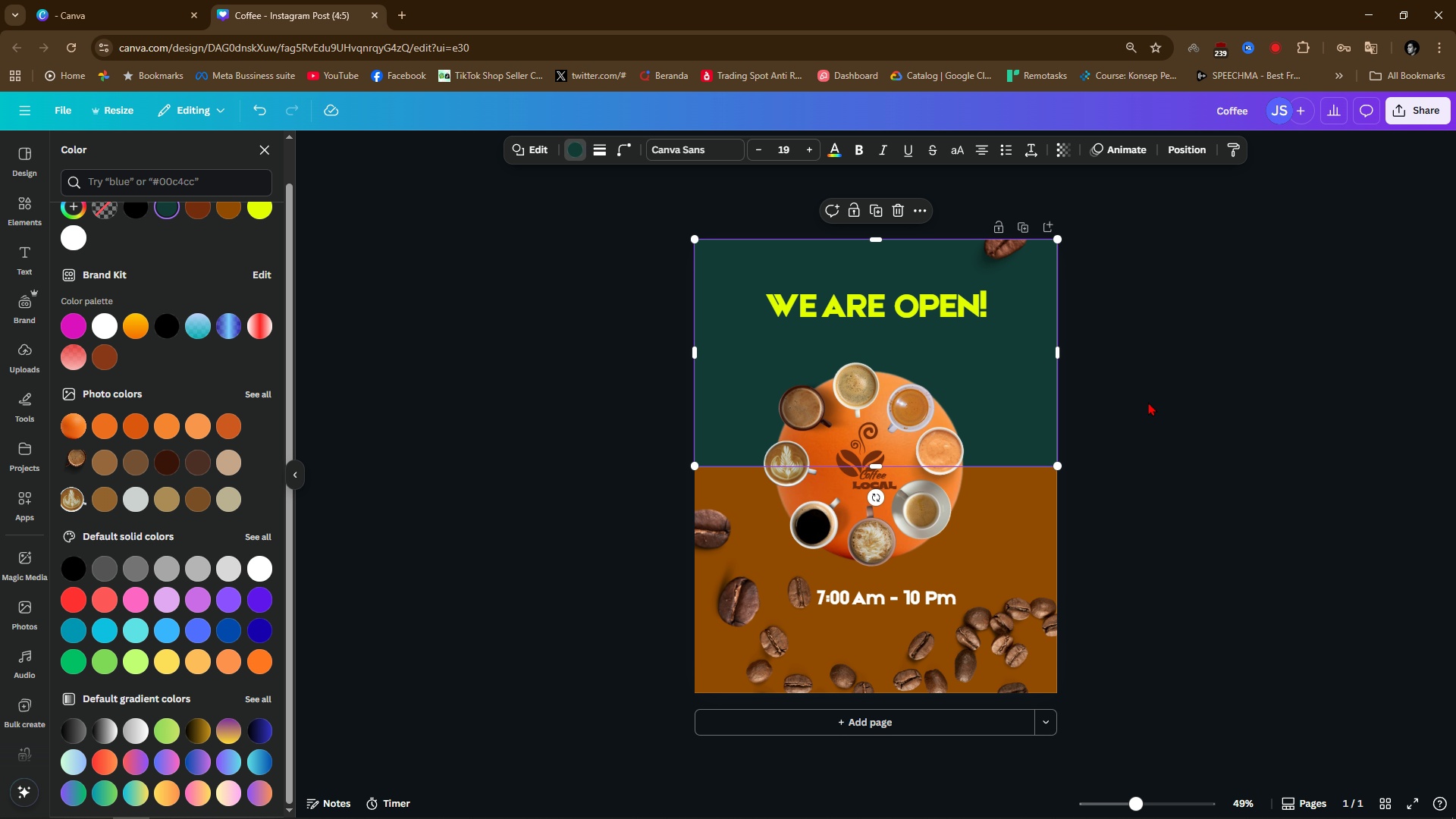 
double_click([1197, 413])
 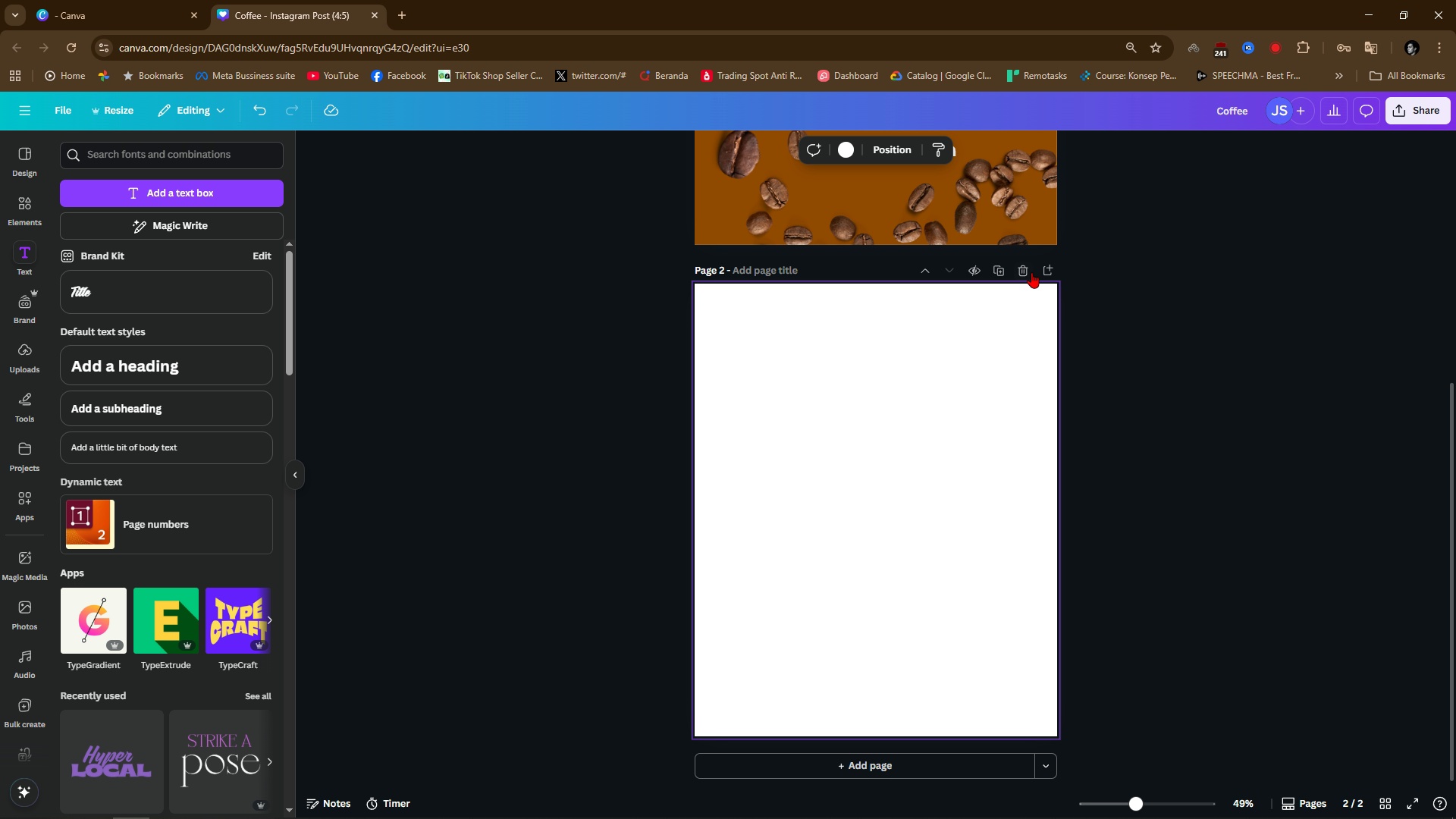 
double_click([1188, 425])
 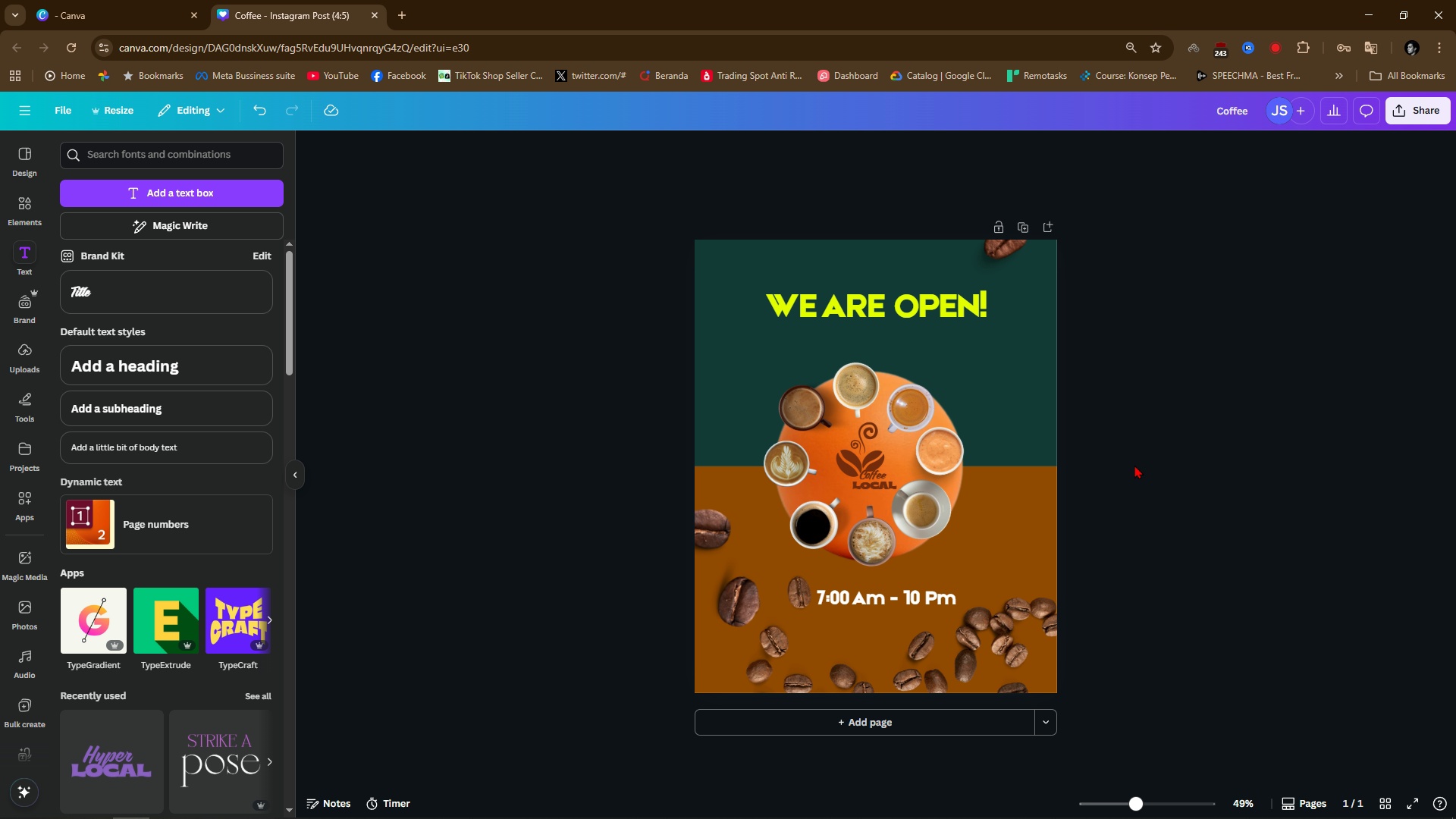 
wait(6.47)
 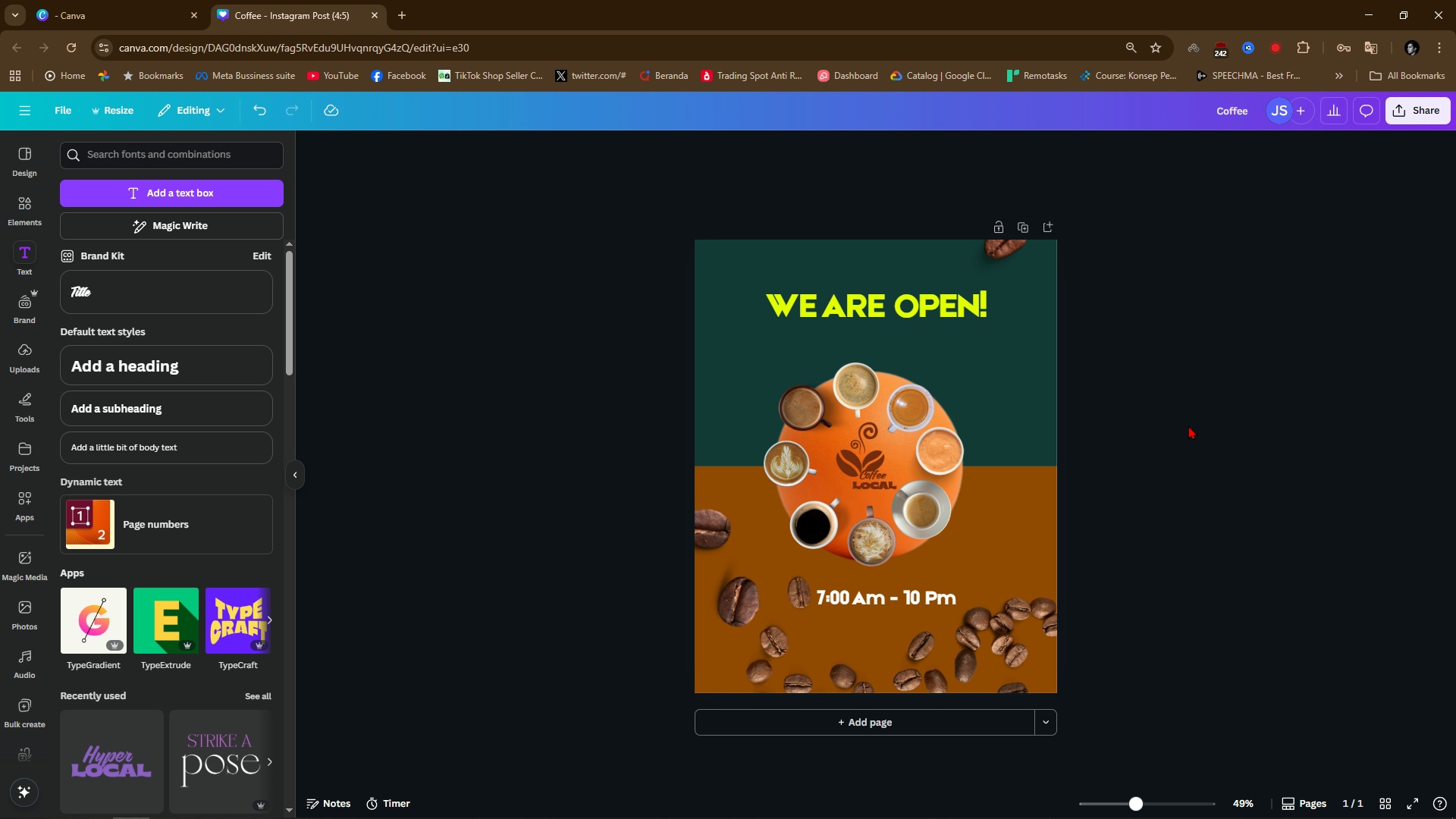 
scroll: coordinate [1134, 465], scroll_direction: down, amount: 3.0
 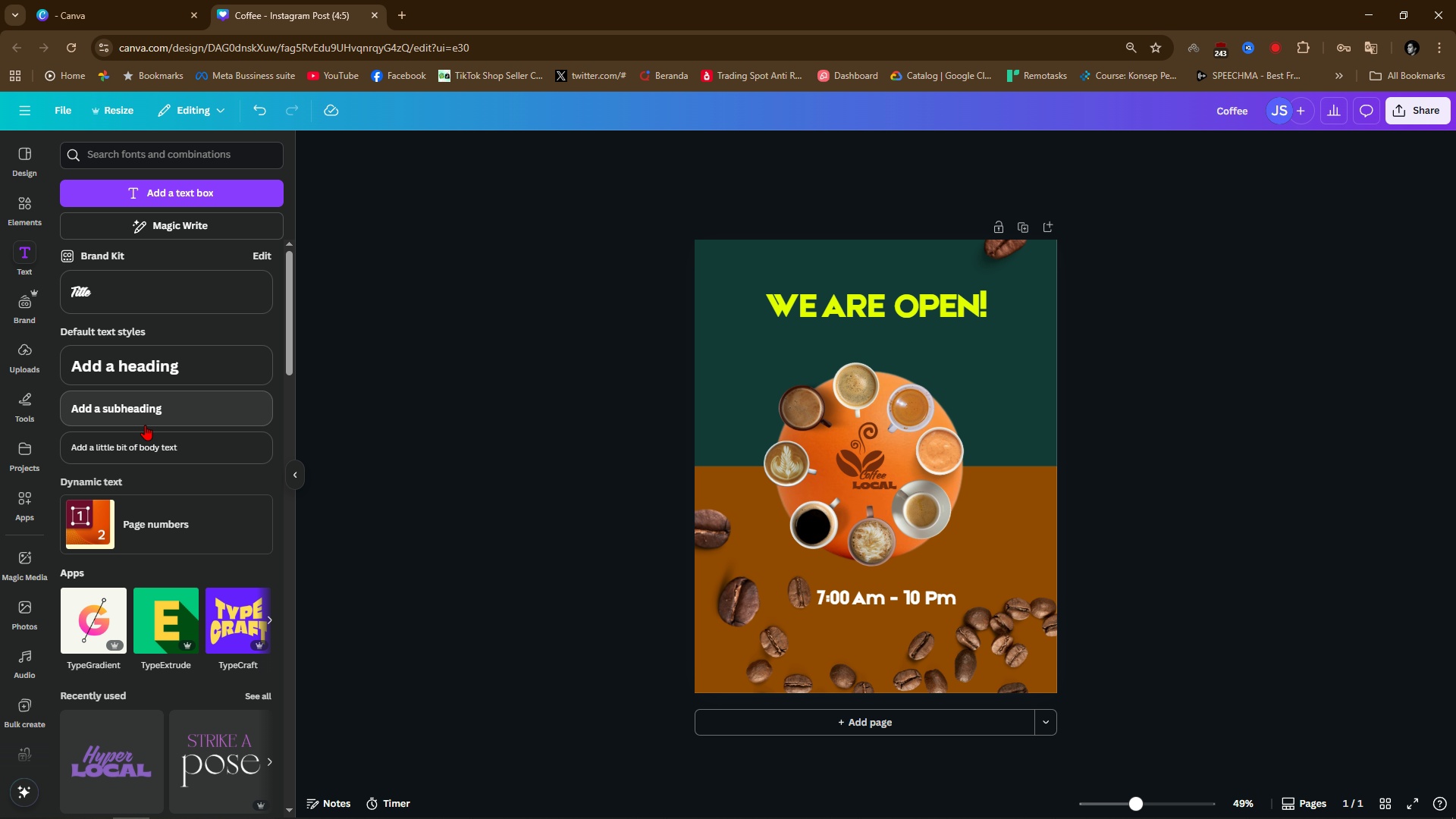 
left_click([157, 418])
 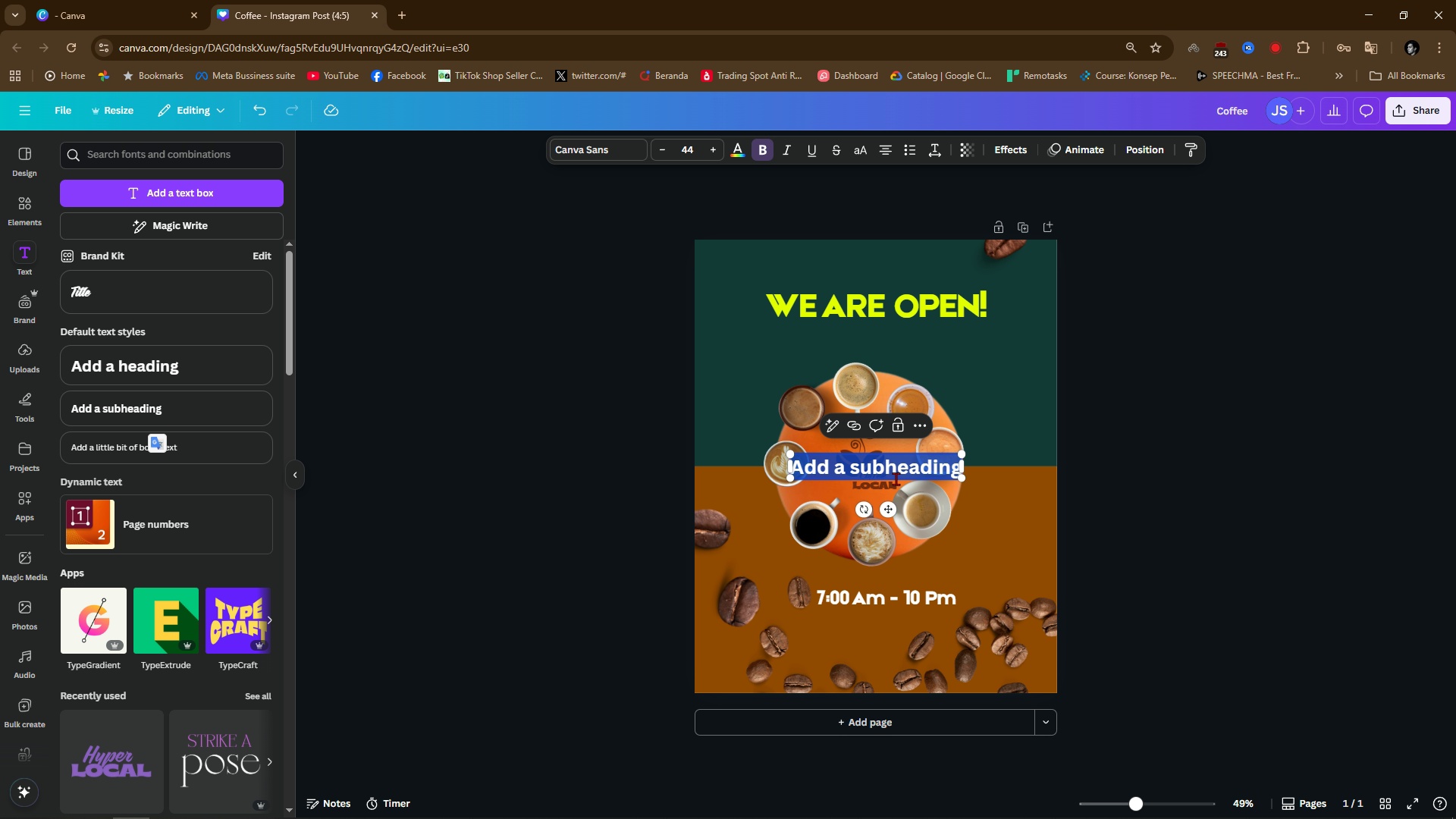 
left_click([1233, 487])
 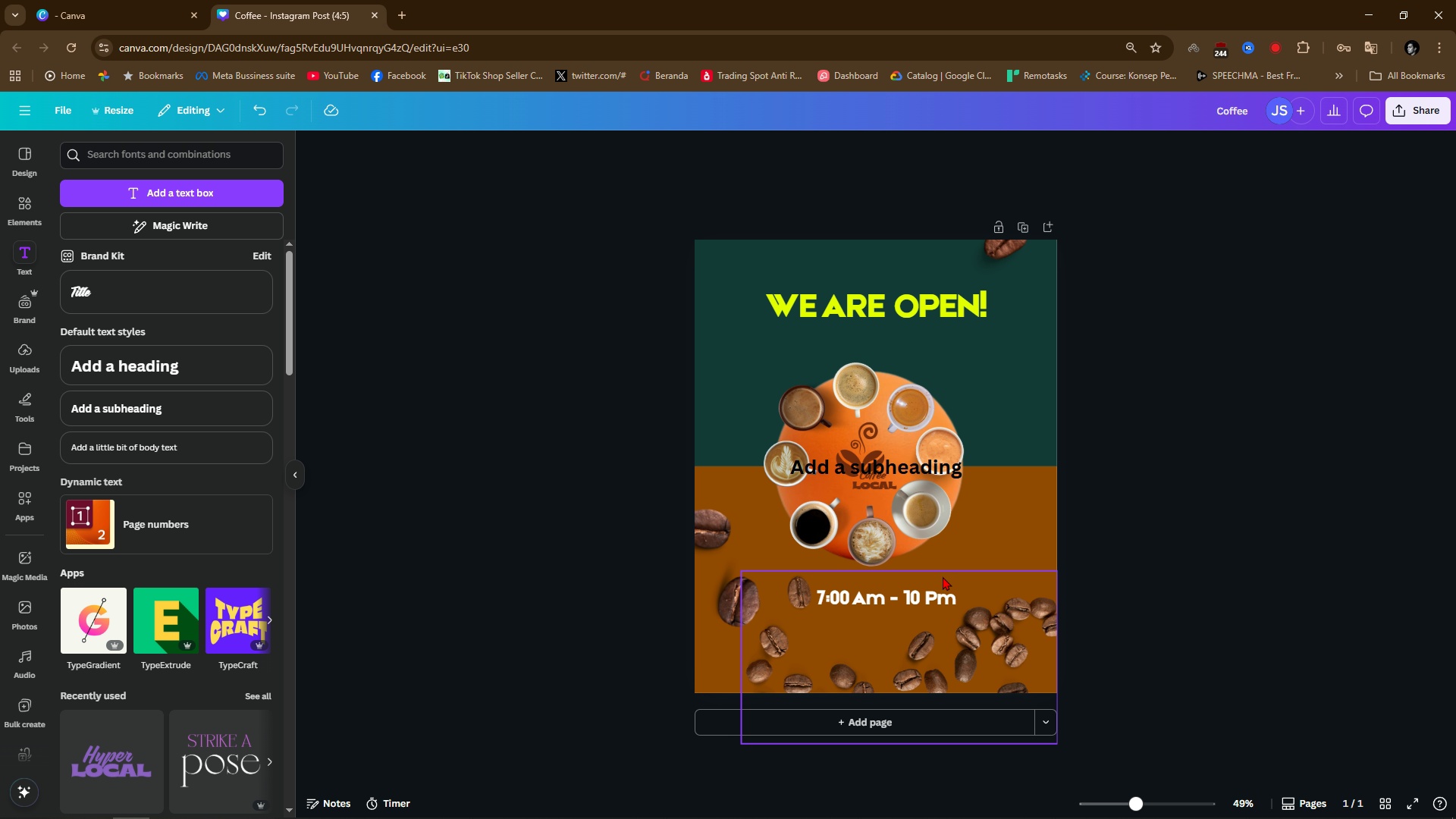 
scroll: coordinate [943, 579], scroll_direction: down, amount: 3.0
 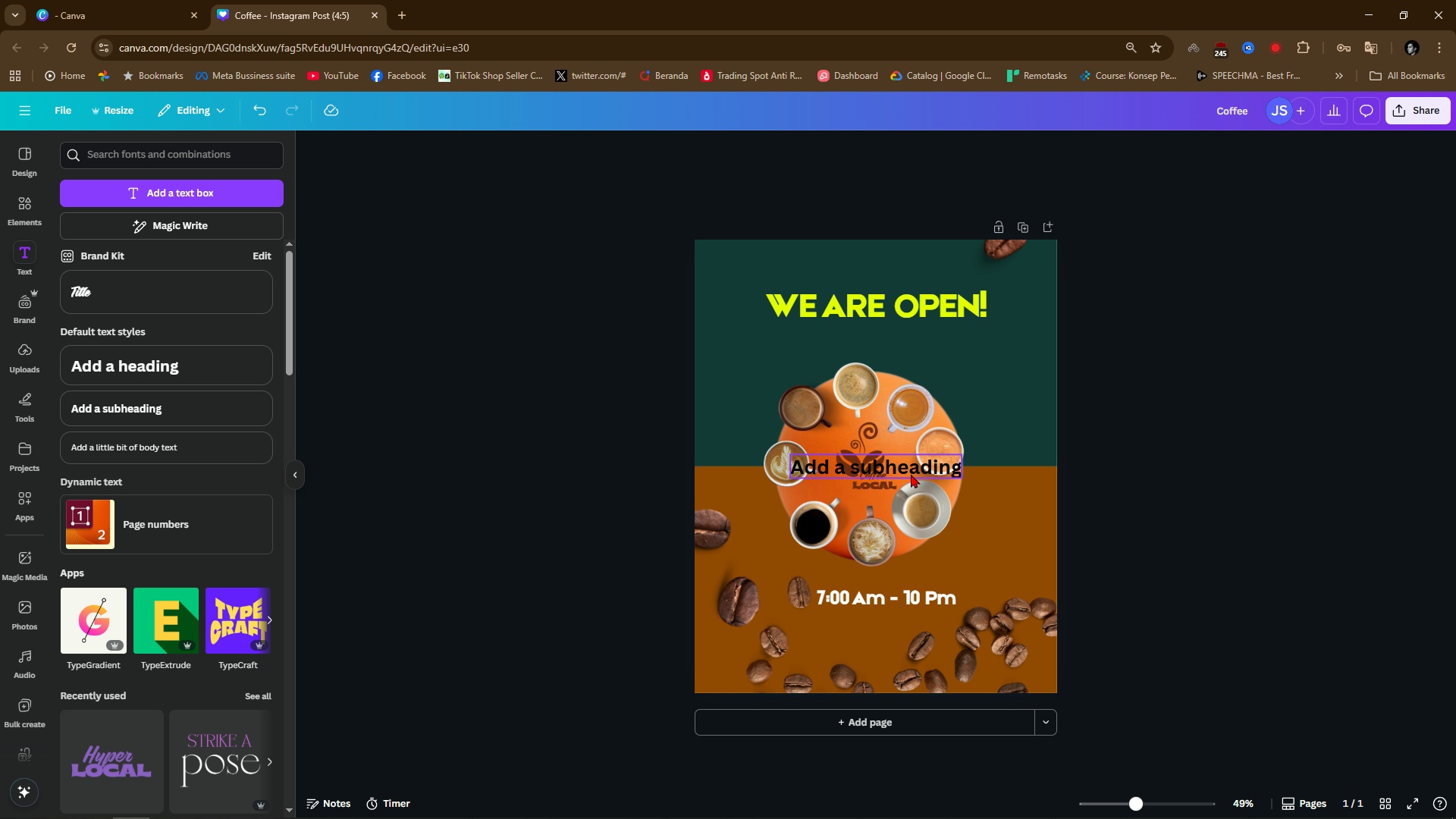 
left_click_drag(start_coordinate=[911, 474], to_coordinate=[910, 630])
 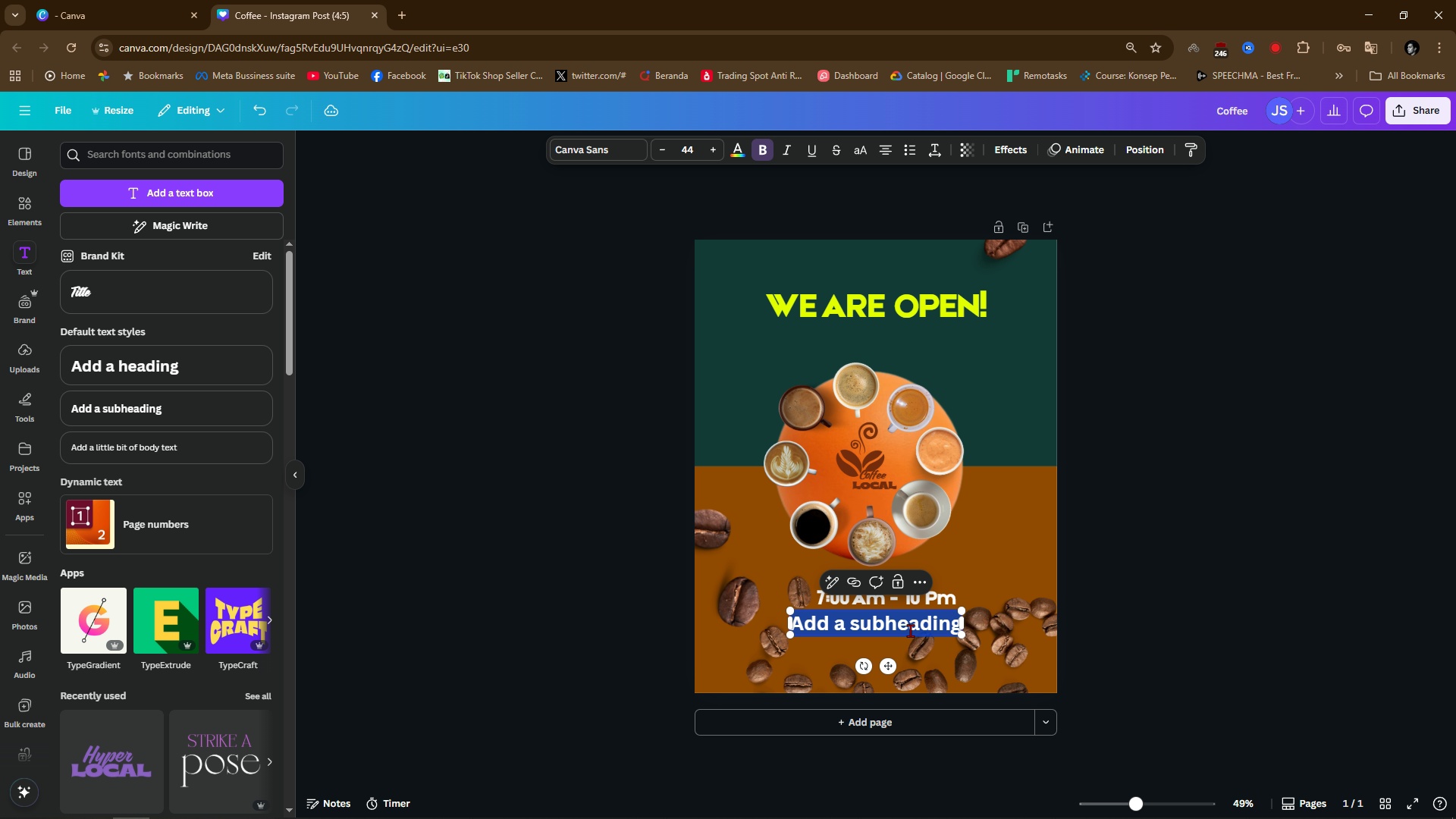 
double_click([910, 630])
 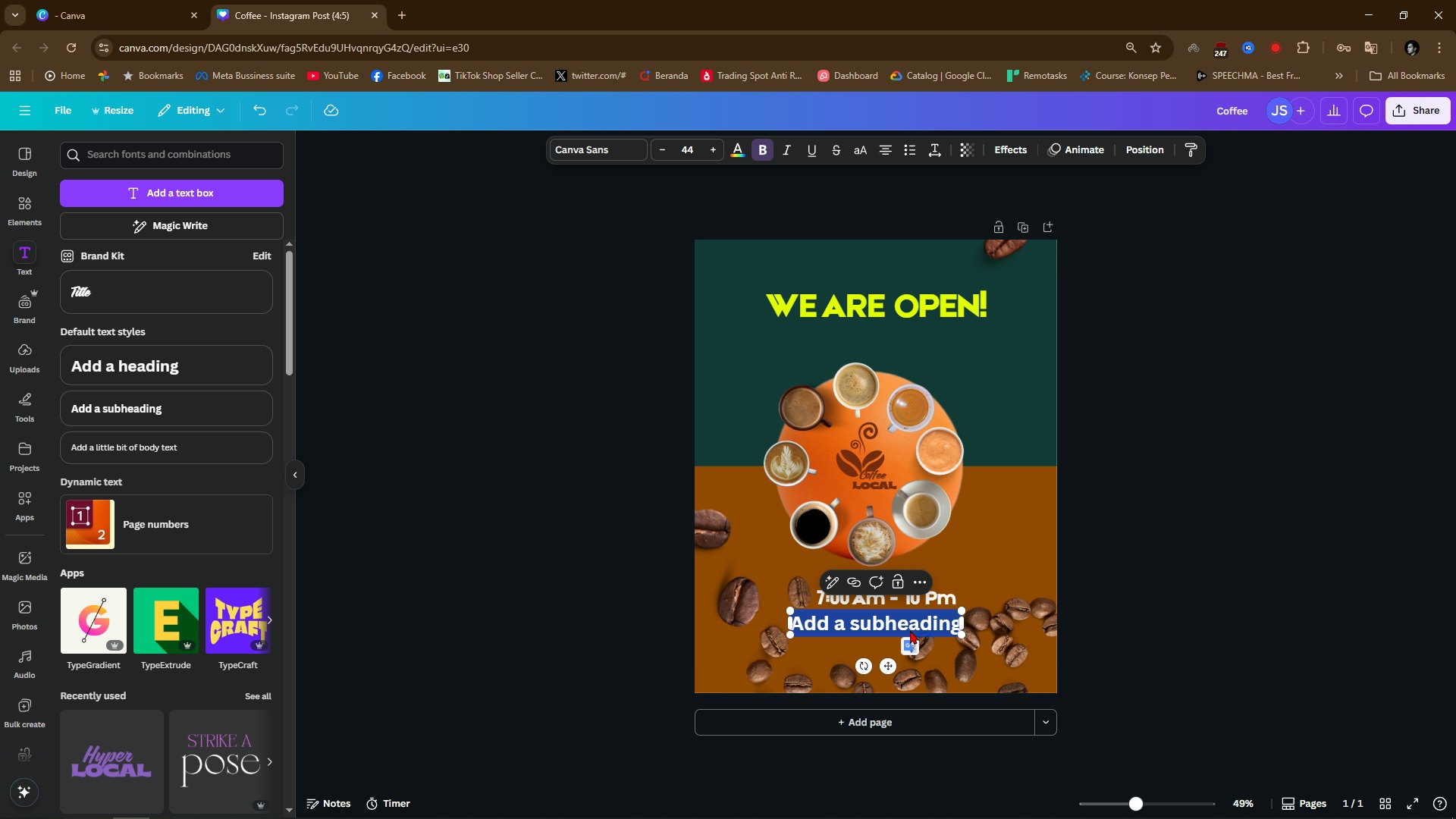 
type(Here)
key(Backspace)
type(a)
key(Backspace)
key(Backspace)
key(Backspace)
key(Backspace)
type(Free )
 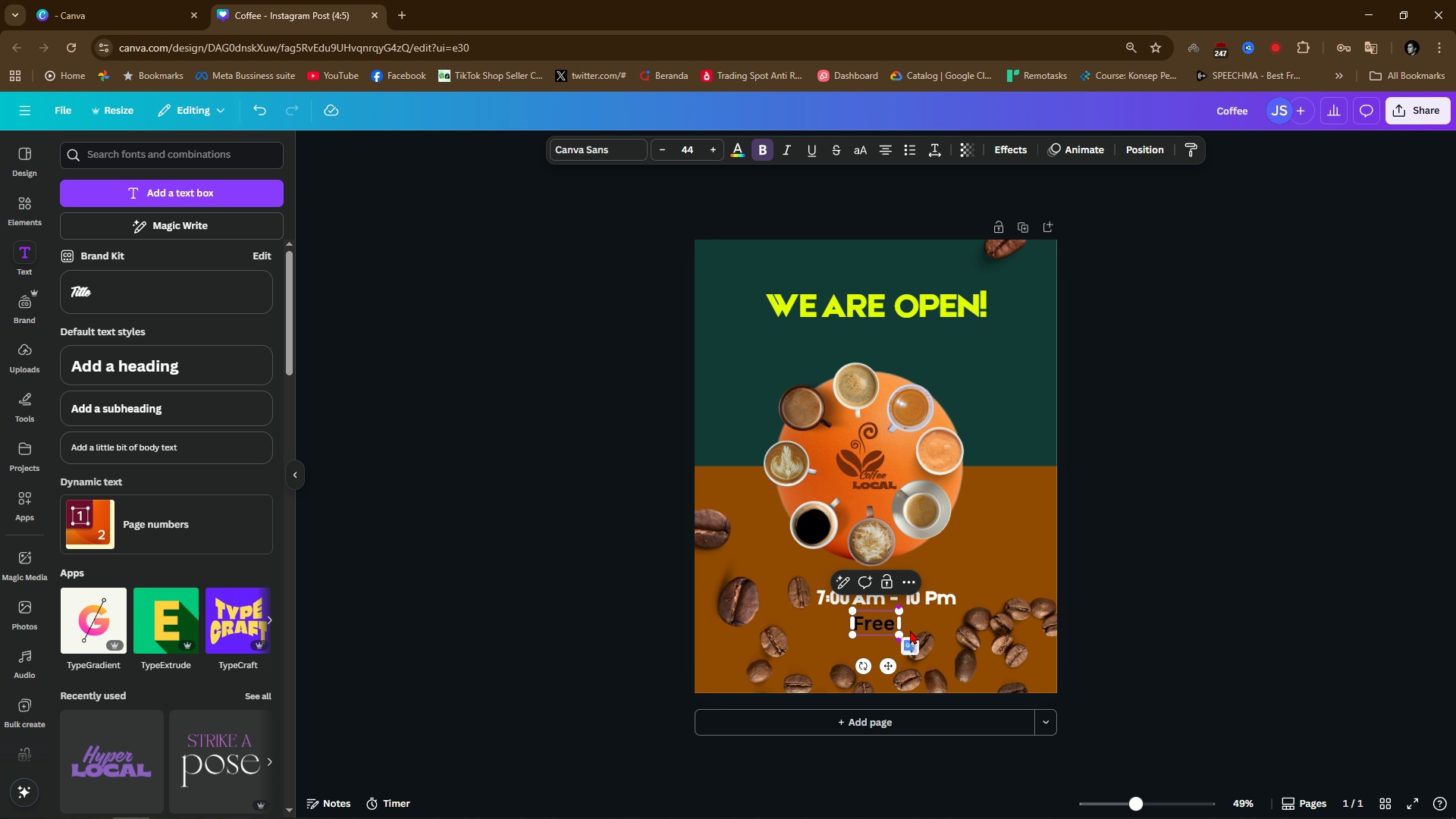 
left_click_drag(start_coordinate=[1021, 654], to_coordinate=[1021, 704])
 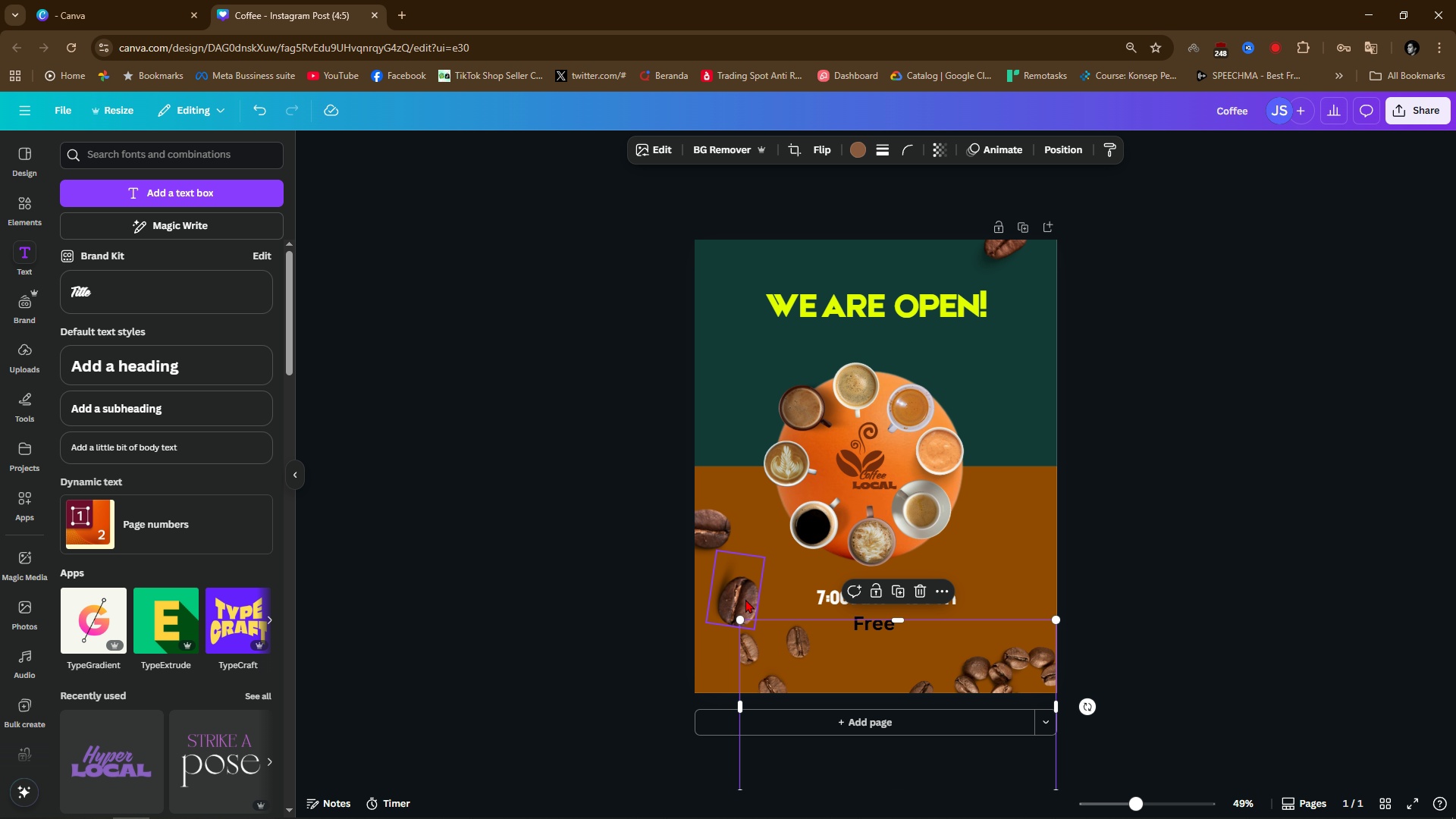 
left_click_drag(start_coordinate=[741, 596], to_coordinate=[743, 637])
 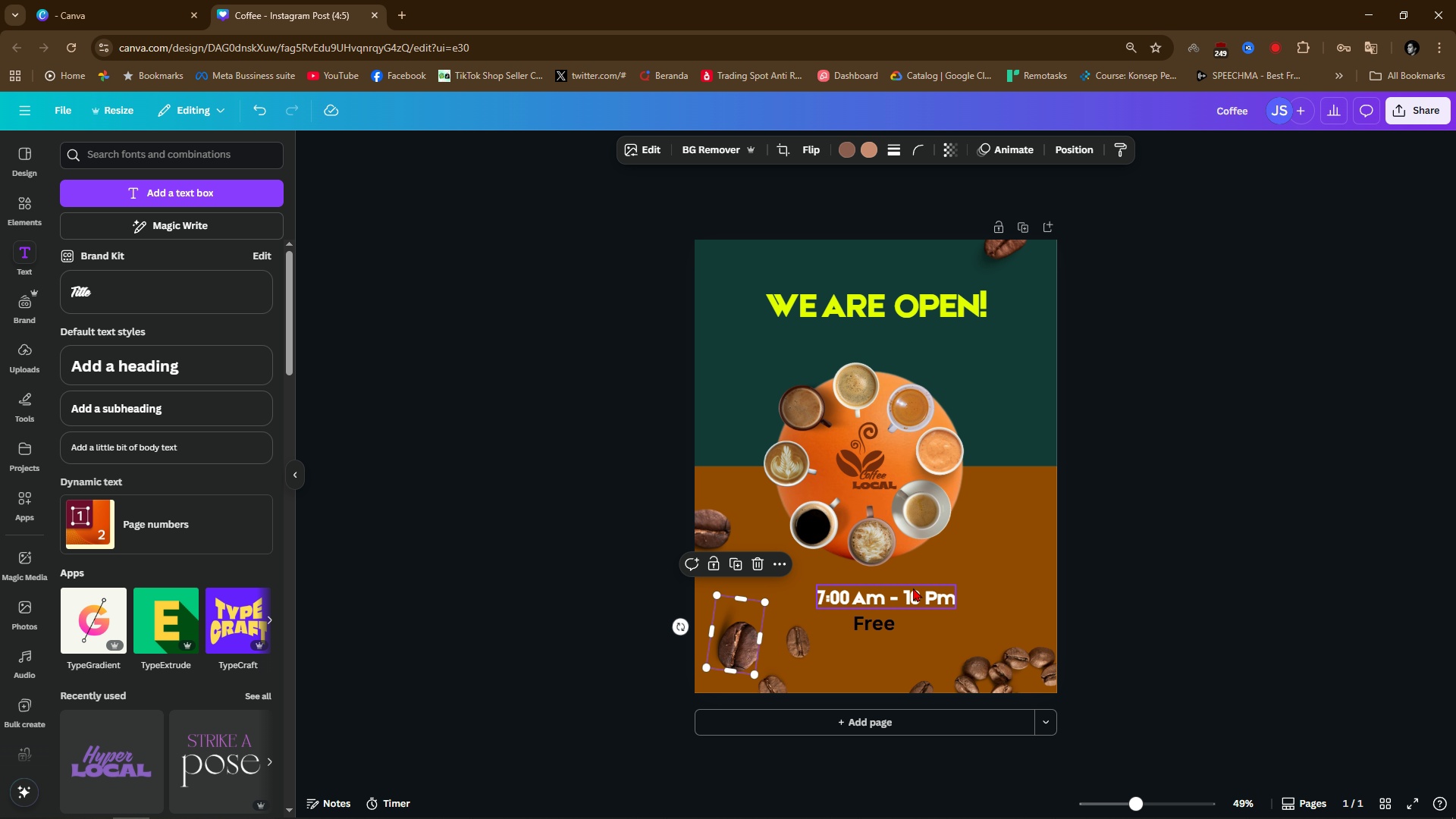 
left_click_drag(start_coordinate=[913, 588], to_coordinate=[896, 583])
 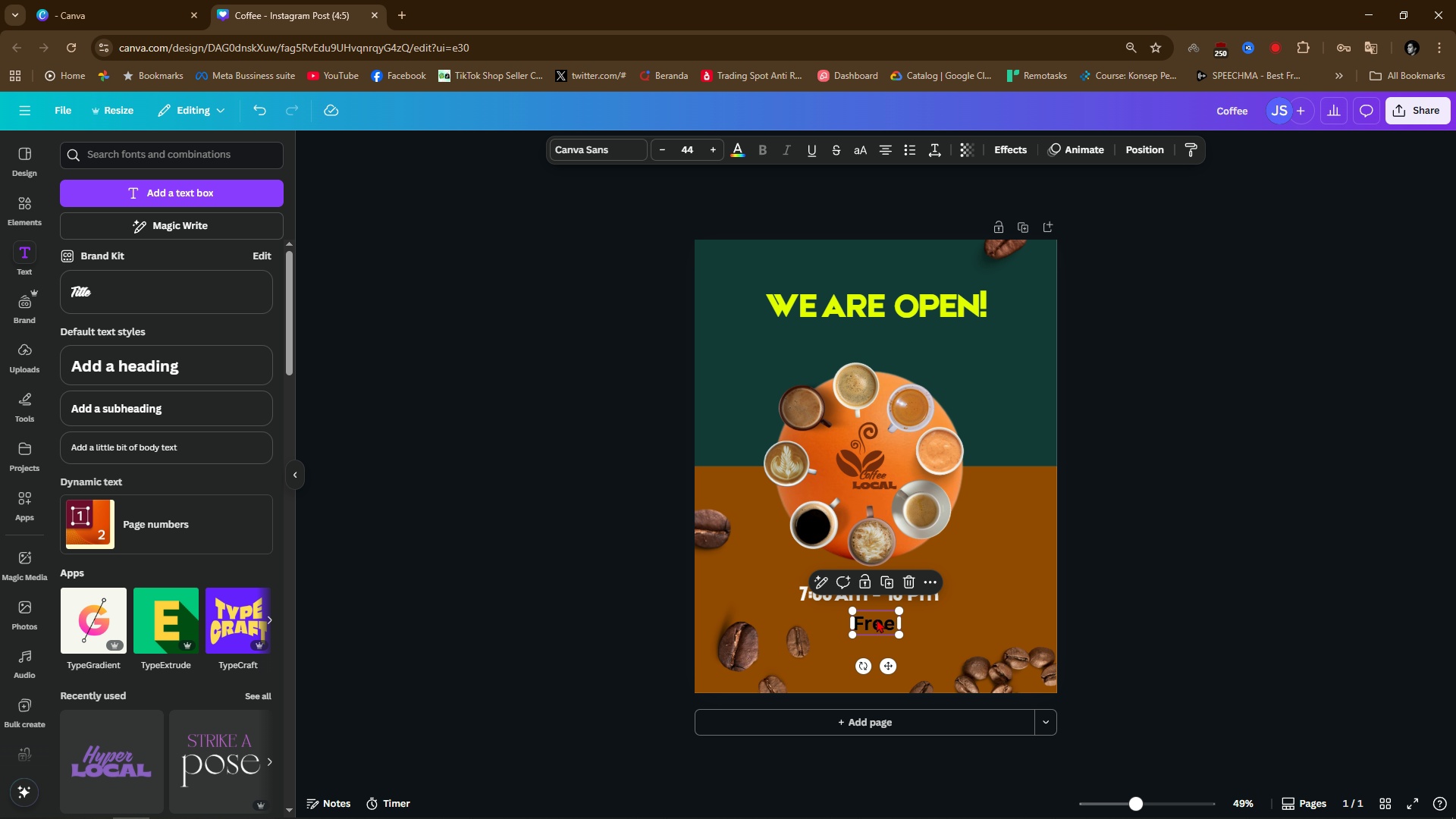 
left_click_drag(start_coordinate=[877, 619], to_coordinate=[847, 620])
 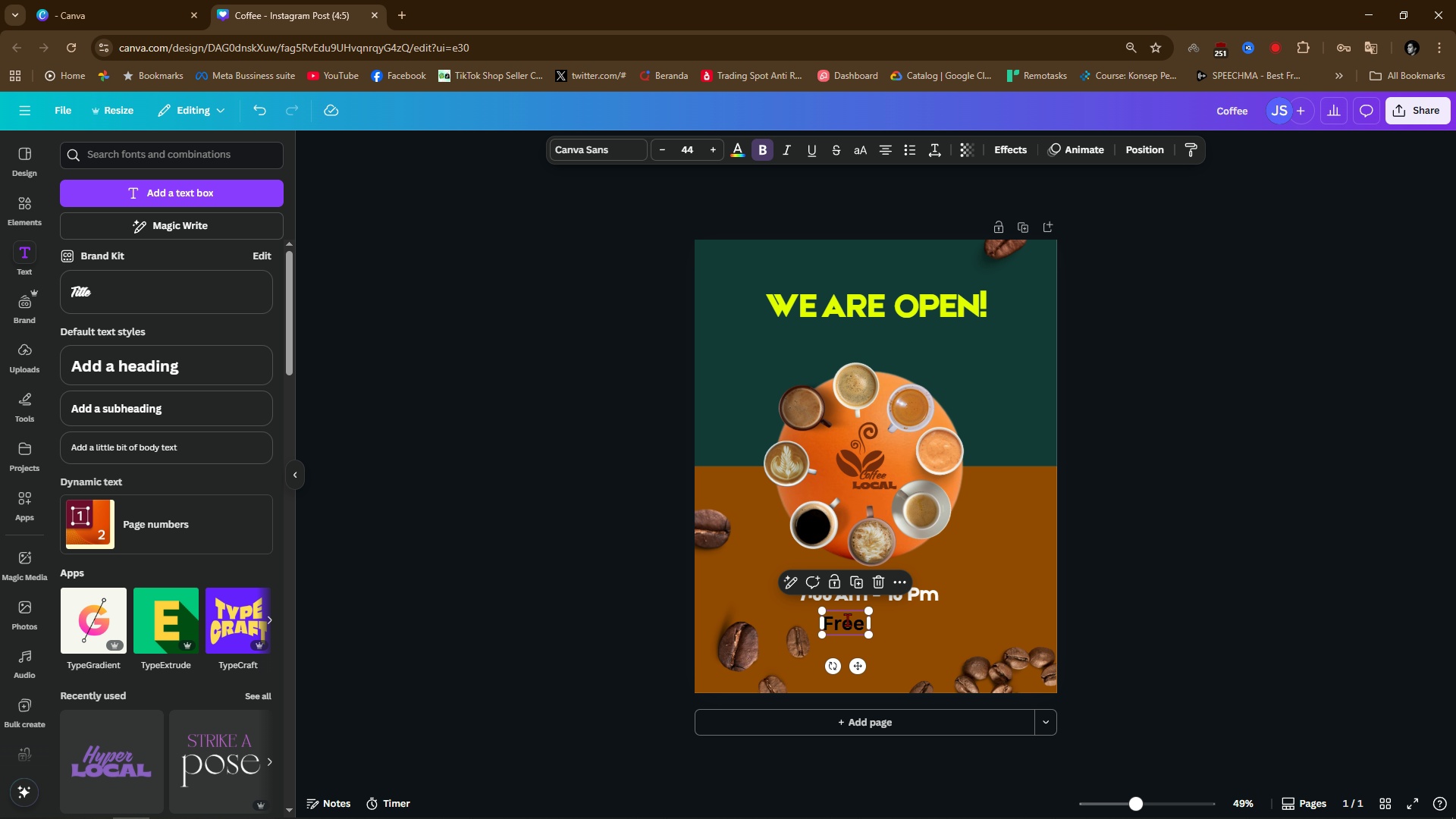 
left_click([847, 620])
 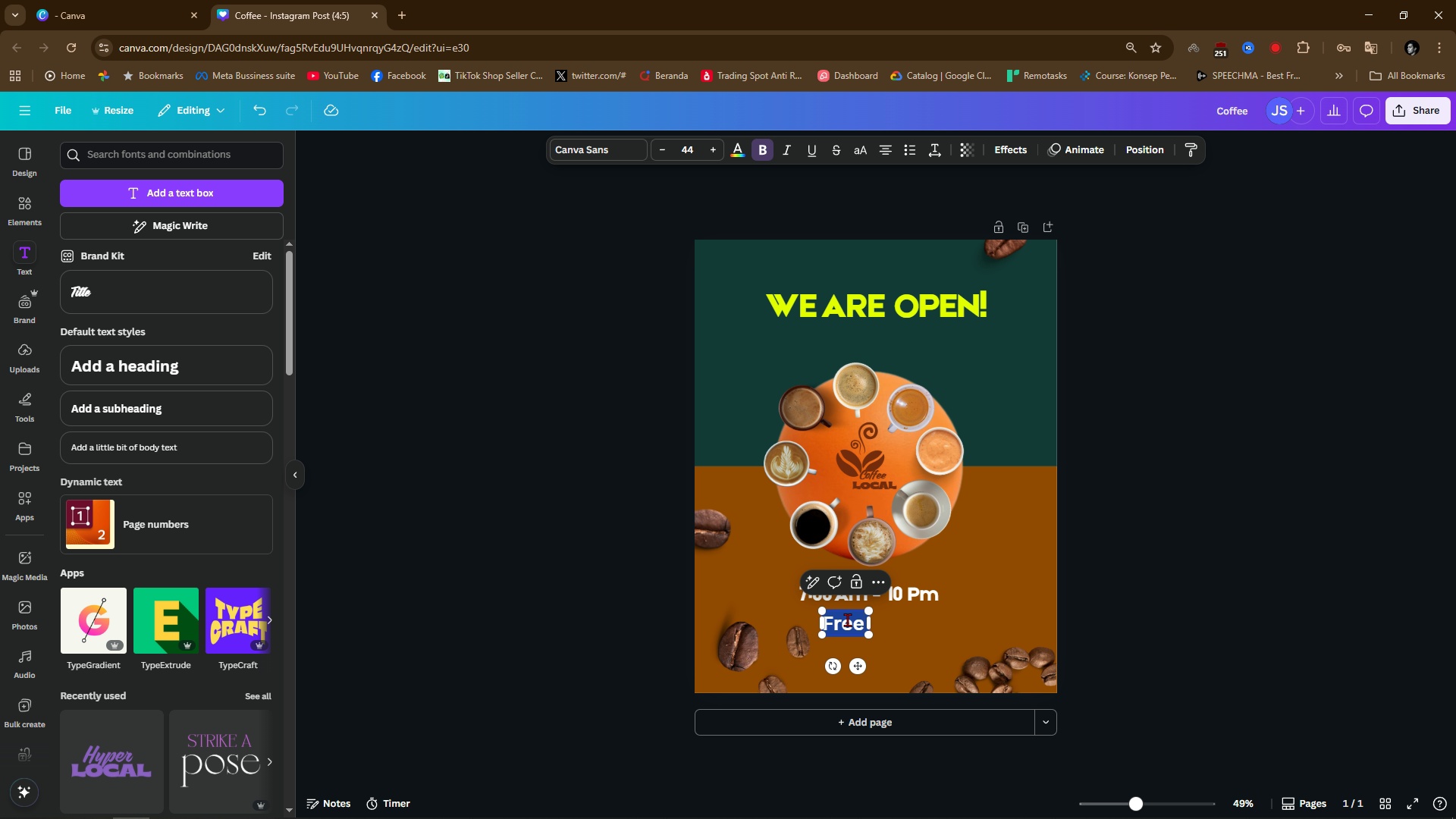 
double_click([847, 620])
 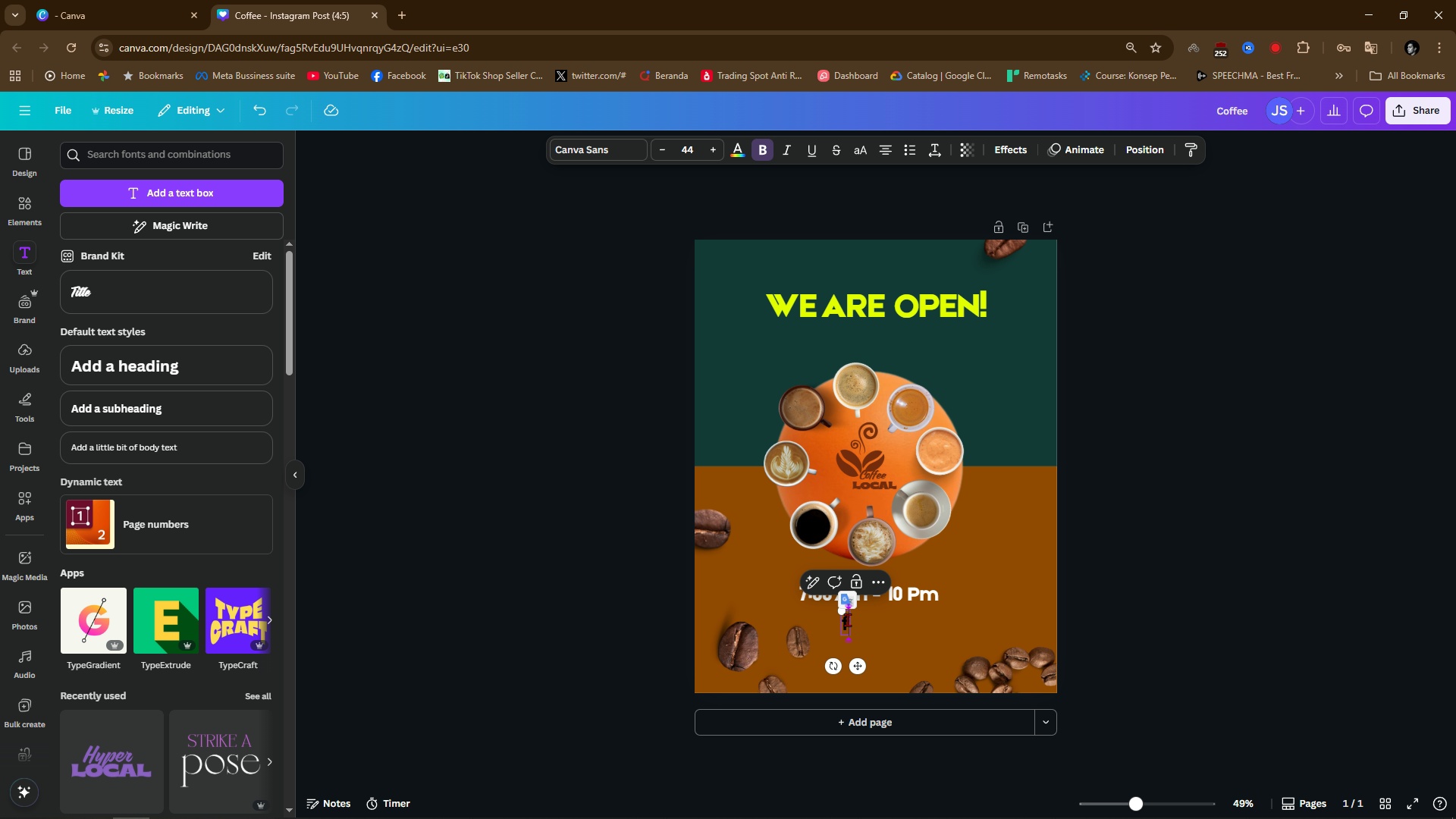 
type(free coffee)
 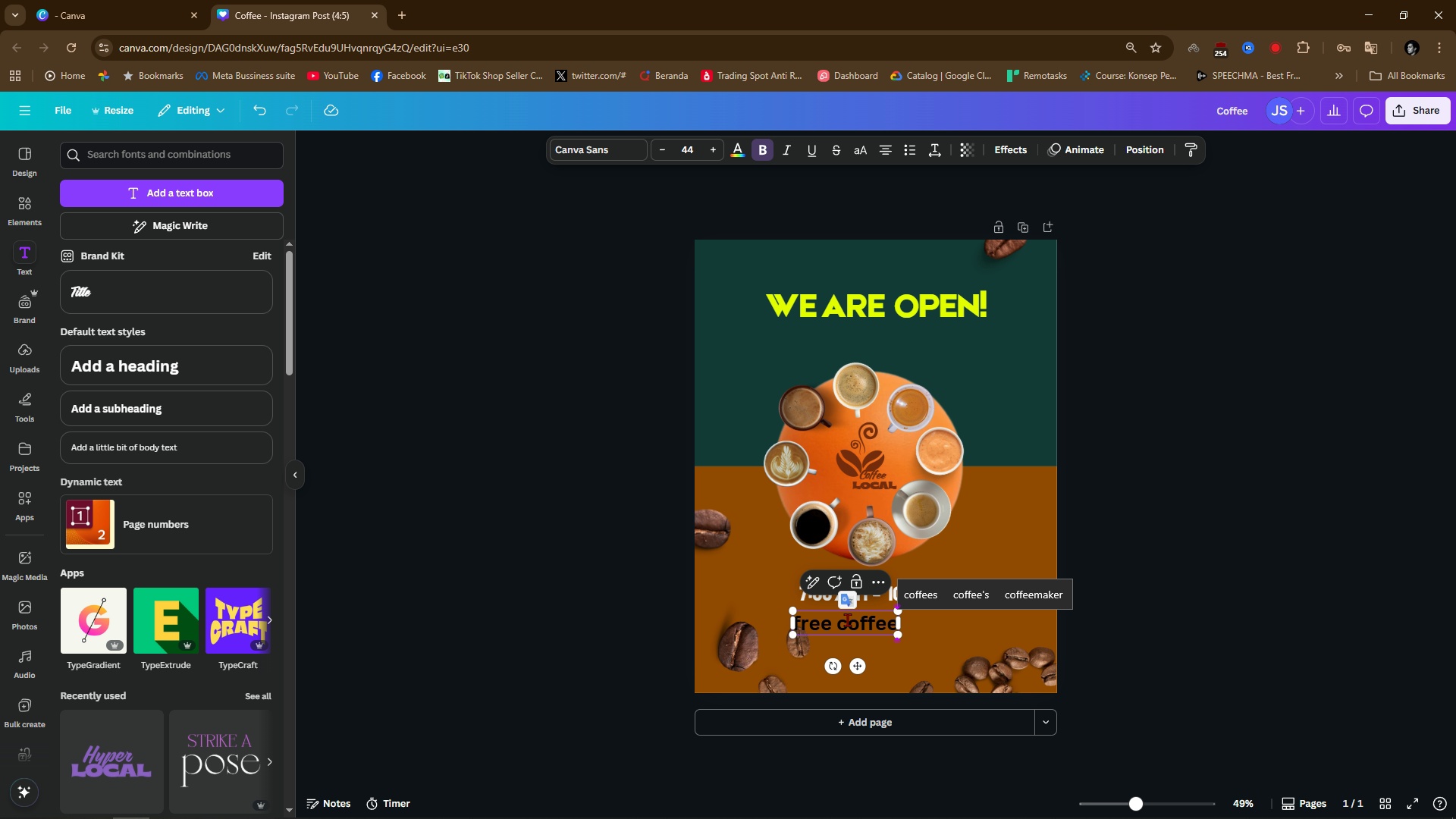 
wait(15.23)
 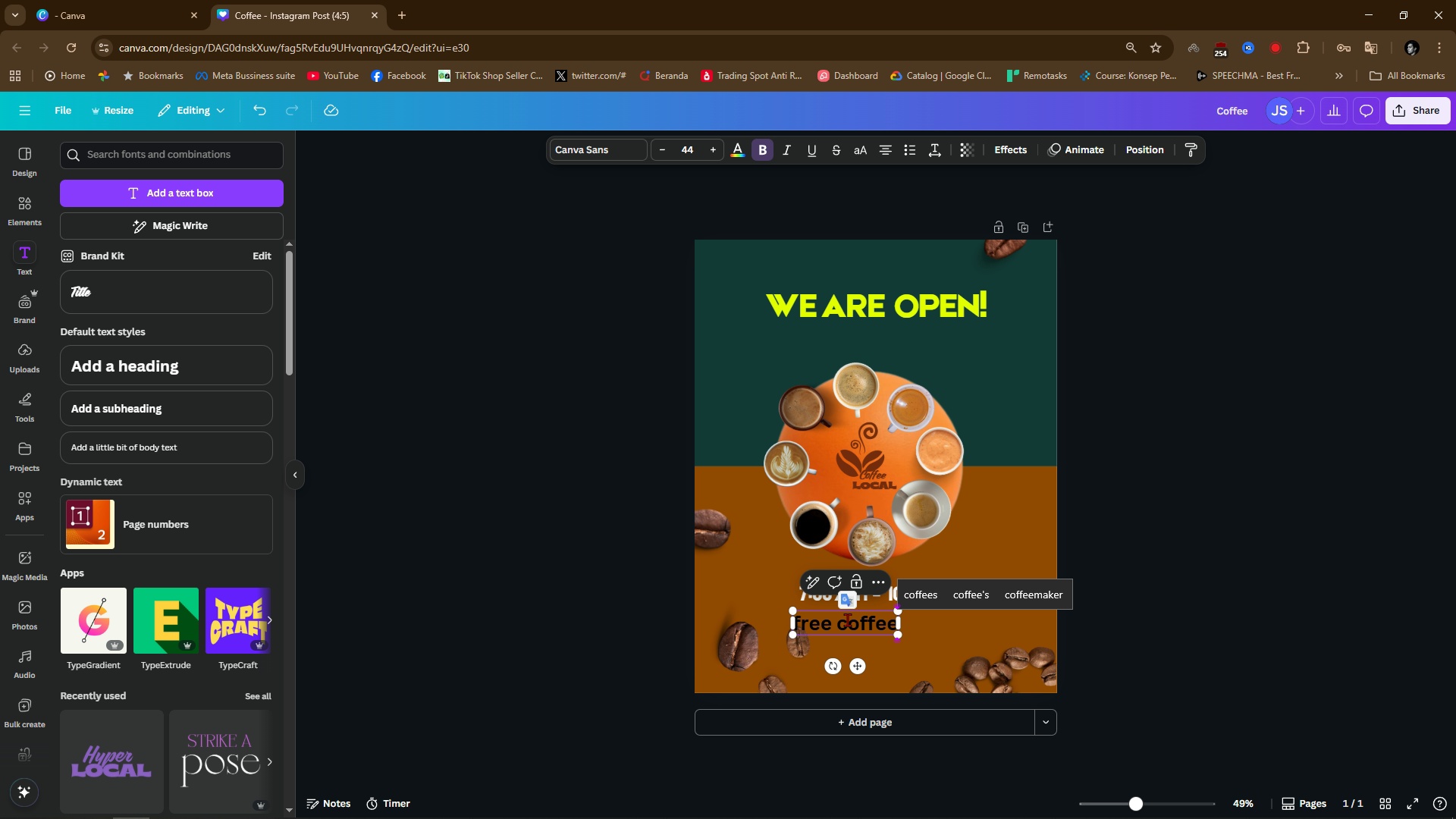 
key(Space)
 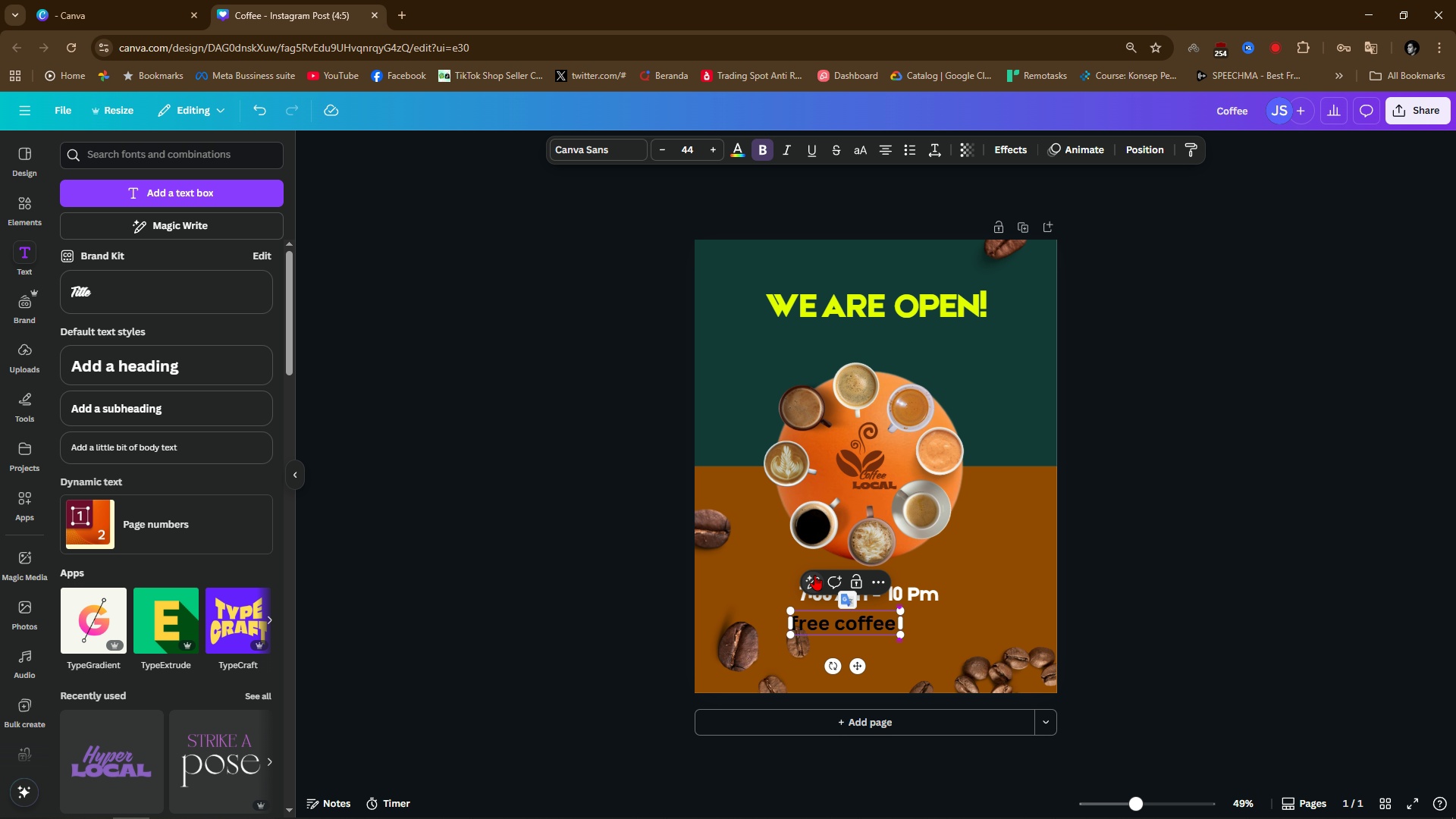 
left_click([816, 573])
 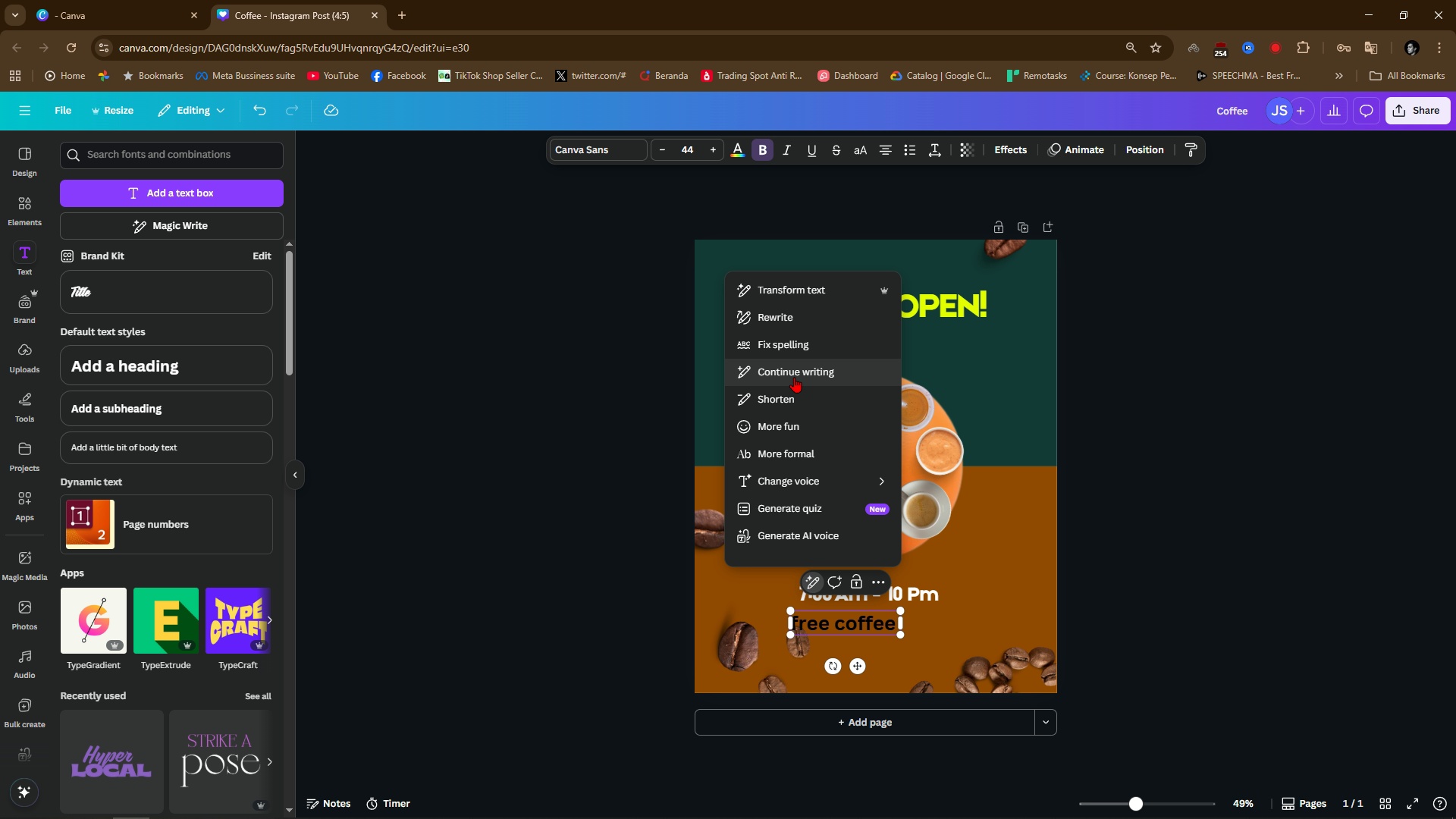 
left_click([797, 372])
 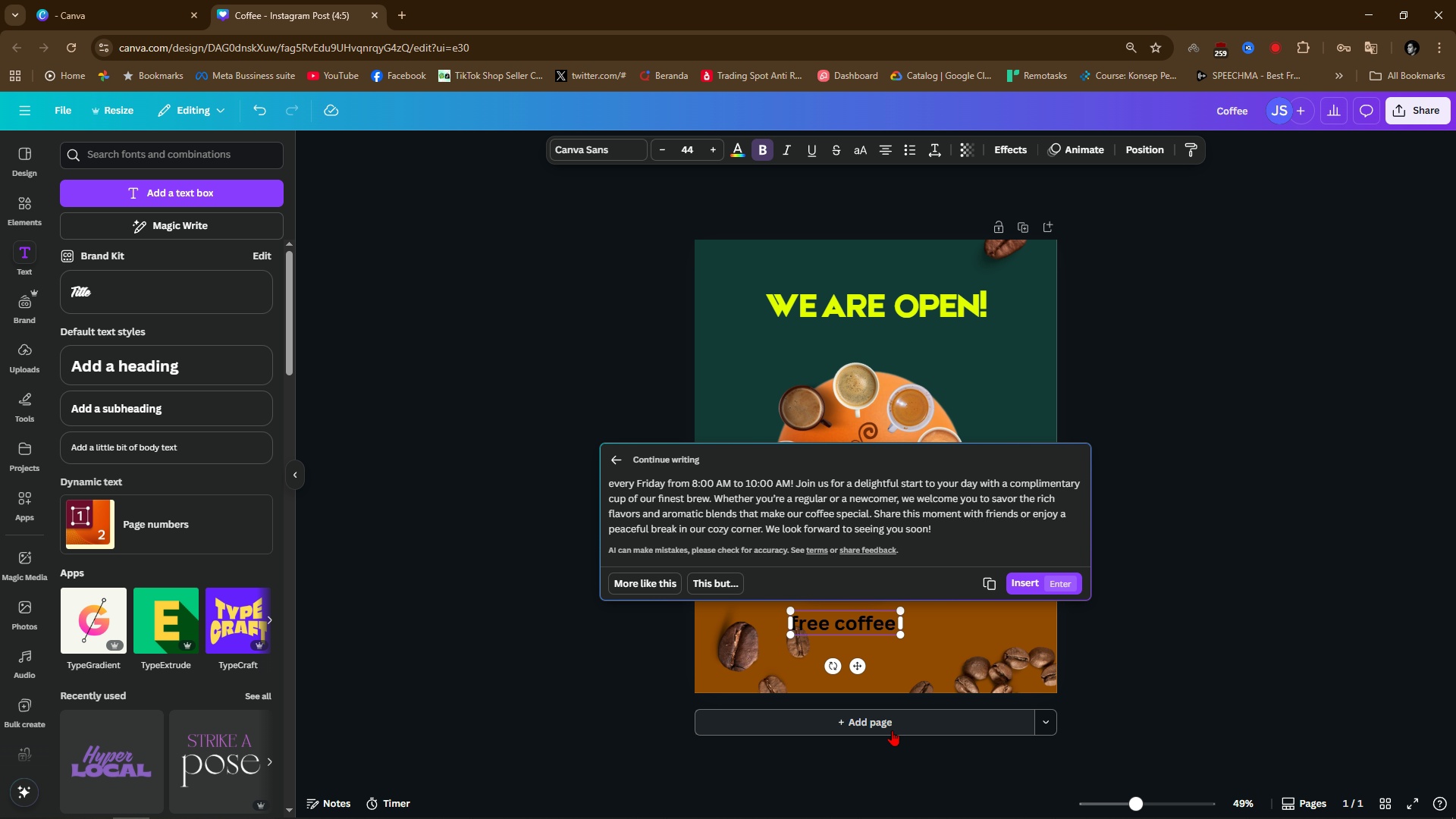 
wait(5.15)
 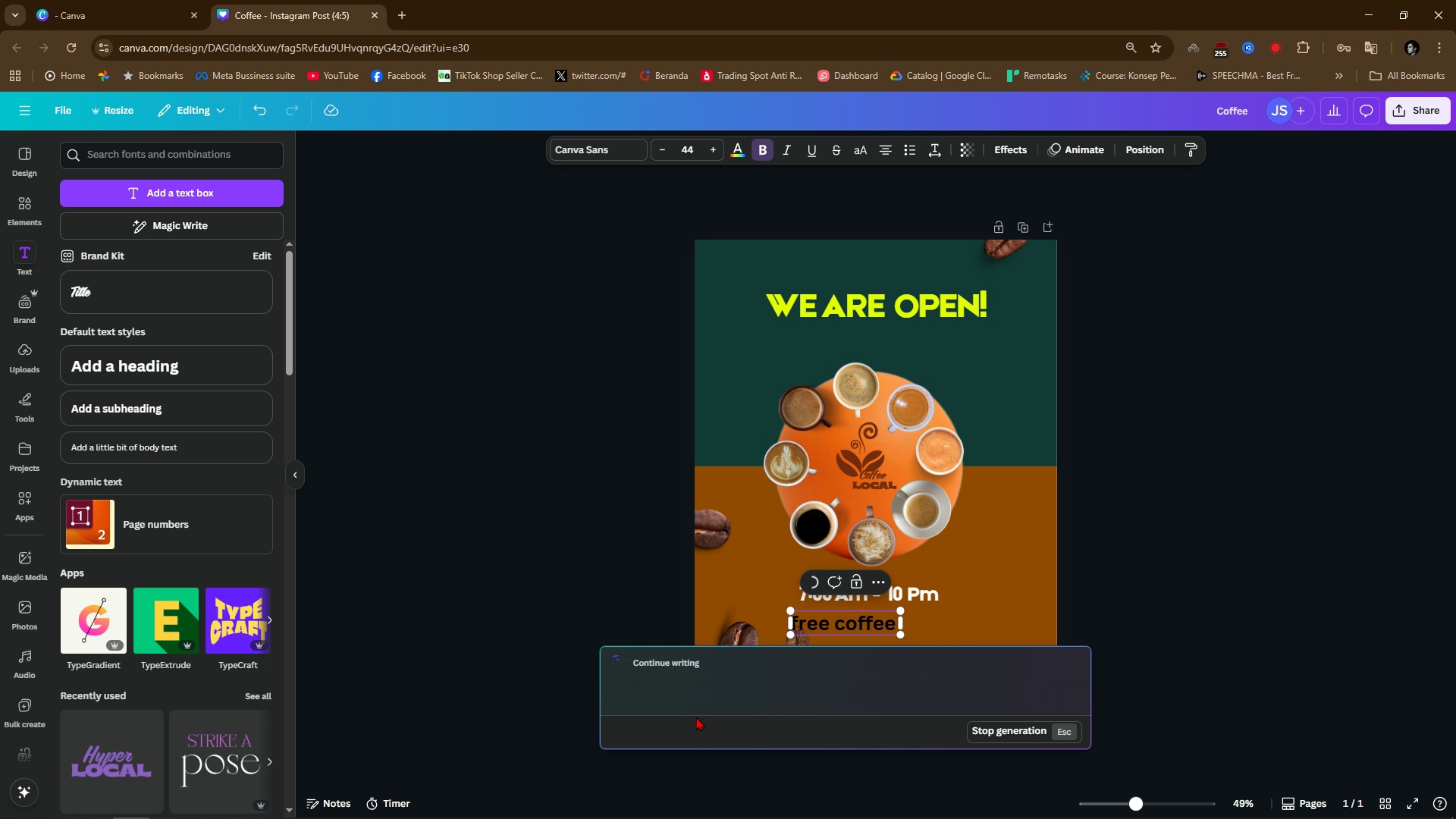 
left_click([1021, 584])
 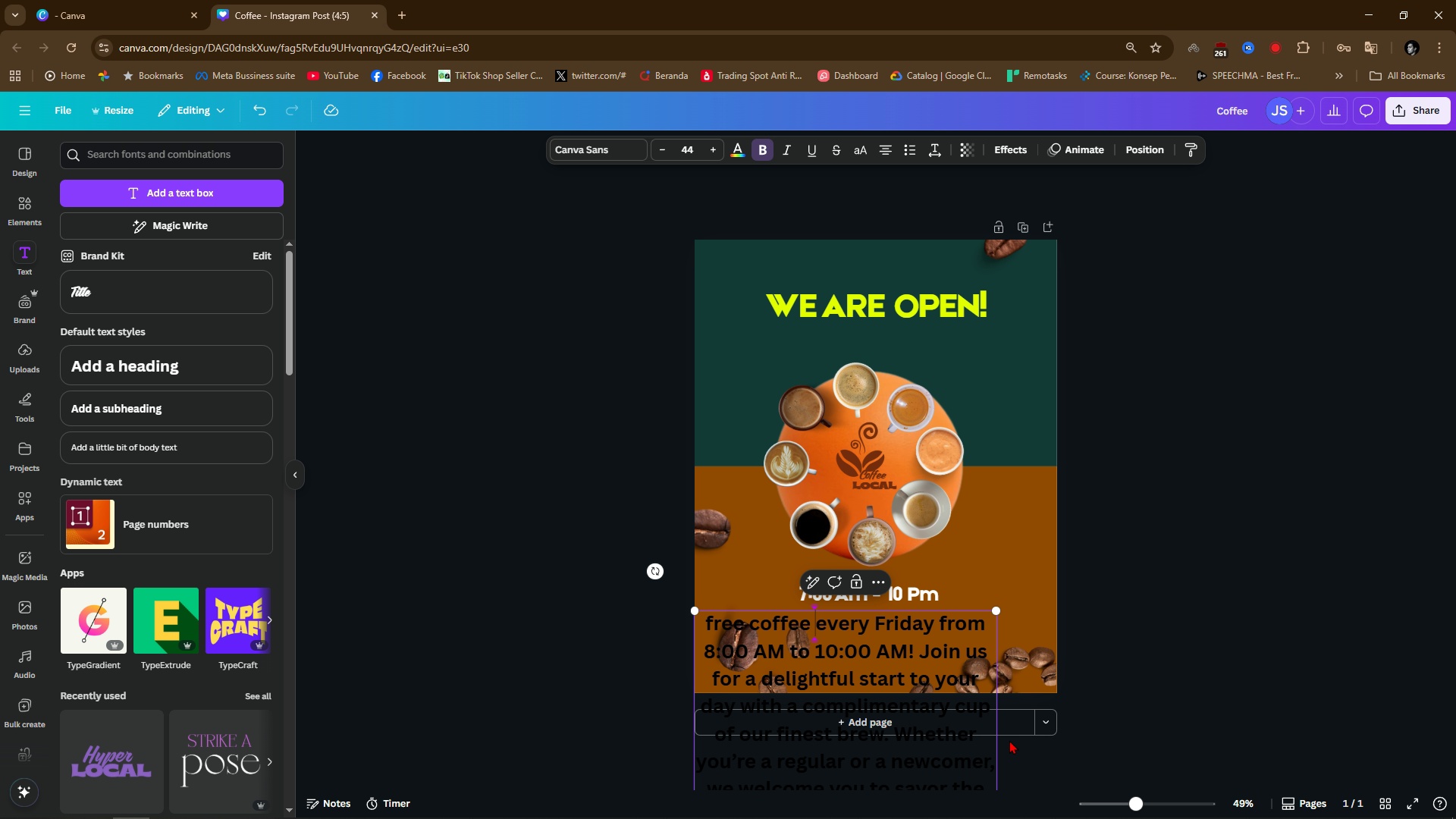 
scroll: coordinate [1015, 654], scroll_direction: down, amount: 1.0
 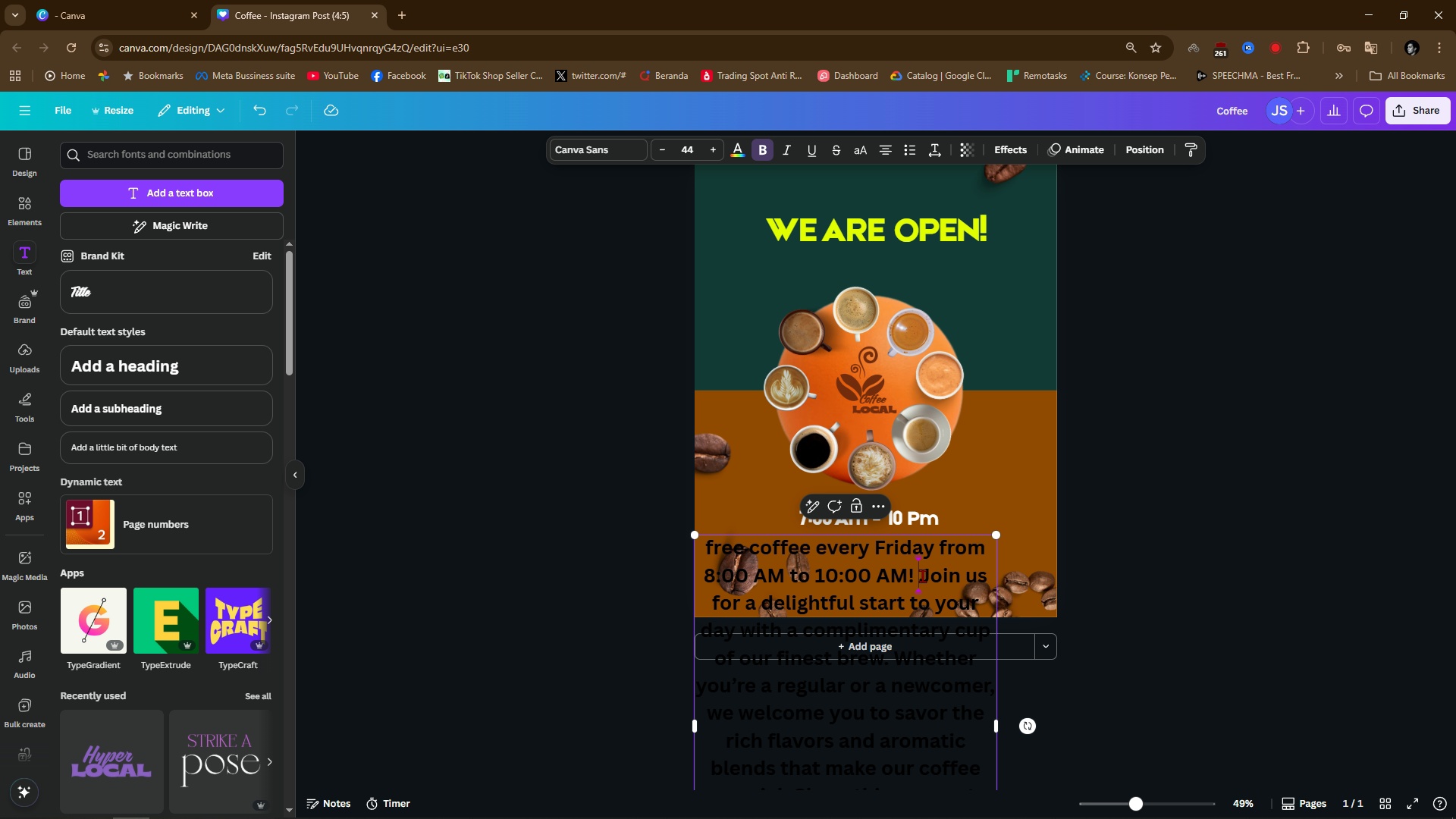 
left_click_drag(start_coordinate=[922, 576], to_coordinate=[959, 515])
 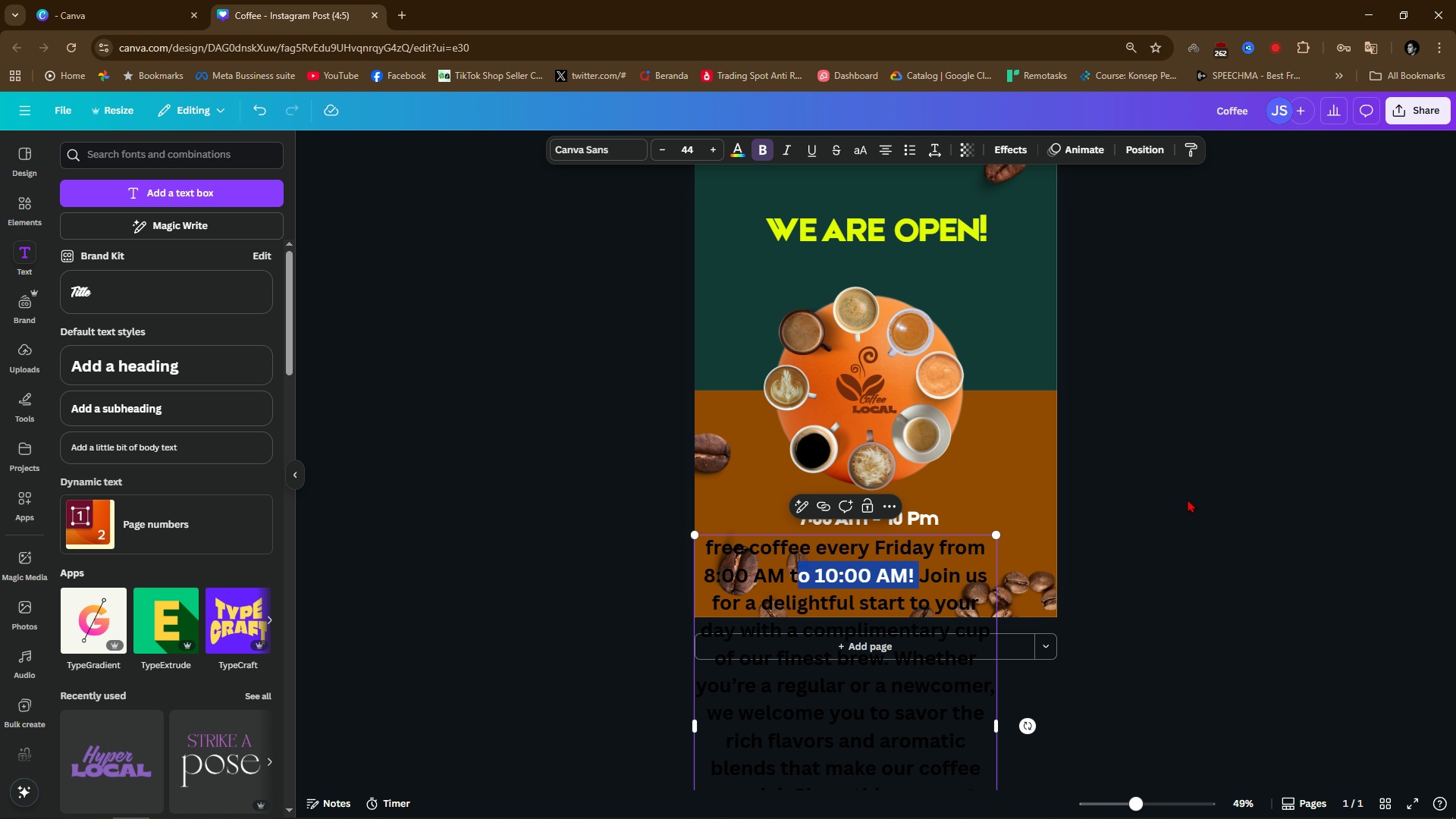 
left_click([1188, 499])
 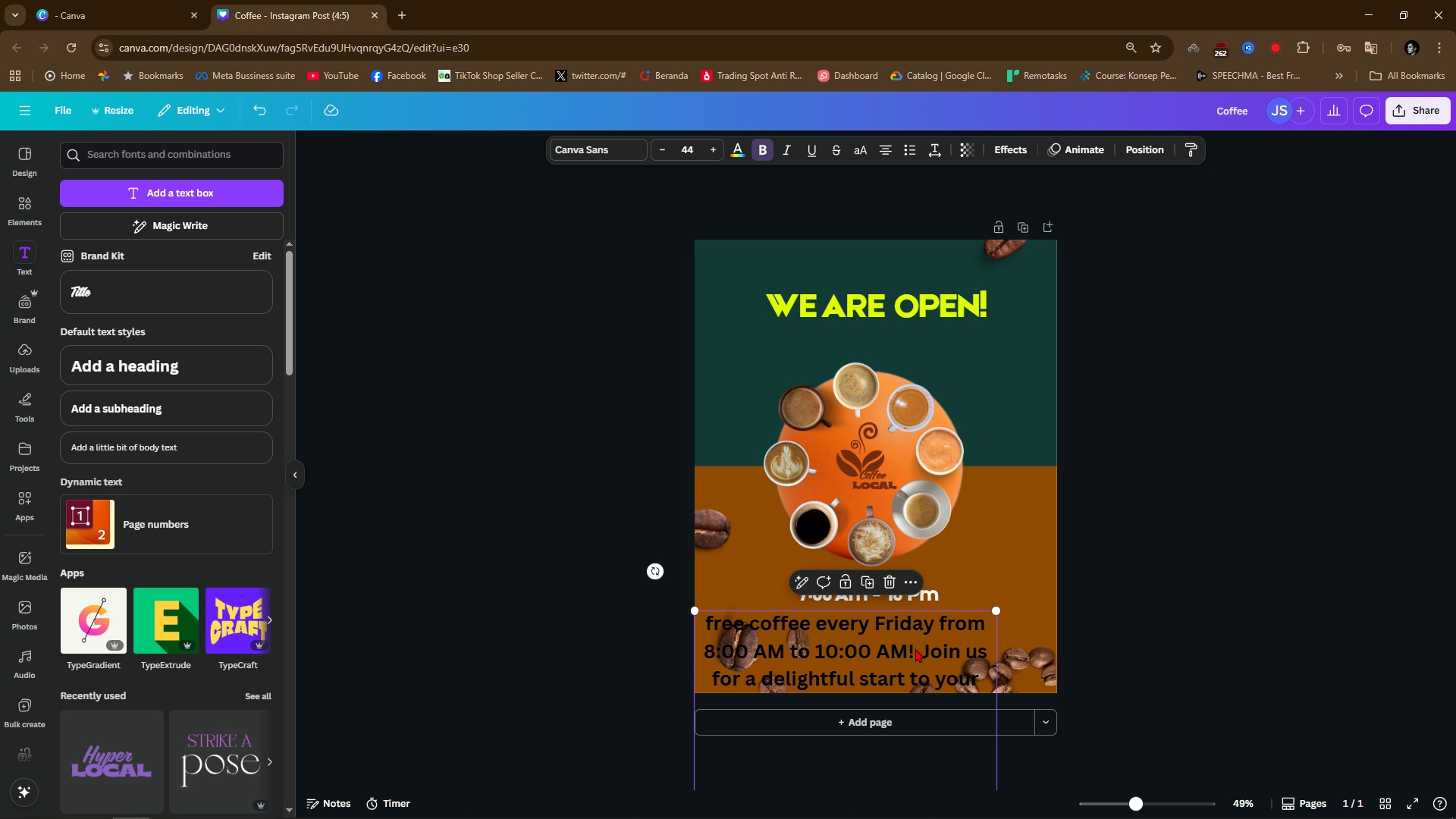 
left_click_drag(start_coordinate=[910, 649], to_coordinate=[944, 532])
 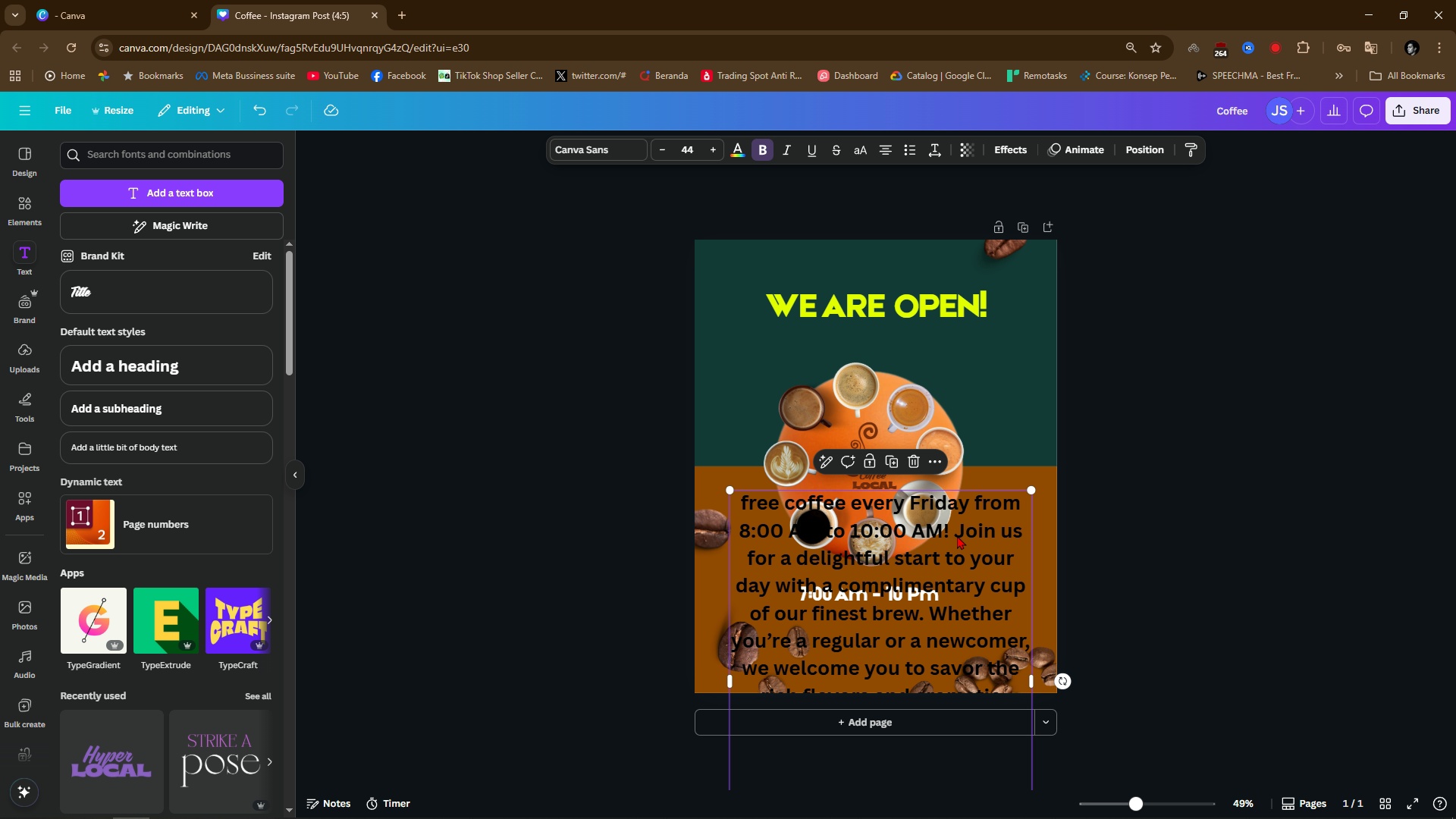 
left_click([958, 530])
 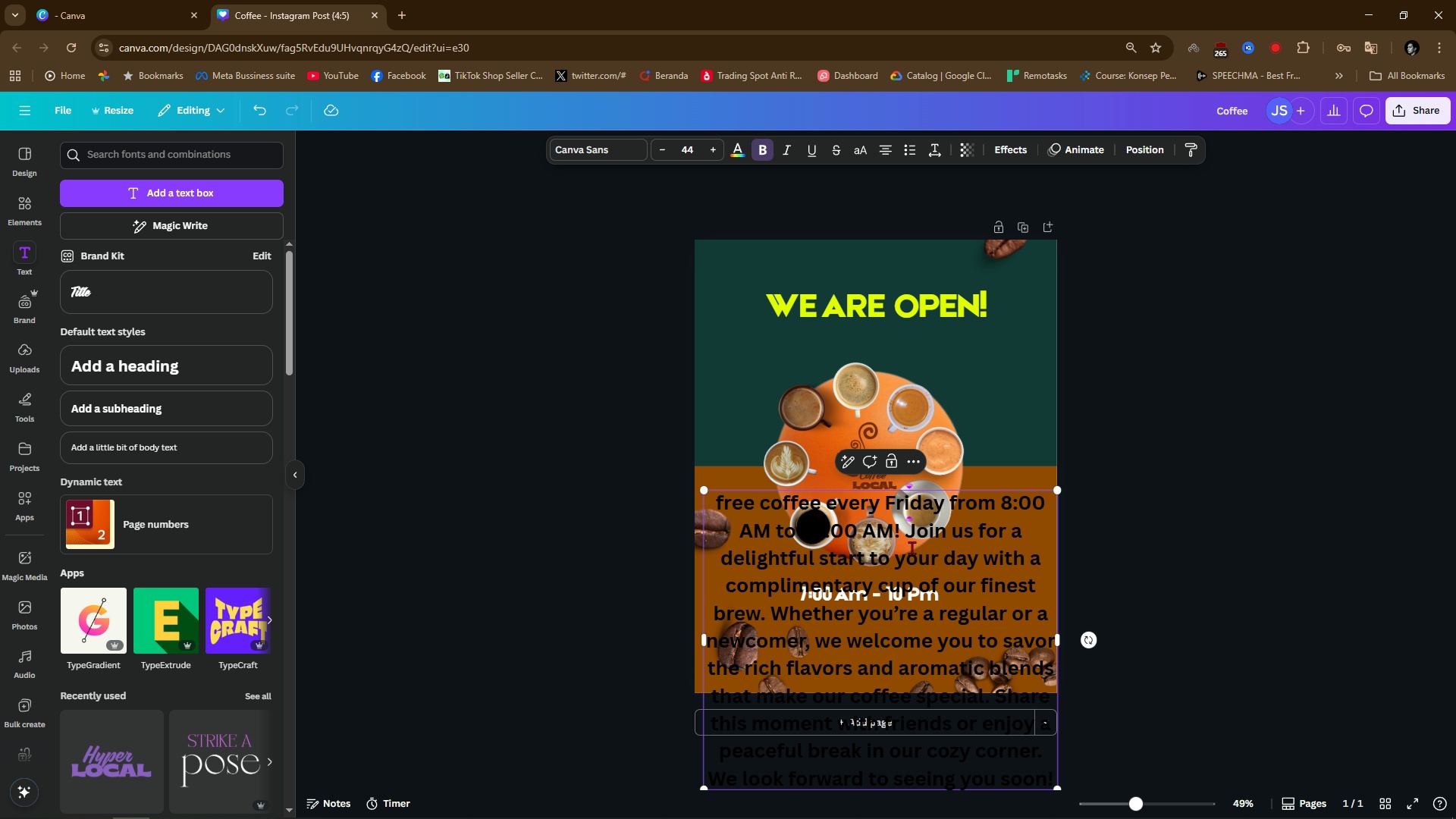 
left_click_drag(start_coordinate=[907, 523], to_coordinate=[936, 541])
 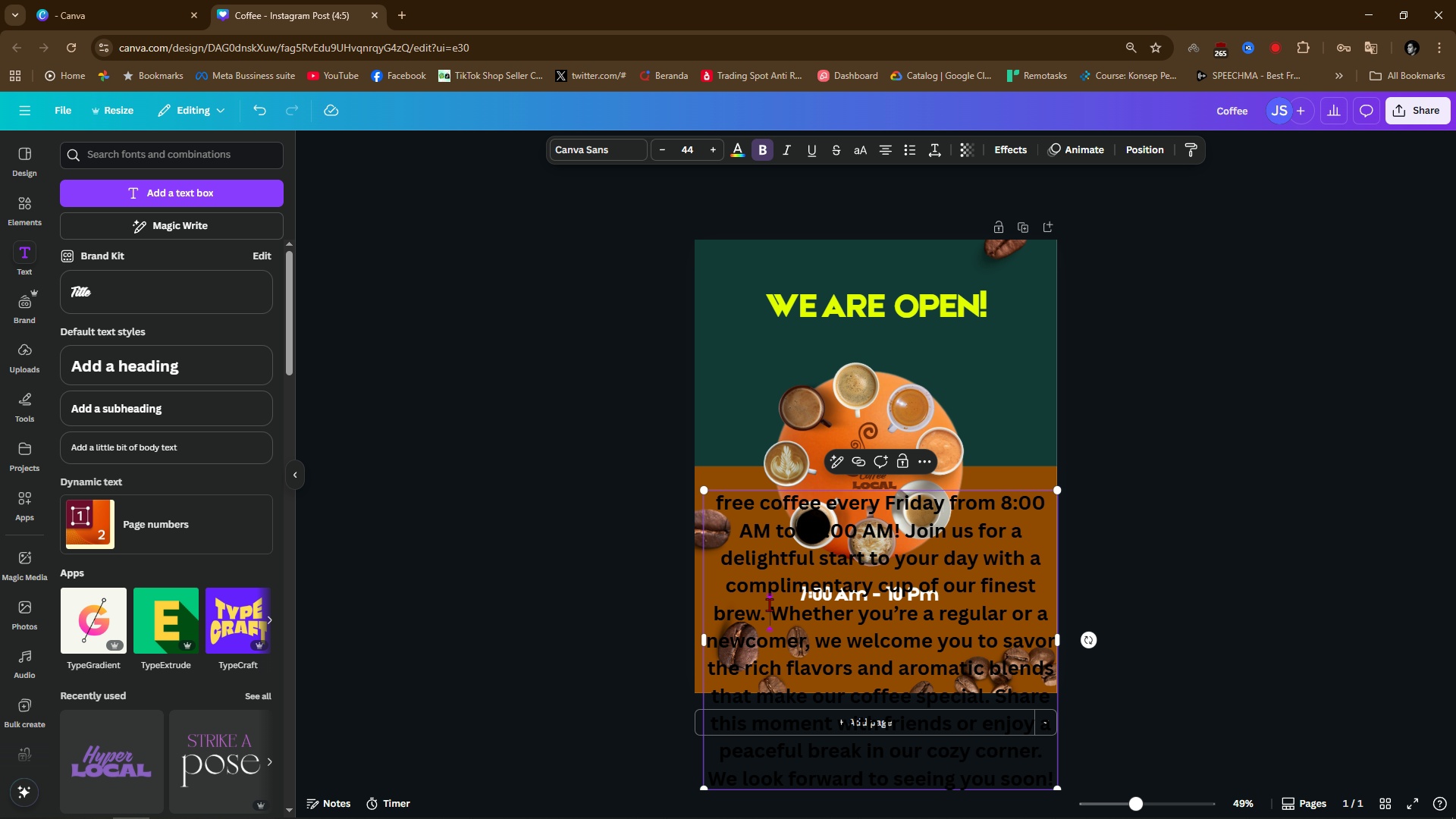 
left_click_drag(start_coordinate=[769, 604], to_coordinate=[1344, 818])
 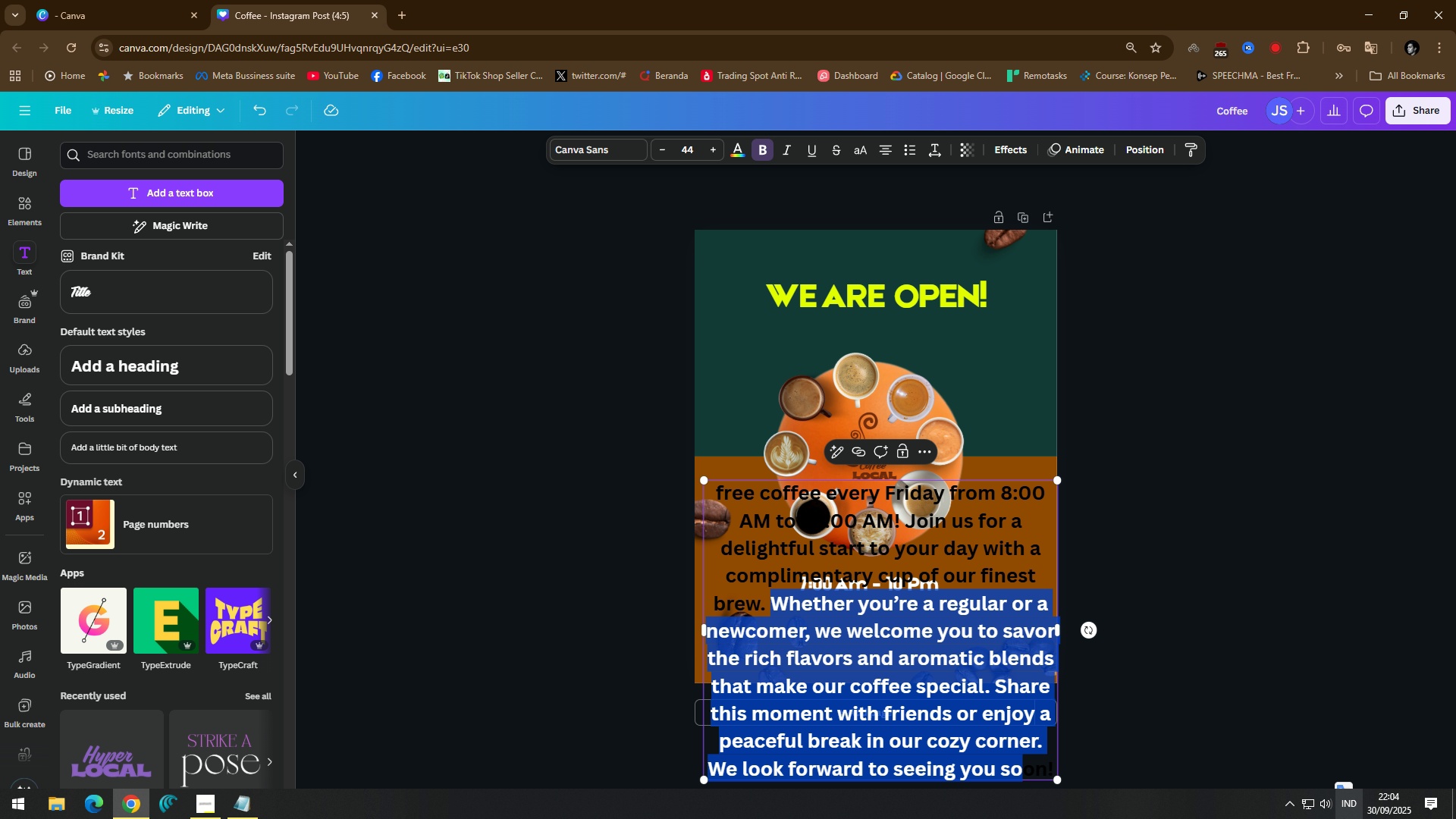 
key(Backspace)
 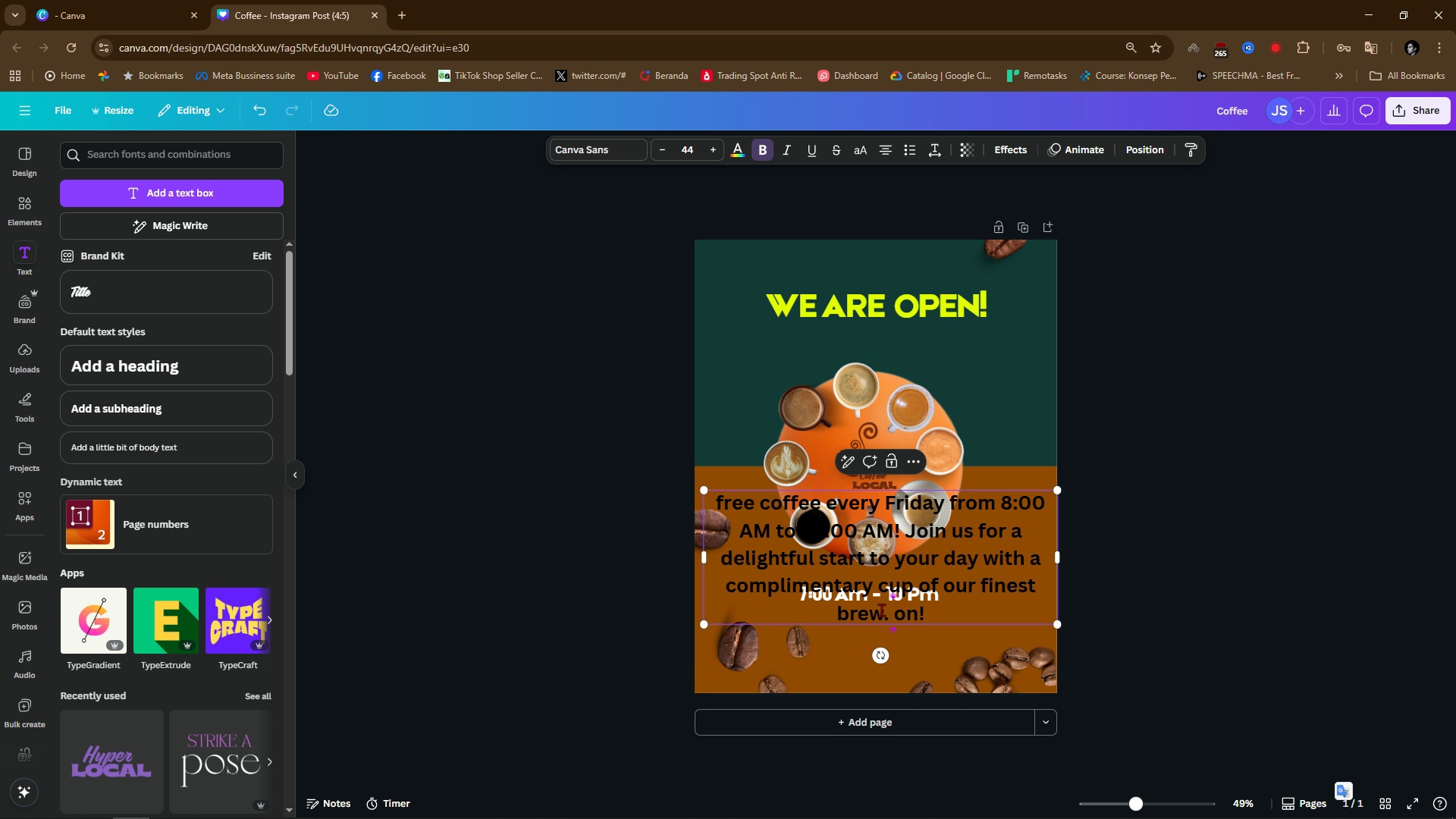 
left_click_drag(start_coordinate=[890, 613], to_coordinate=[975, 628])
 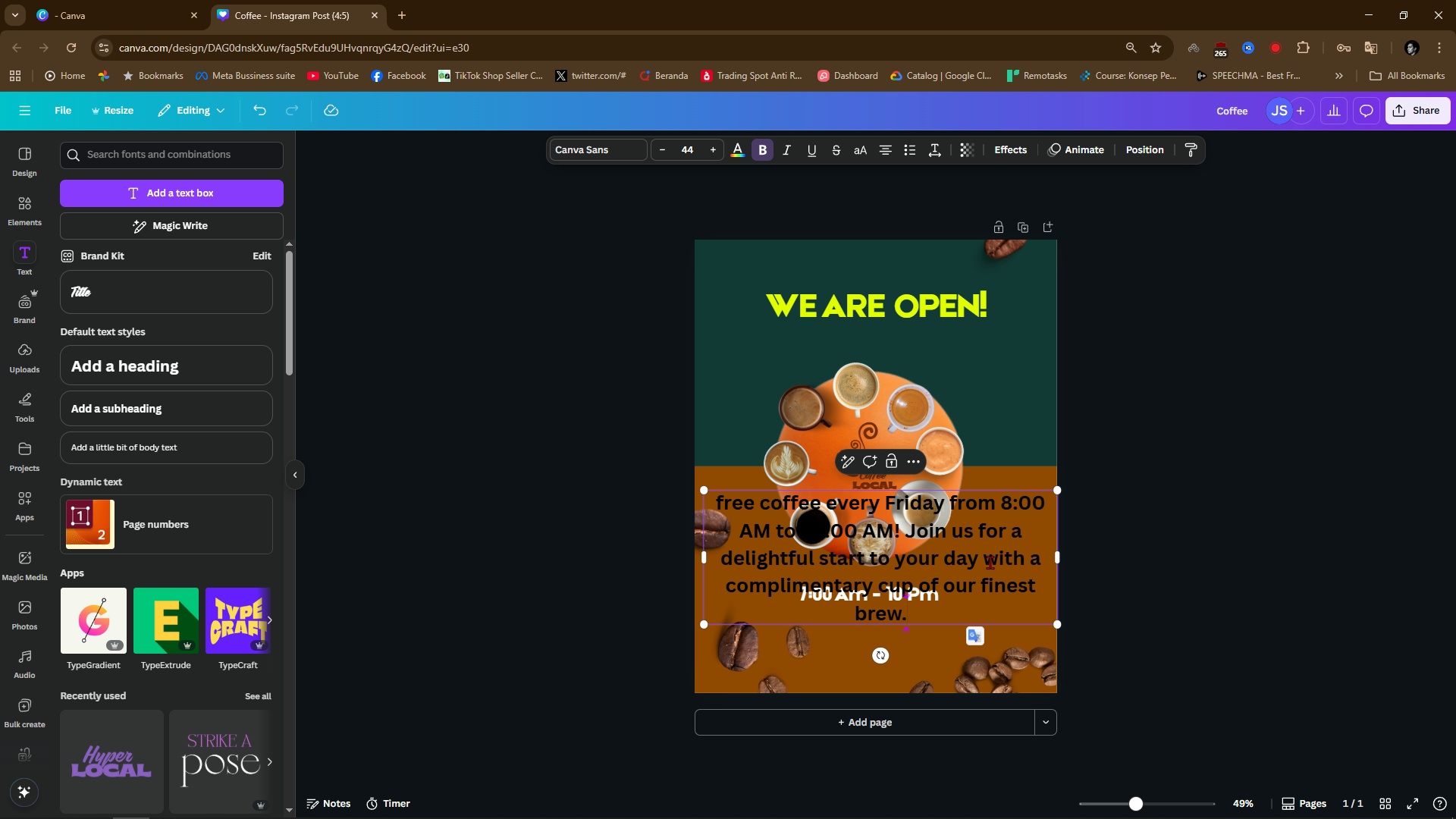 
key(Backspace)
 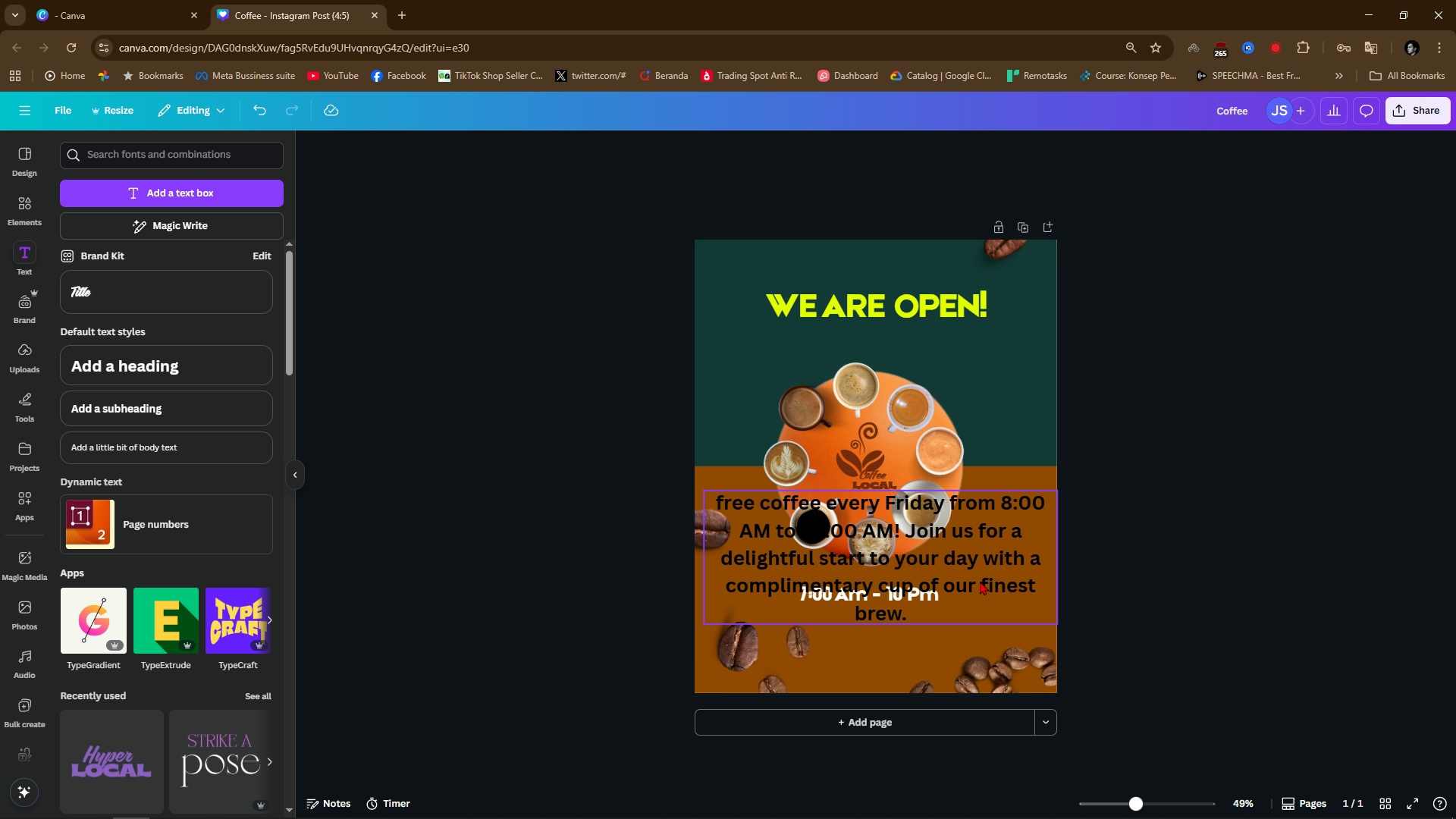 
double_click([971, 575])
 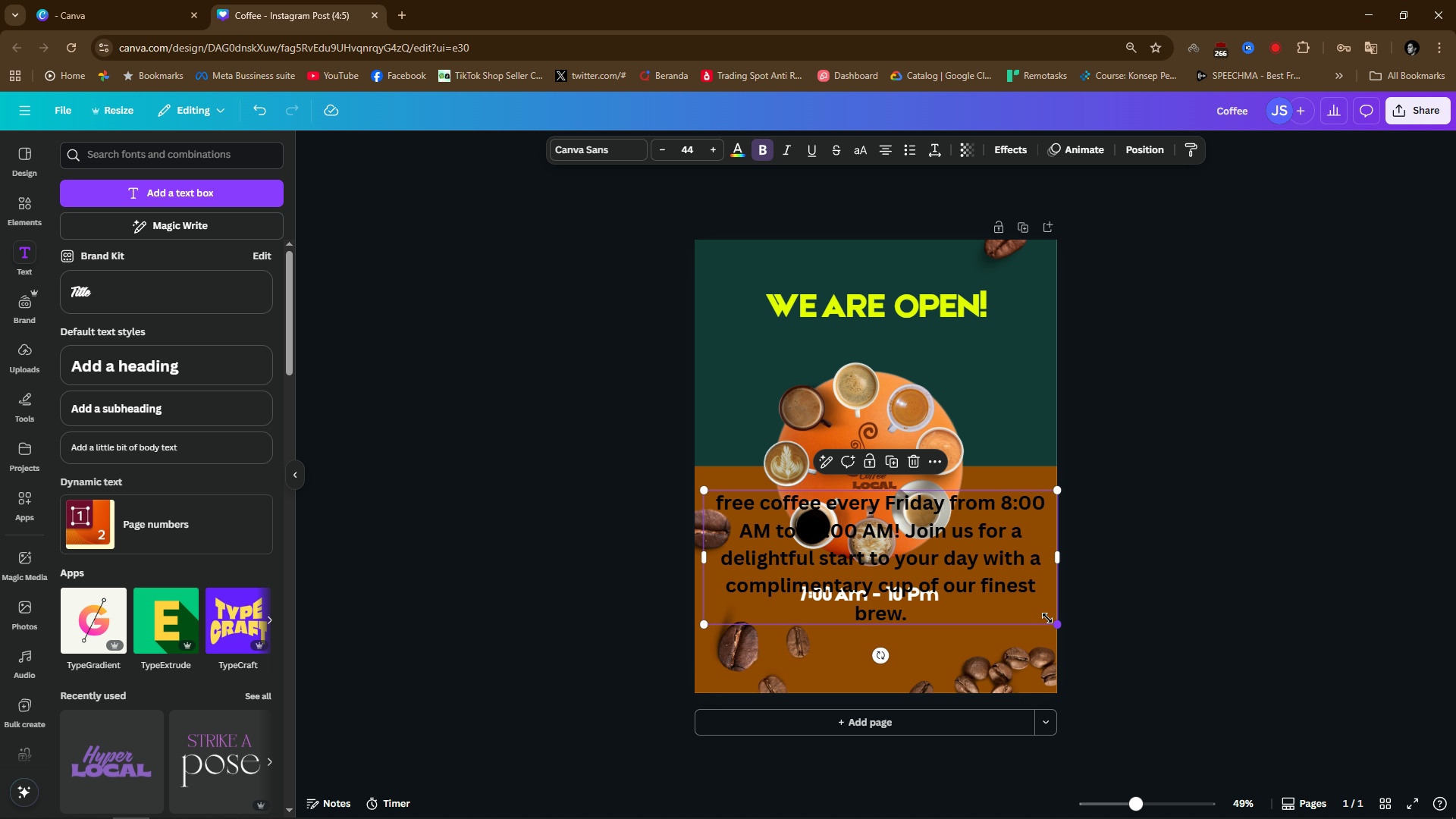 
left_click_drag(start_coordinate=[1056, 620], to_coordinate=[870, 541])
 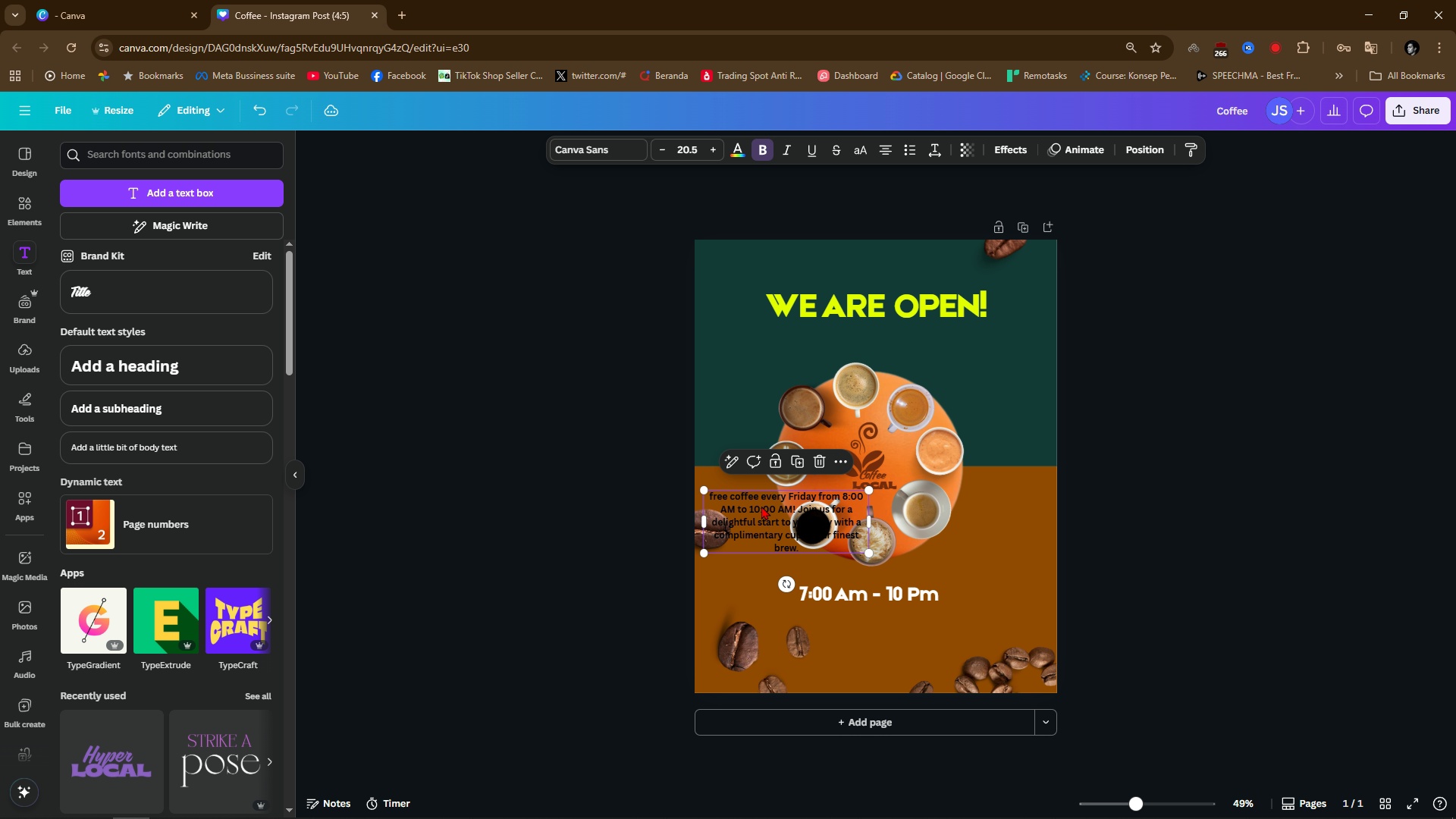 
left_click_drag(start_coordinate=[761, 506], to_coordinate=[842, 626])
 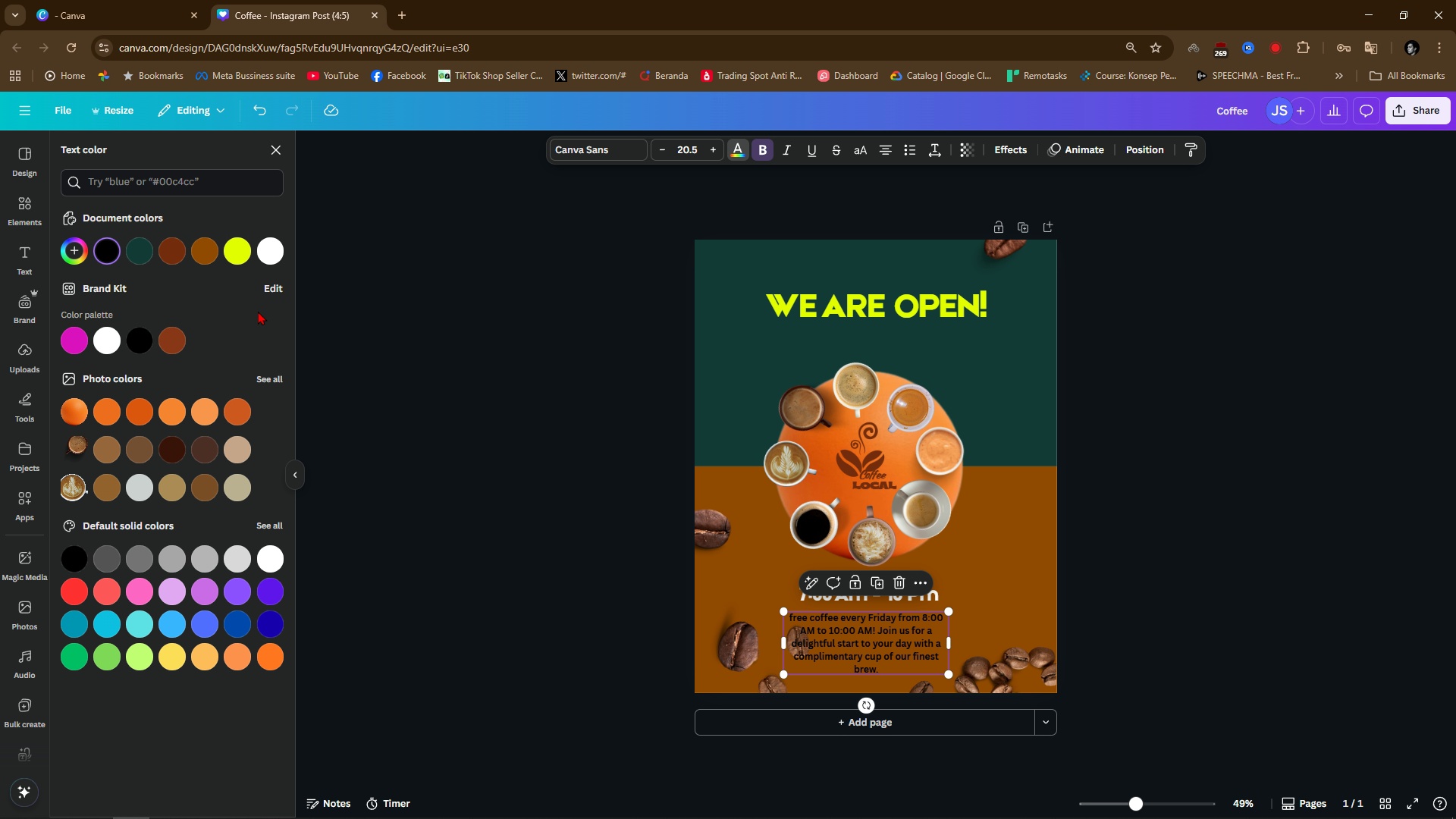 
left_click([275, 246])
 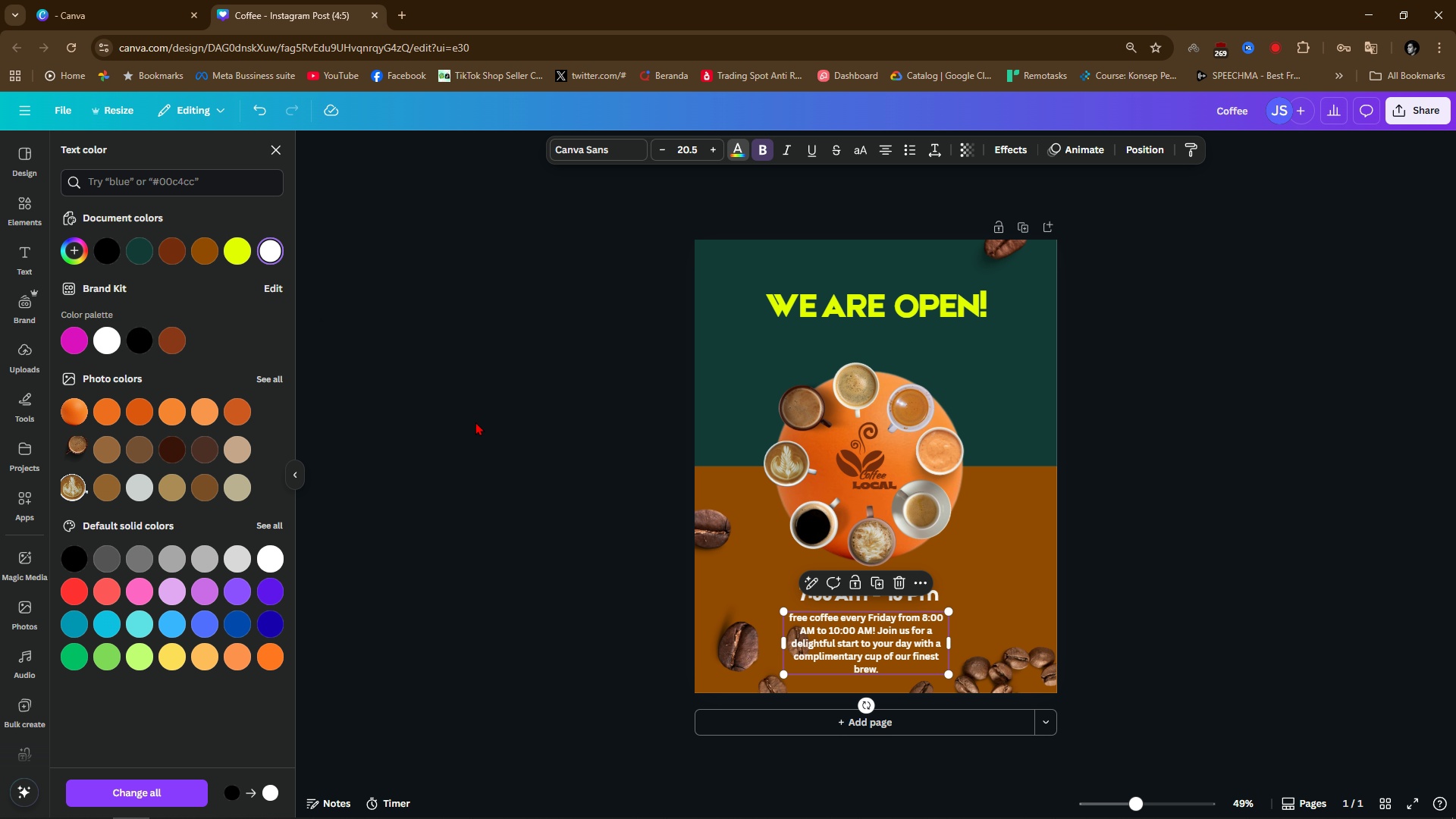 
double_click([475, 422])
 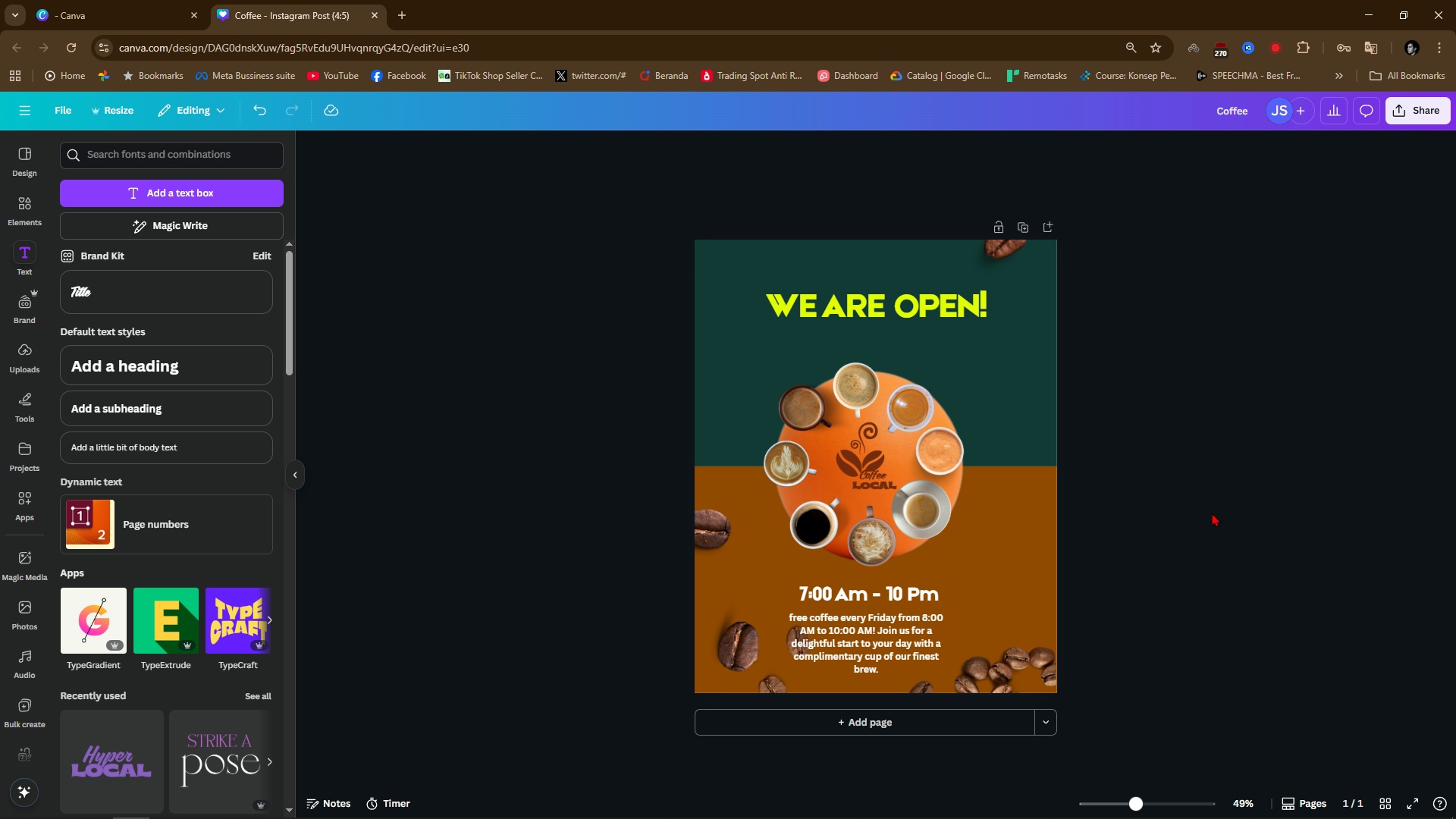 
double_click([1212, 513])
 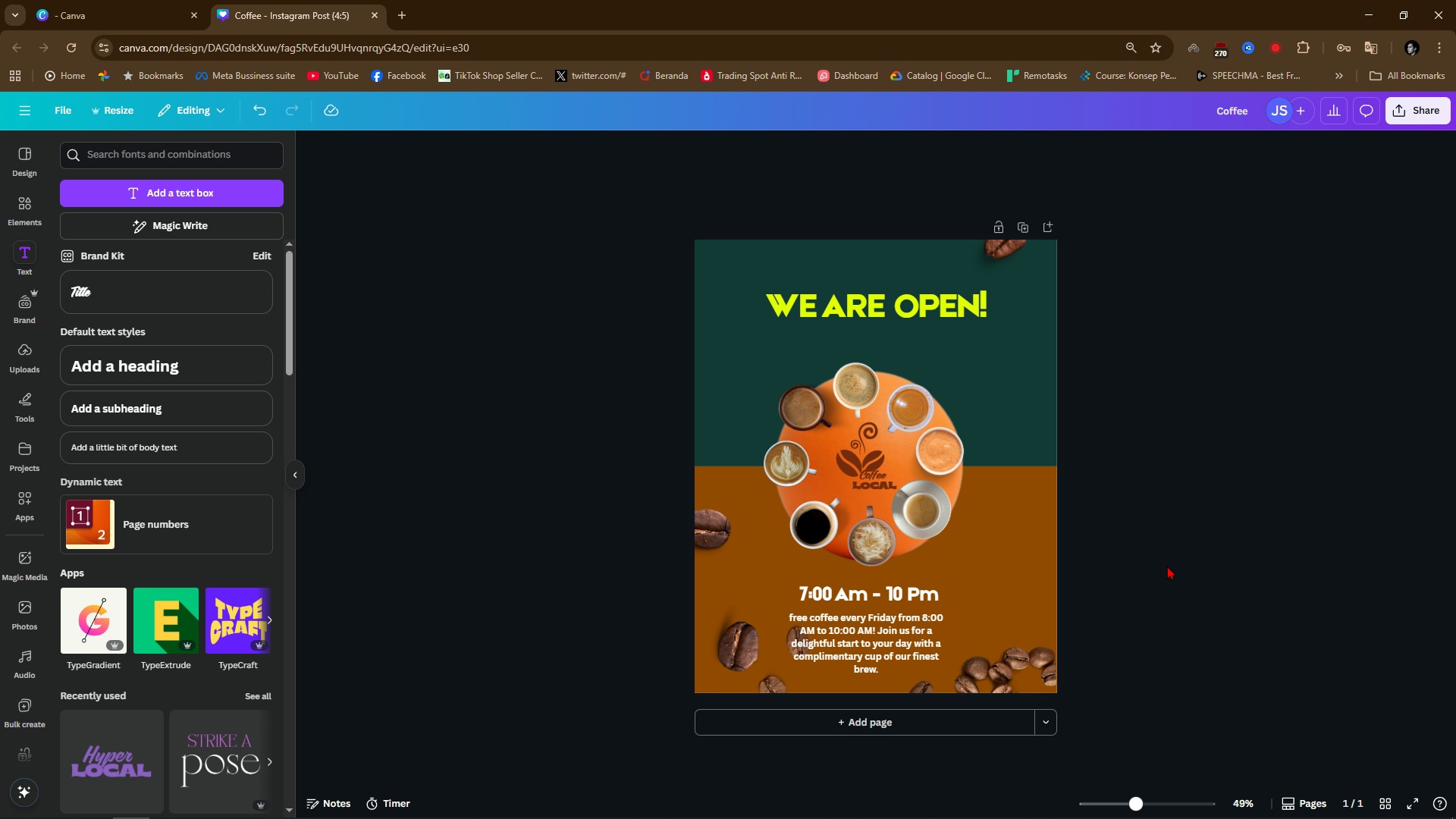 
hold_key(key=ControlLeft, duration=0.83)
scroll: coordinate [871, 661], scroll_direction: up, amount: 6.0
 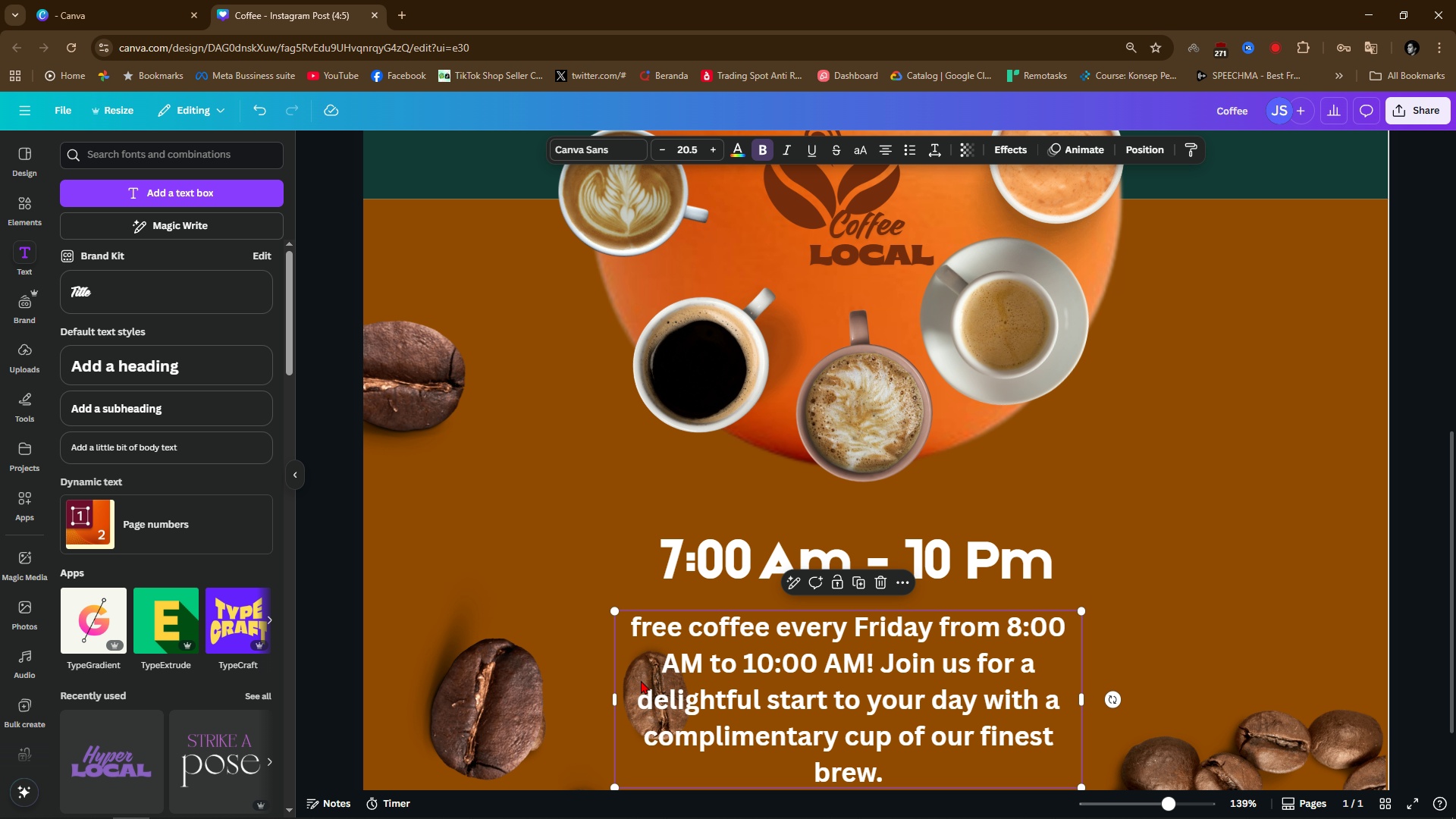 
left_click([641, 680])
 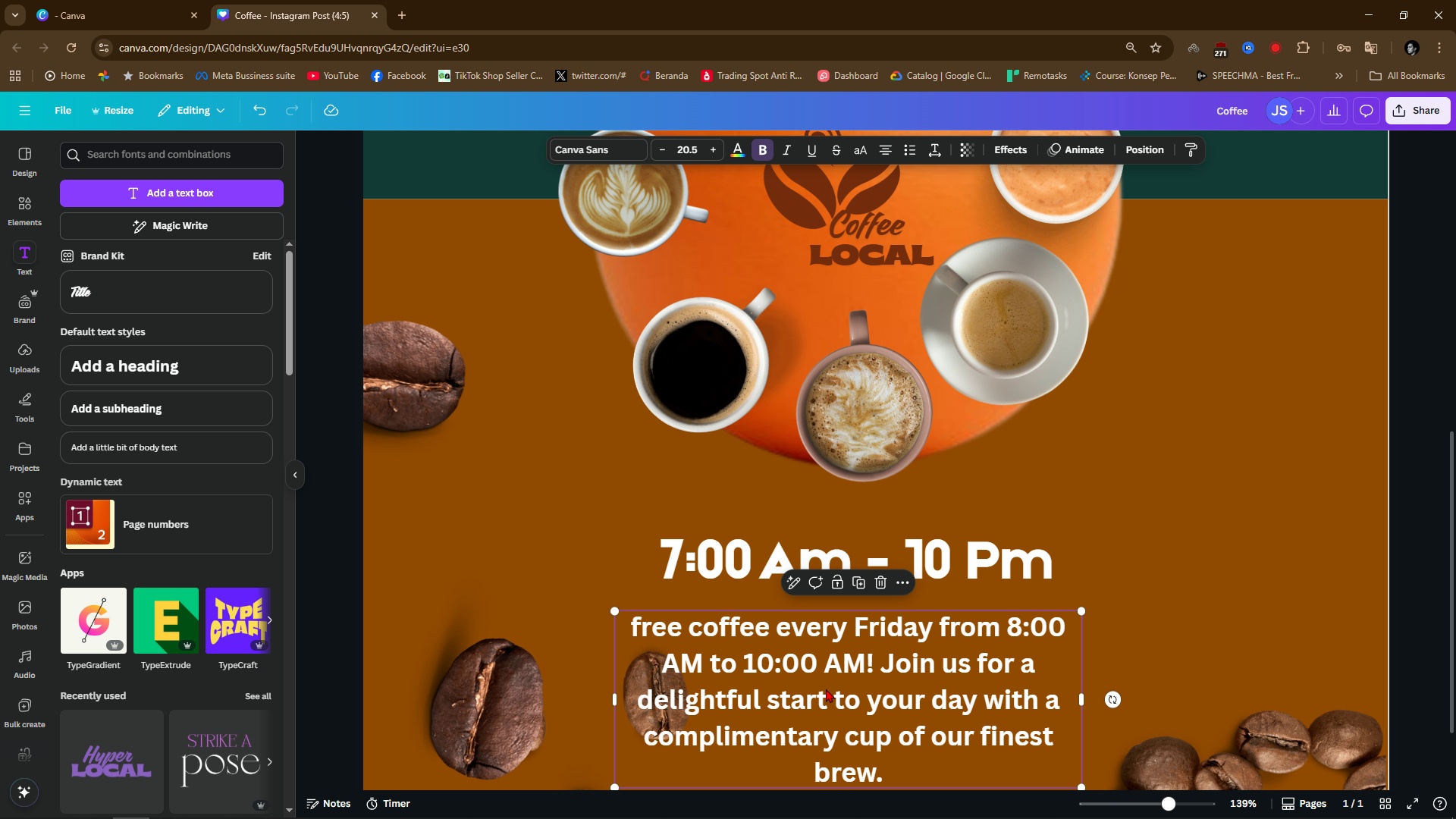 
left_click_drag(start_coordinate=[826, 689], to_coordinate=[823, 671])
 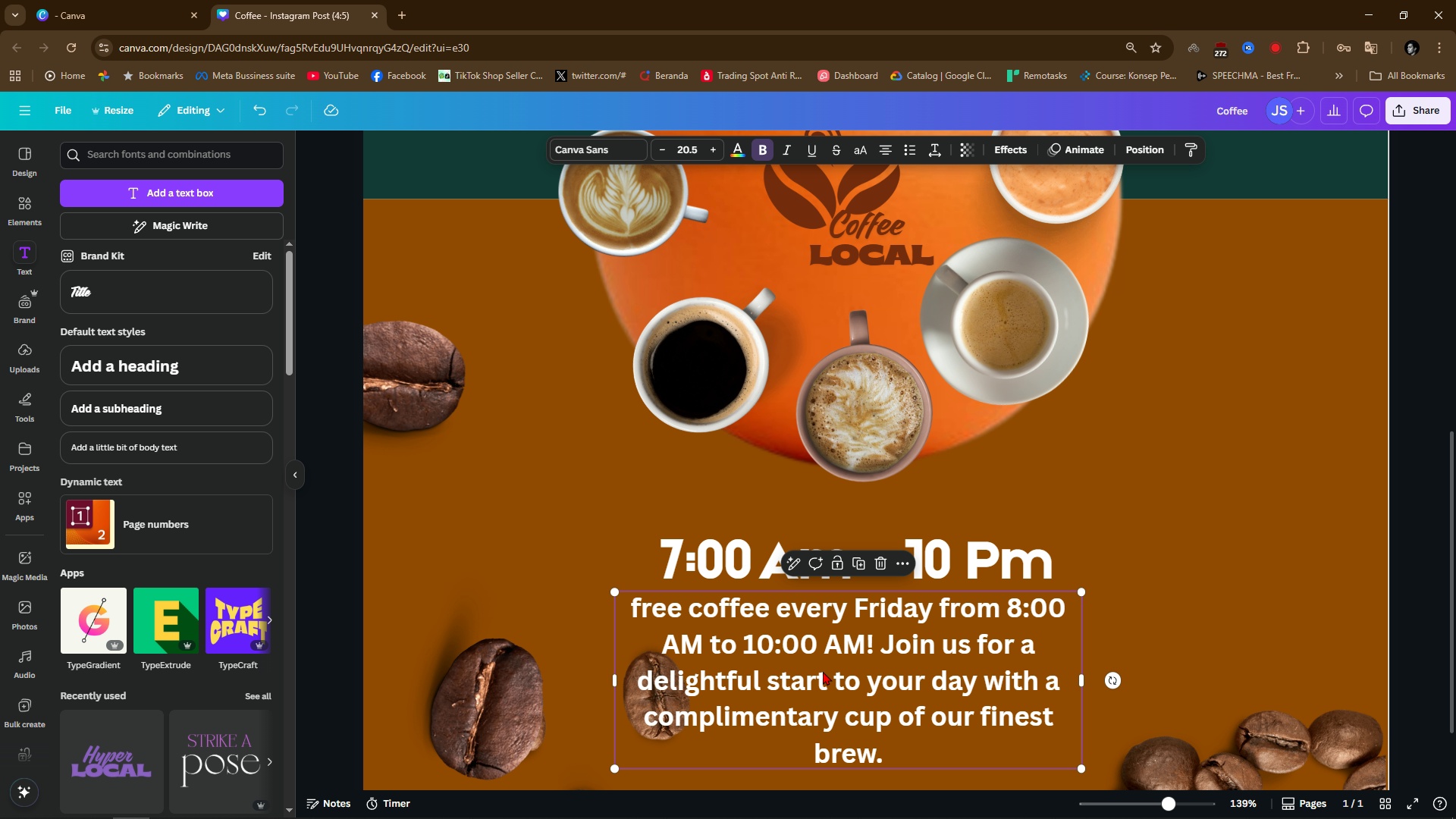 
hold_key(key=ControlLeft, duration=0.91)
scroll: coordinate [823, 671], scroll_direction: down, amount: 6.0
 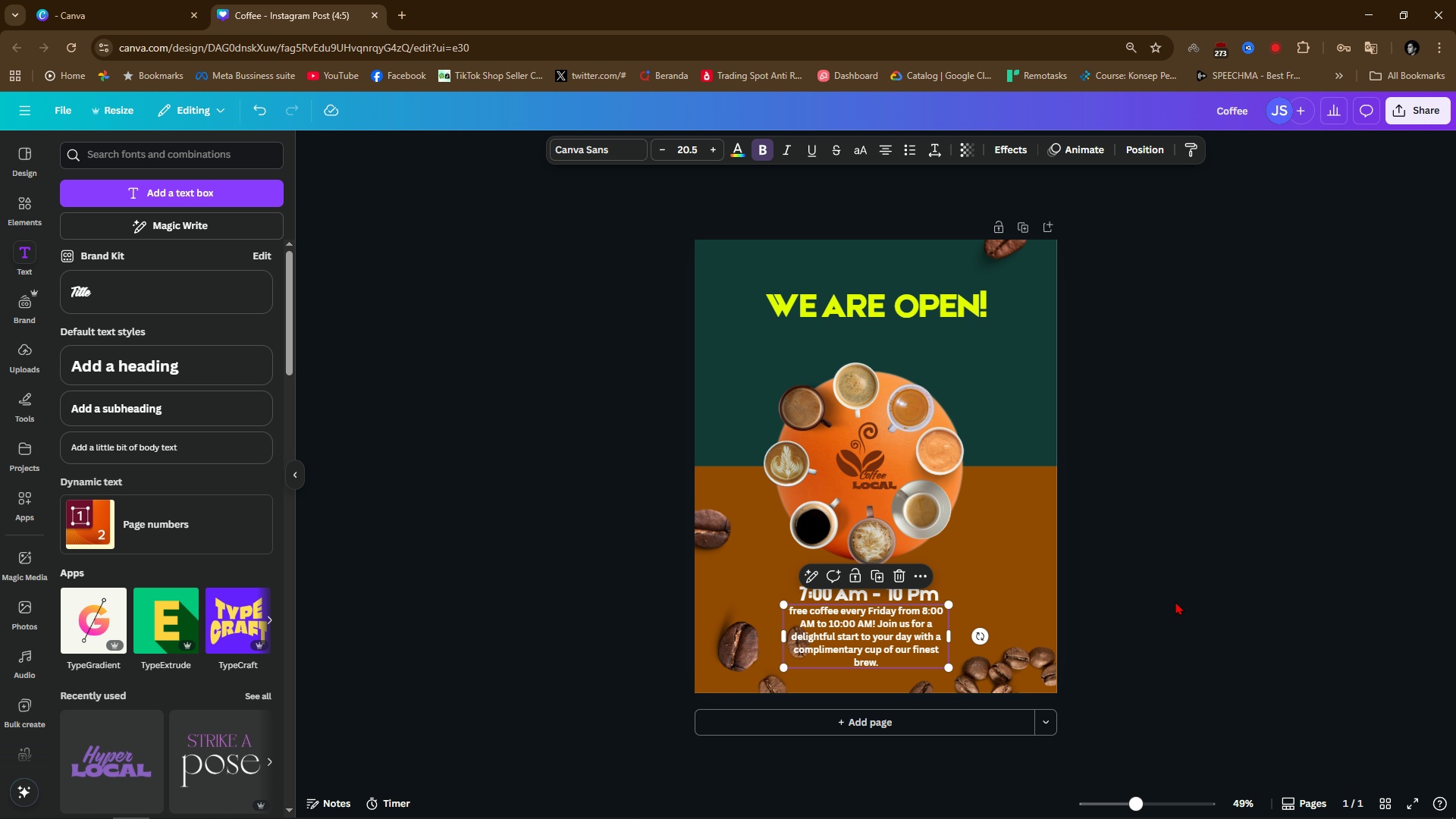 
left_click([1175, 601])
 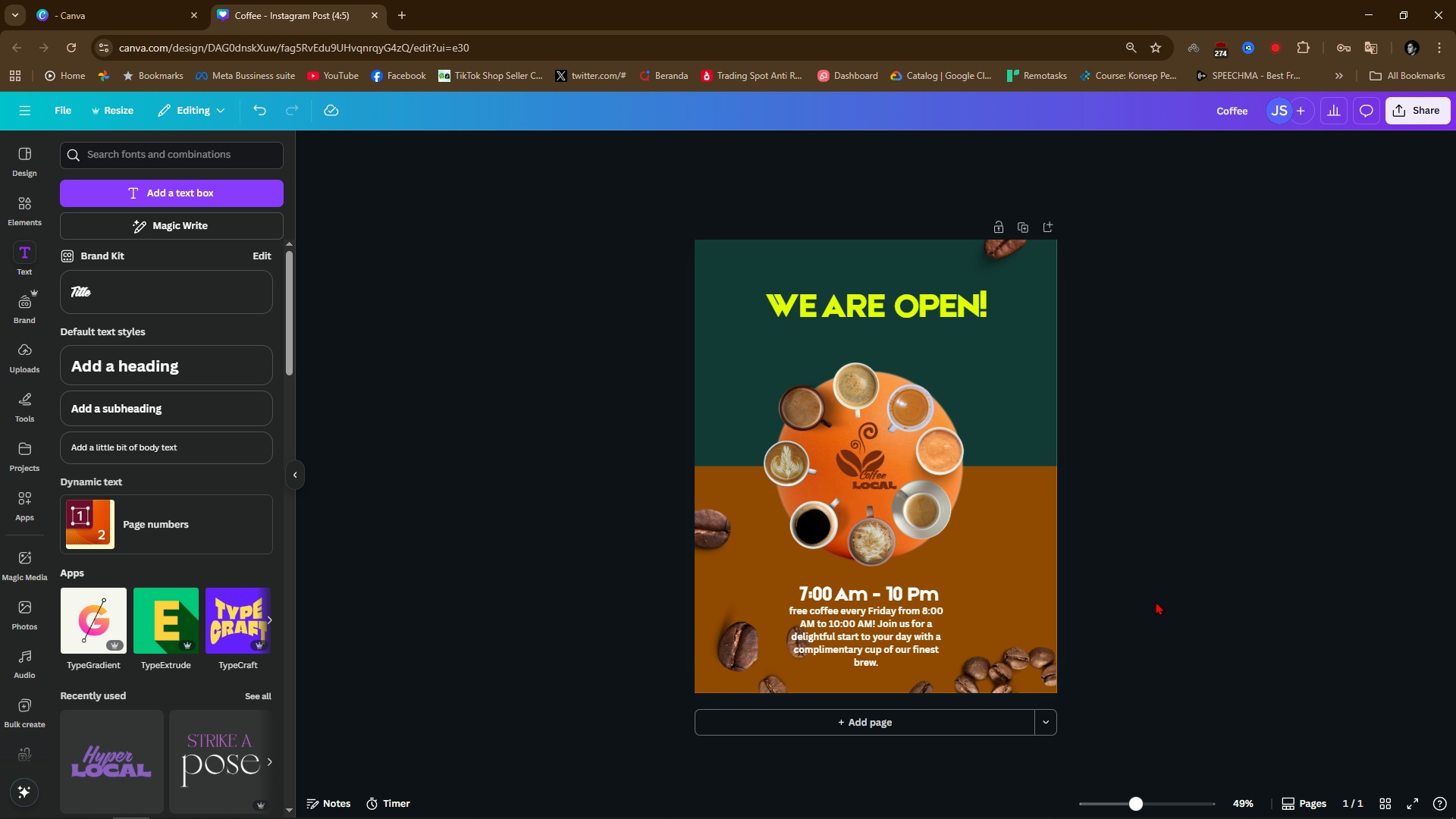 
hold_key(key=ControlLeft, duration=0.73)
scroll: coordinate [701, 607], scroll_direction: up, amount: 4.0
 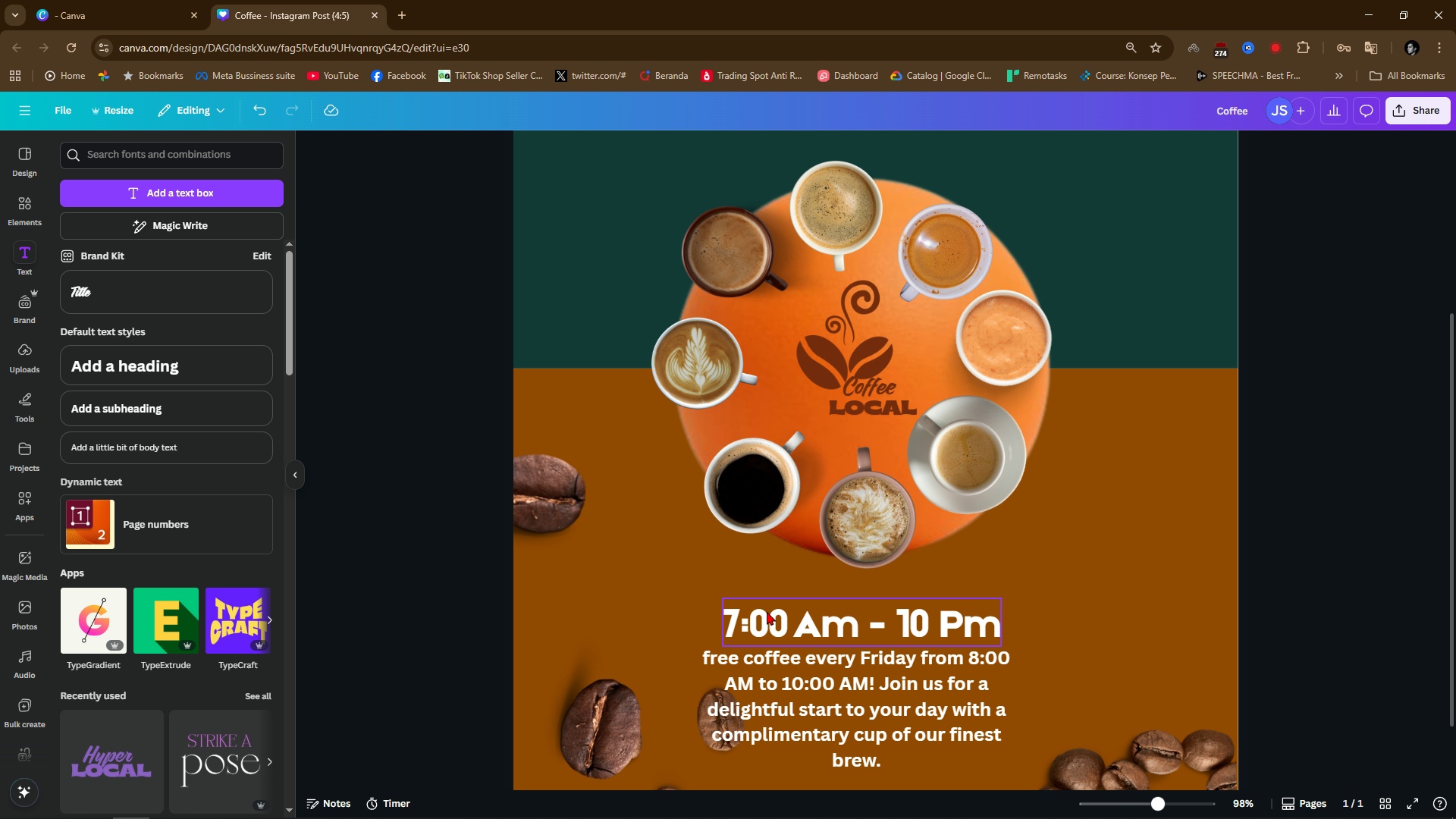 
scroll: coordinate [767, 611], scroll_direction: down, amount: 3.0
 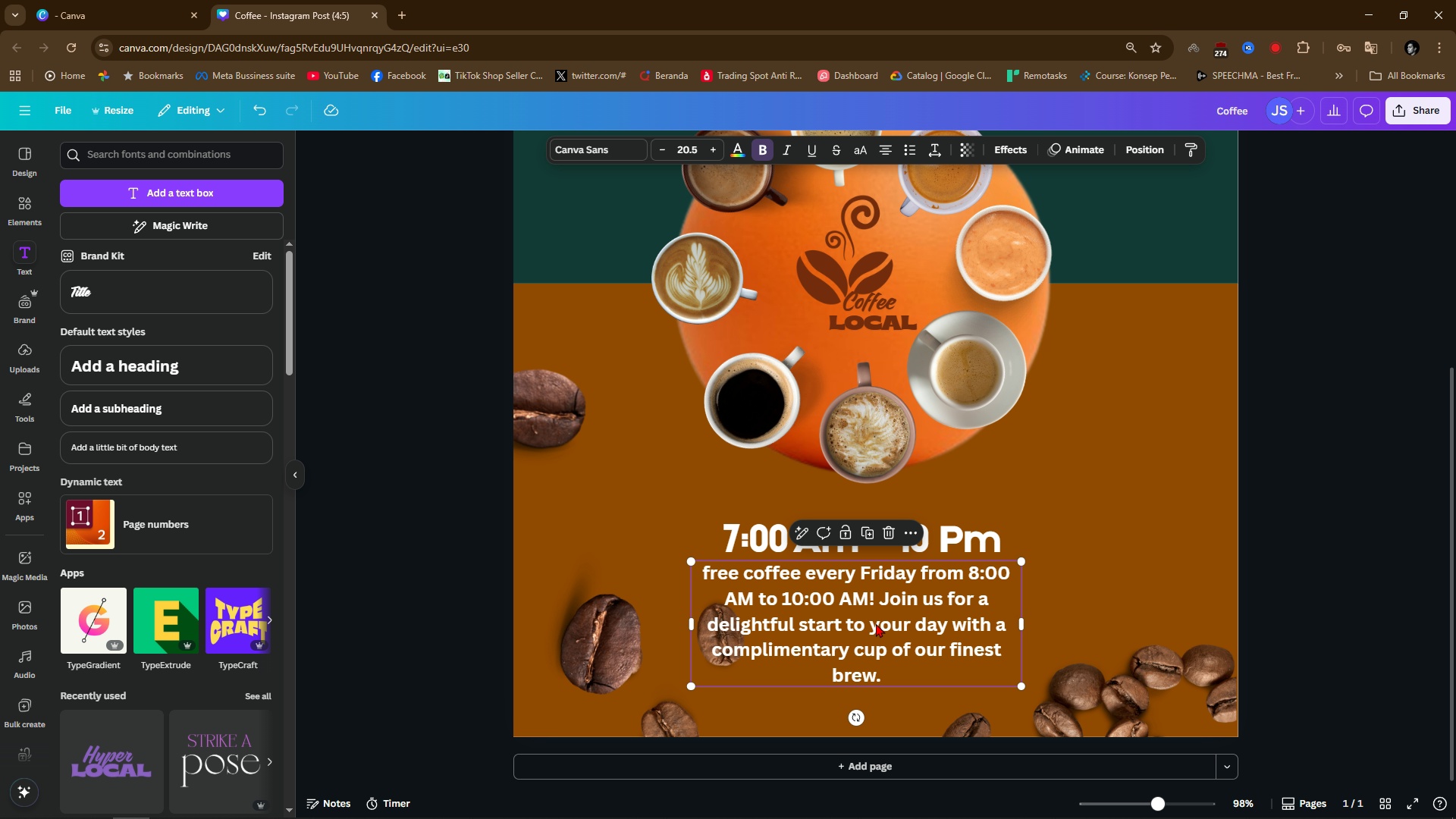 
left_click([876, 623])
 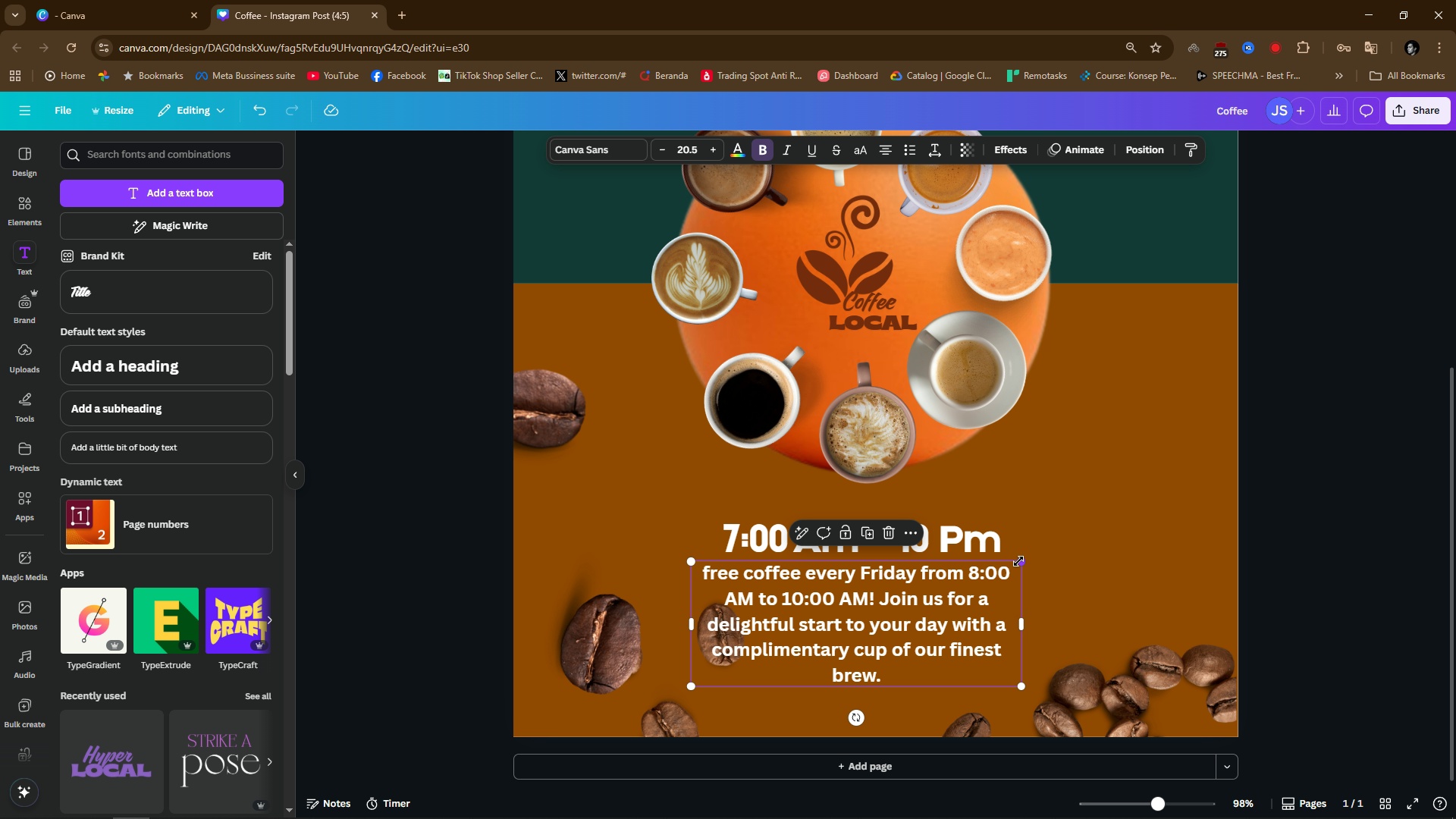 
left_click_drag(start_coordinate=[1018, 558], to_coordinate=[977, 607])
 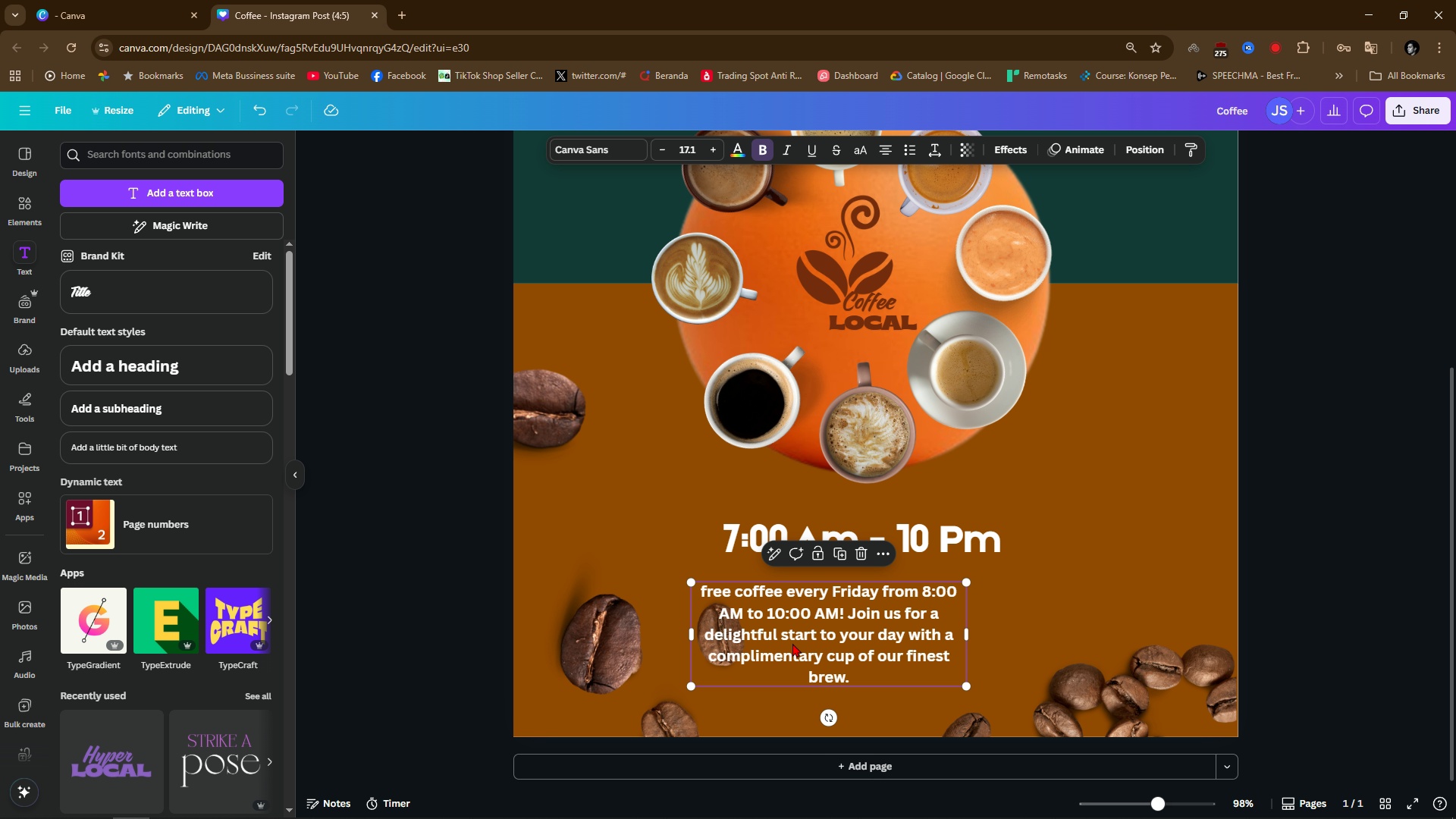 
left_click_drag(start_coordinate=[790, 643], to_coordinate=[811, 632])
 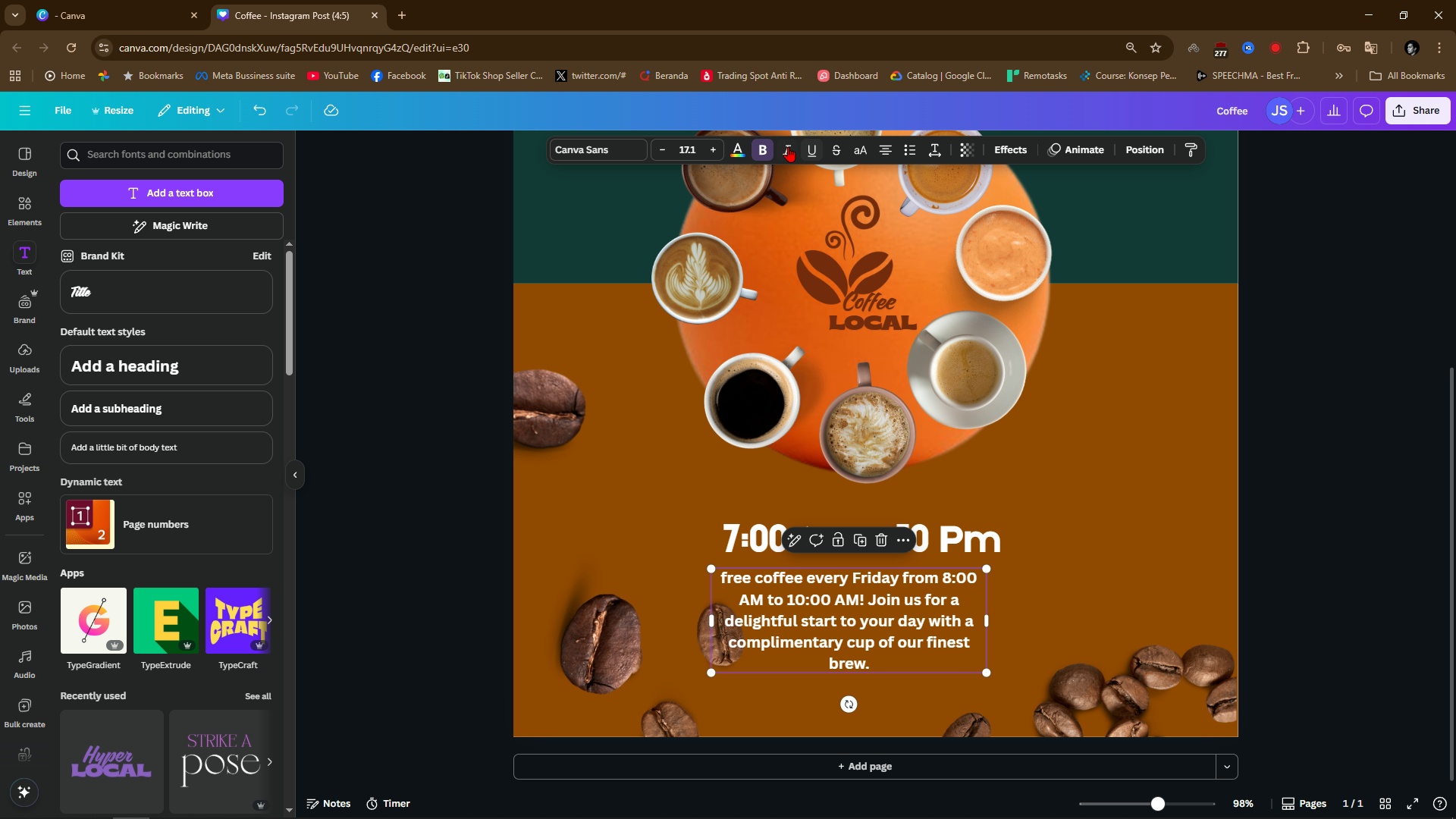 
left_click([786, 146])
 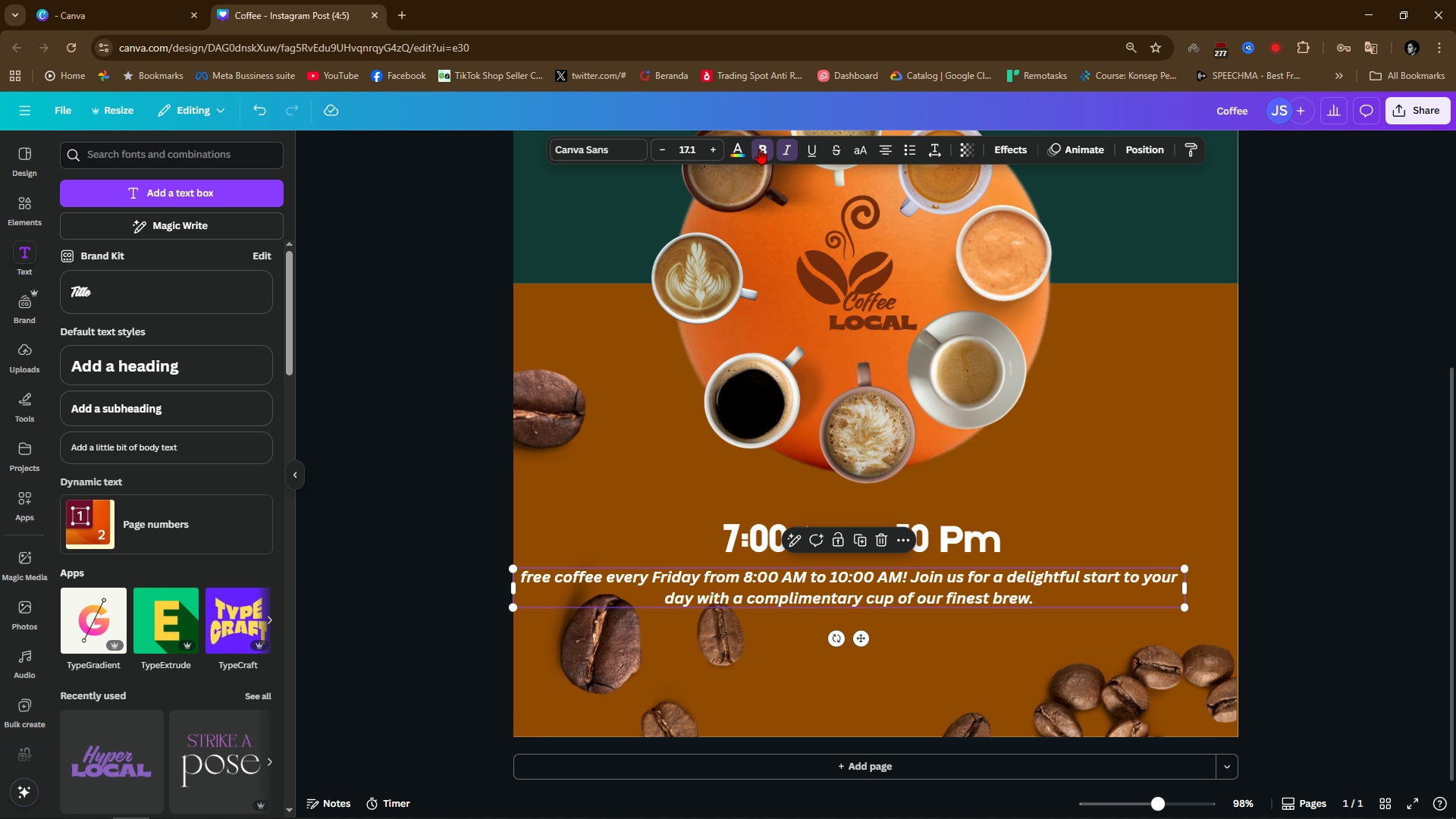 
left_click([756, 149])
 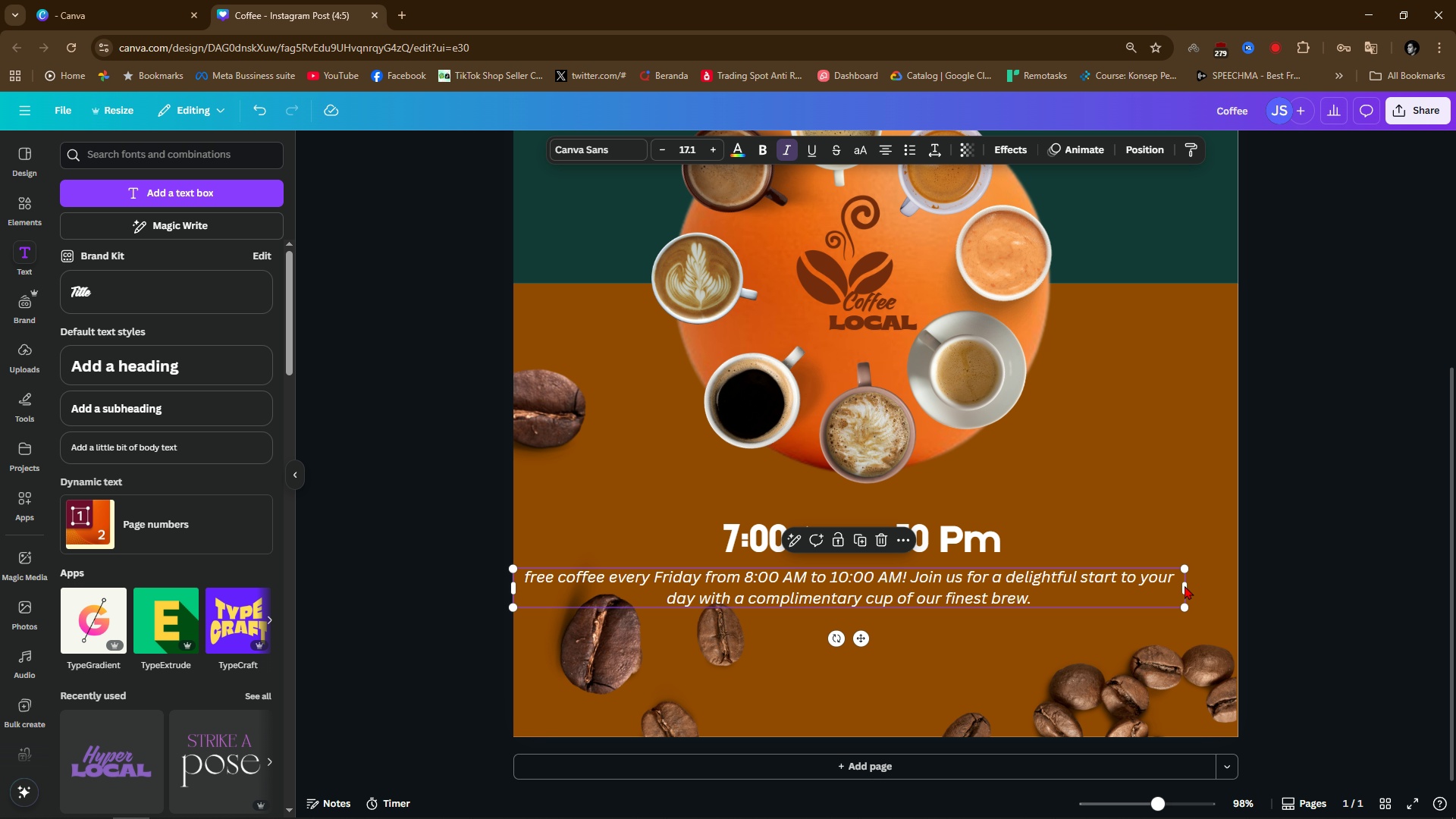 
left_click_drag(start_coordinate=[1188, 585], to_coordinate=[844, 598])
 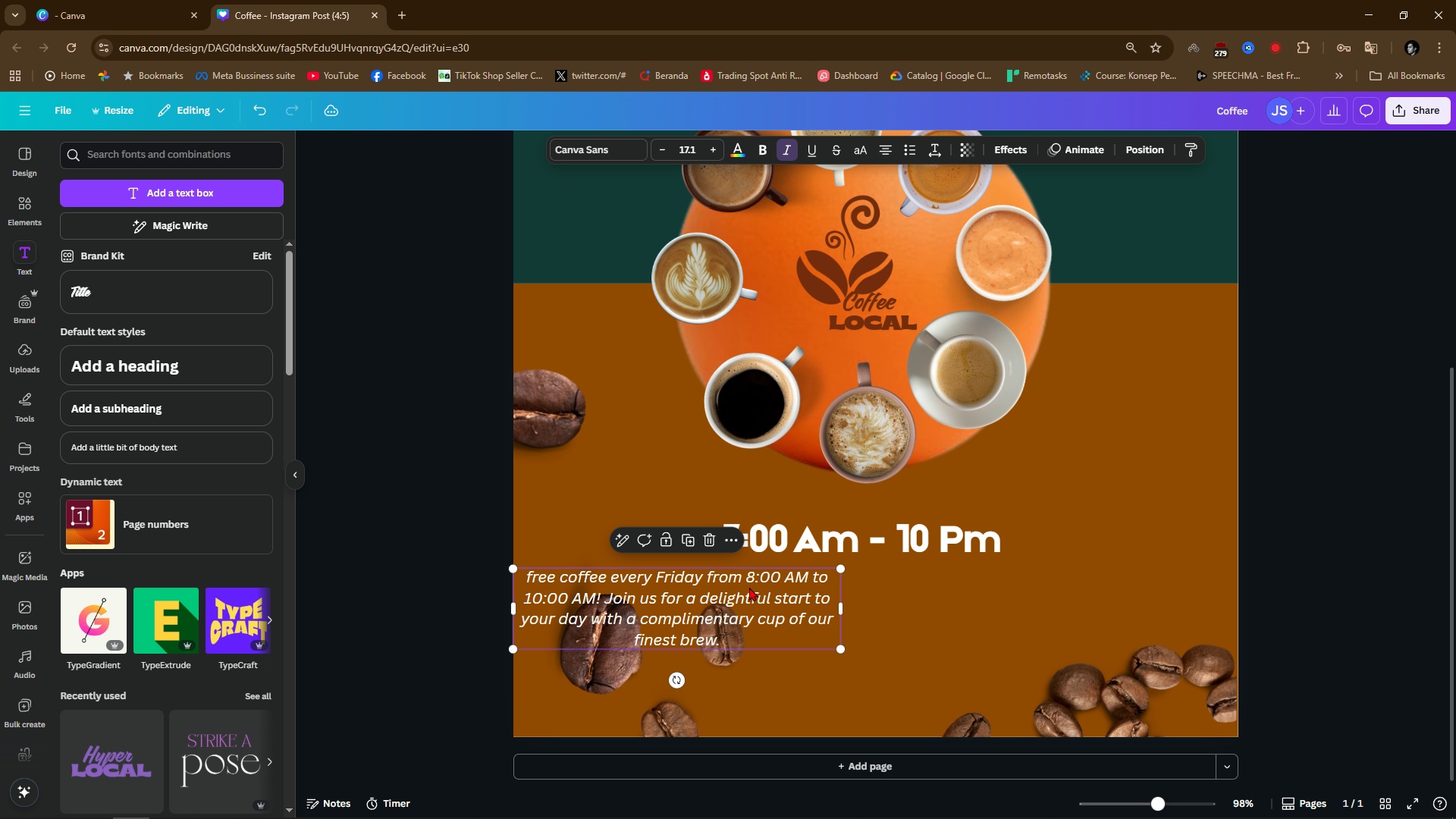 
left_click_drag(start_coordinate=[749, 587], to_coordinate=[924, 607])
 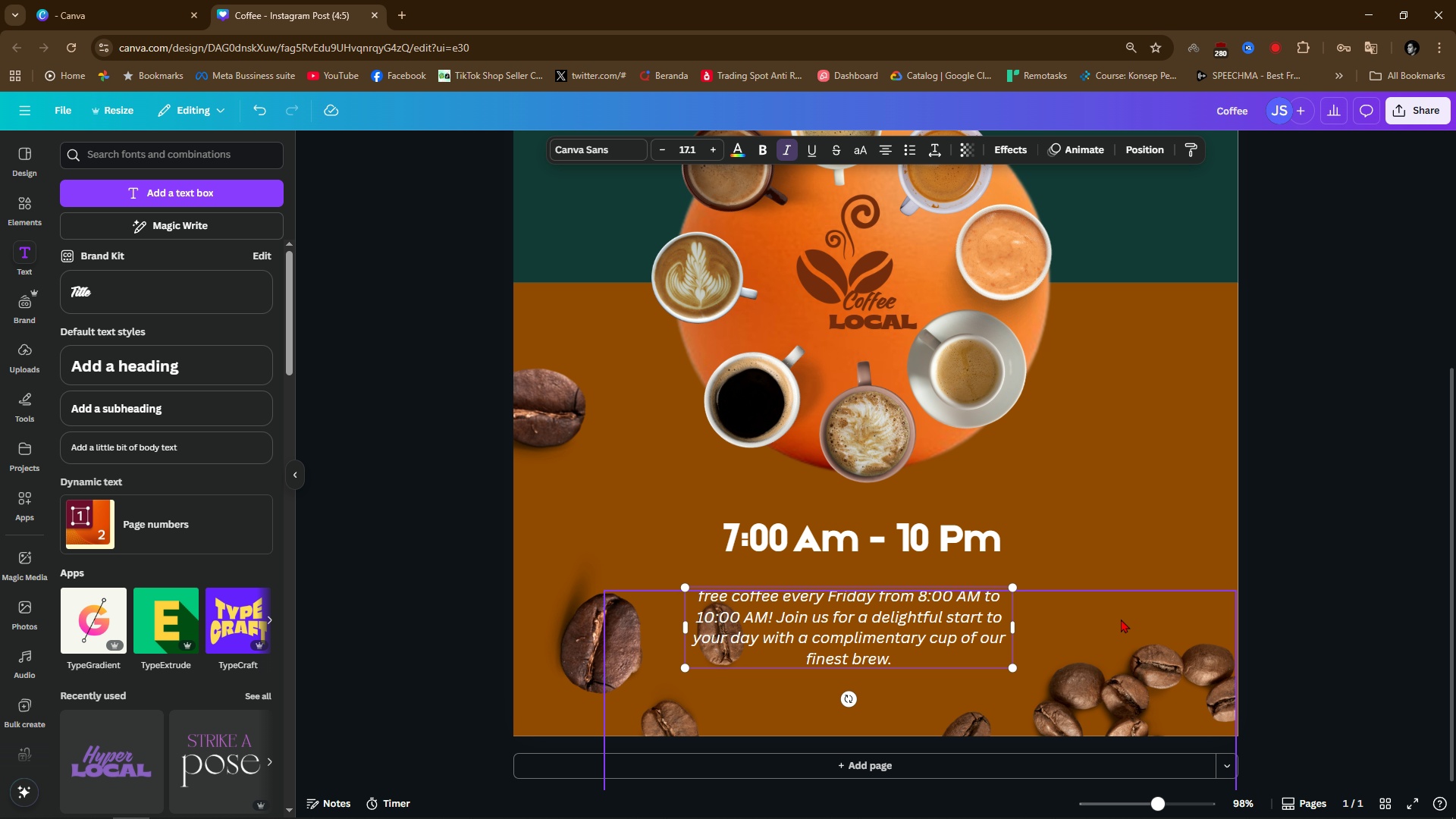 
scroll: coordinate [1121, 619], scroll_direction: down, amount: 2.0
 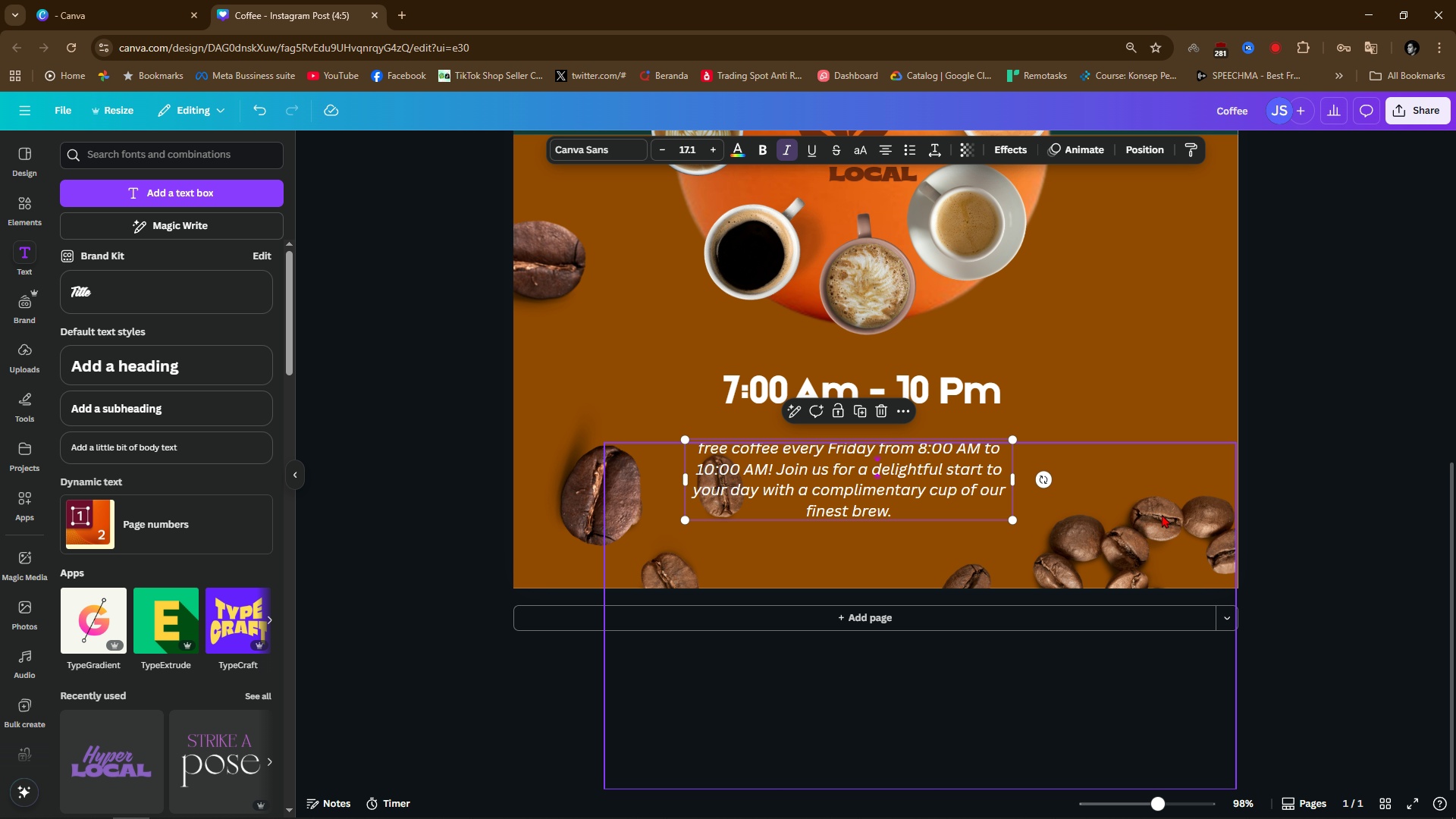 
left_click_drag(start_coordinate=[1159, 521], to_coordinate=[1185, 489])
 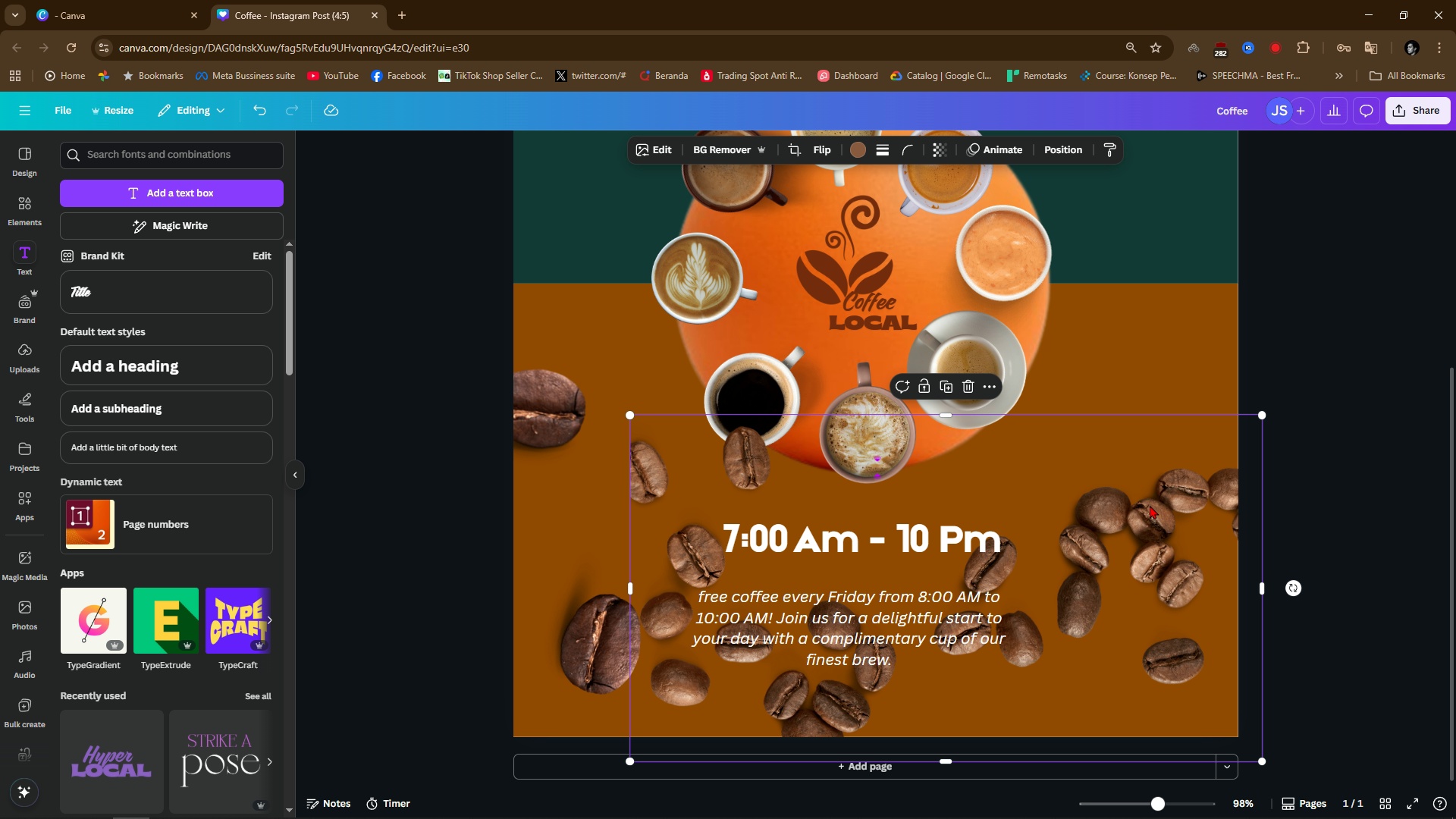 
left_click_drag(start_coordinate=[1150, 502], to_coordinate=[1148, 562])
 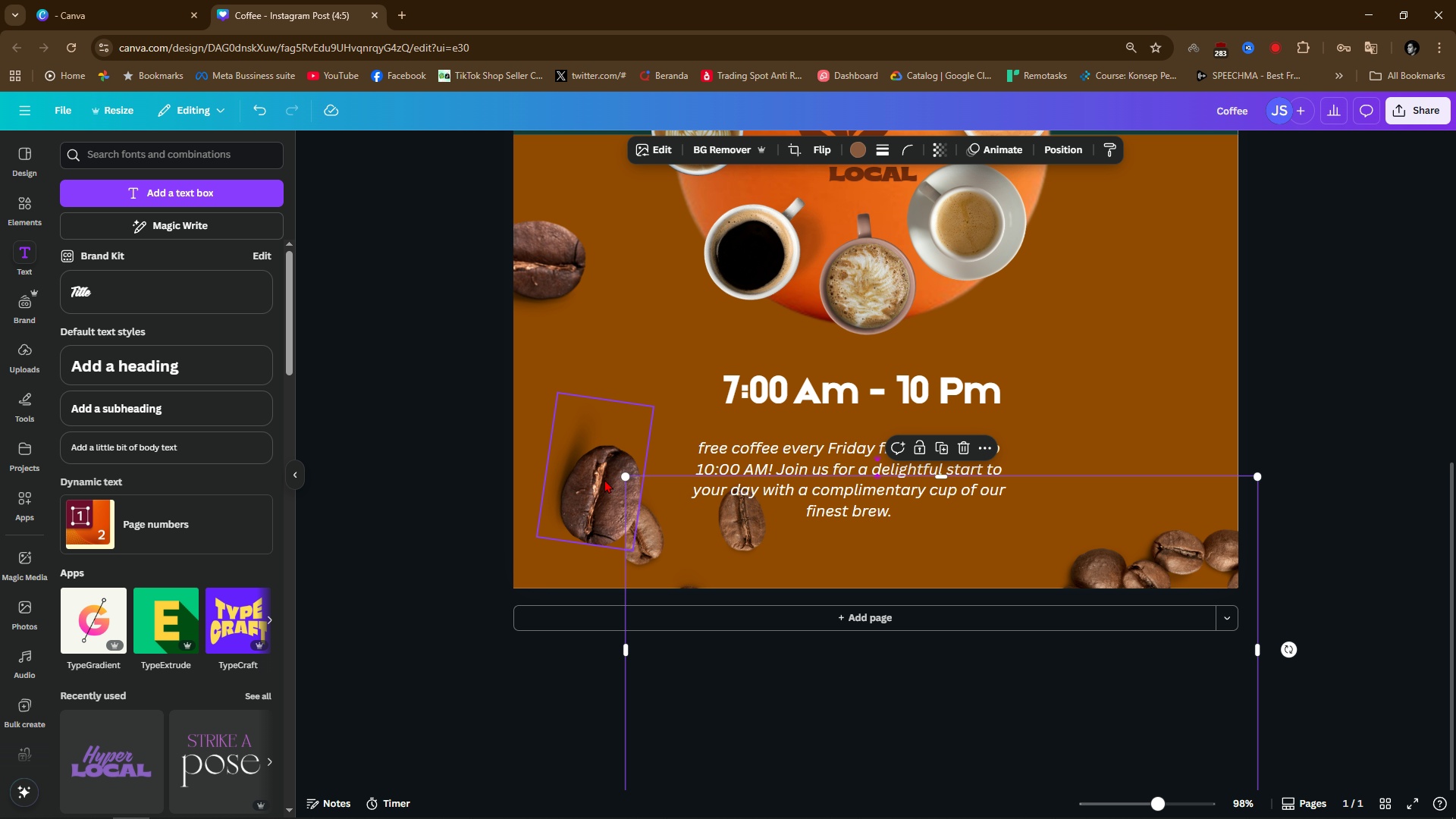 
left_click_drag(start_coordinate=[604, 479], to_coordinate=[601, 540])
 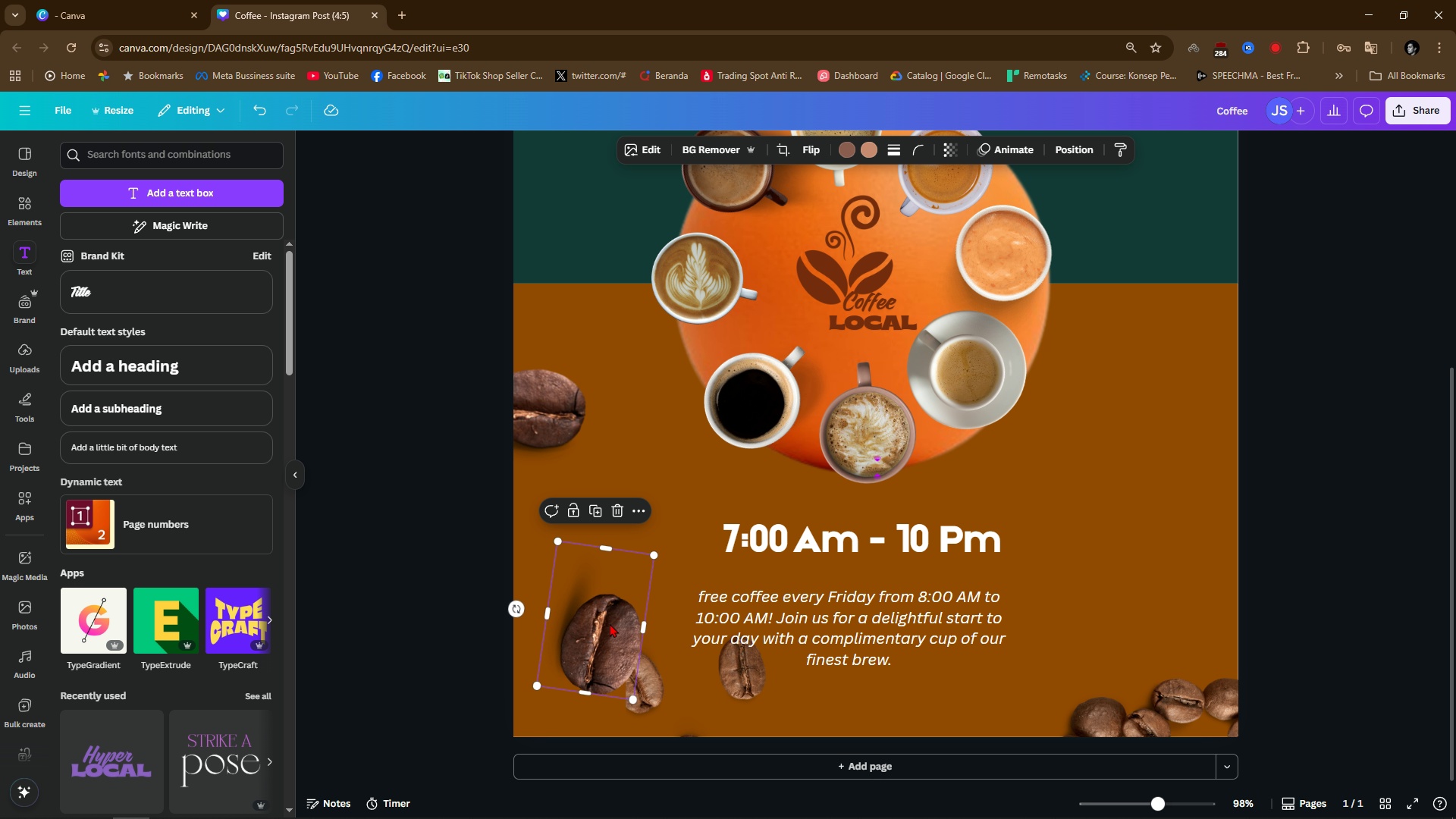 
left_click_drag(start_coordinate=[607, 626], to_coordinate=[642, 643])
 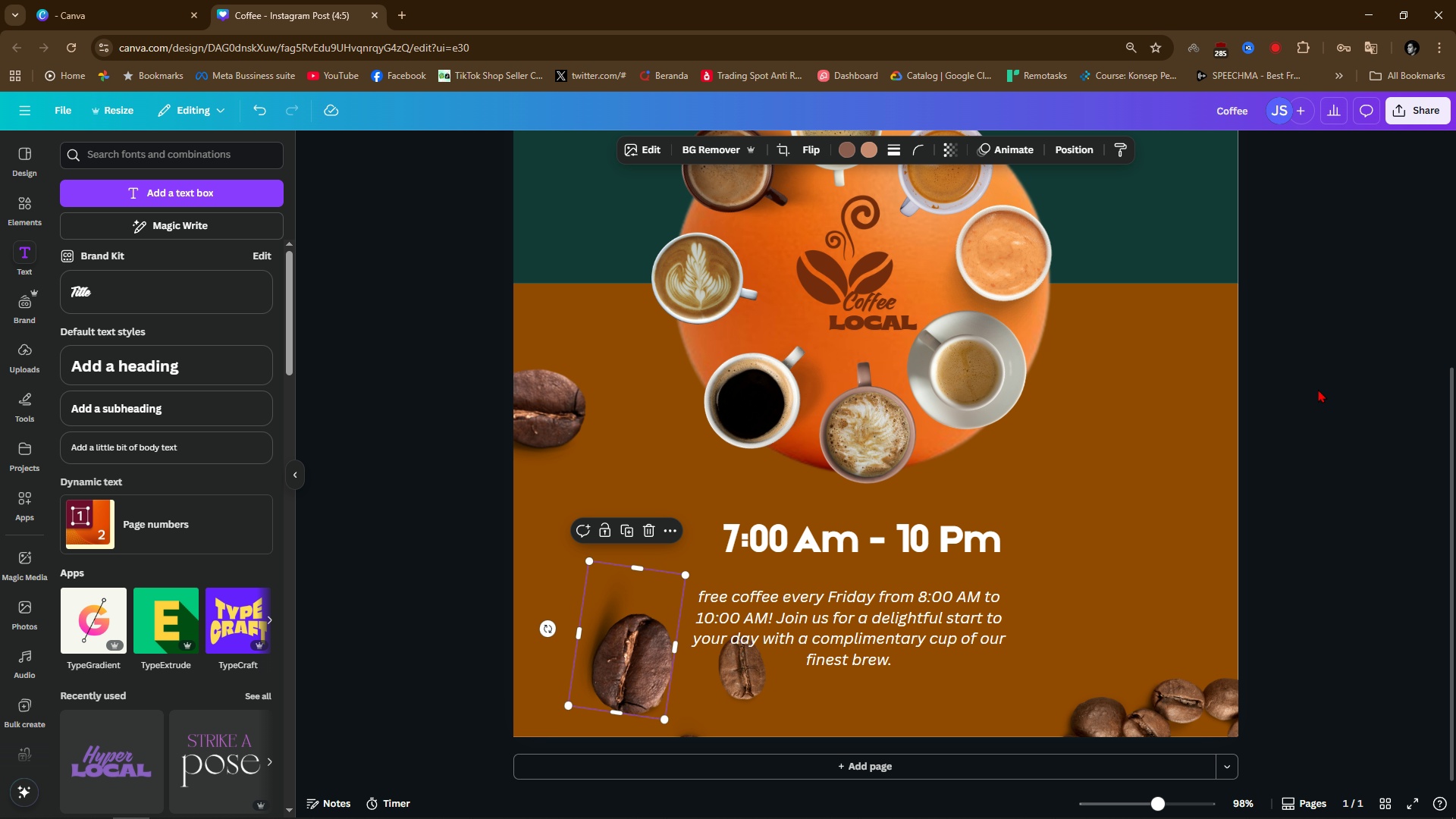 
left_click([1298, 442])
 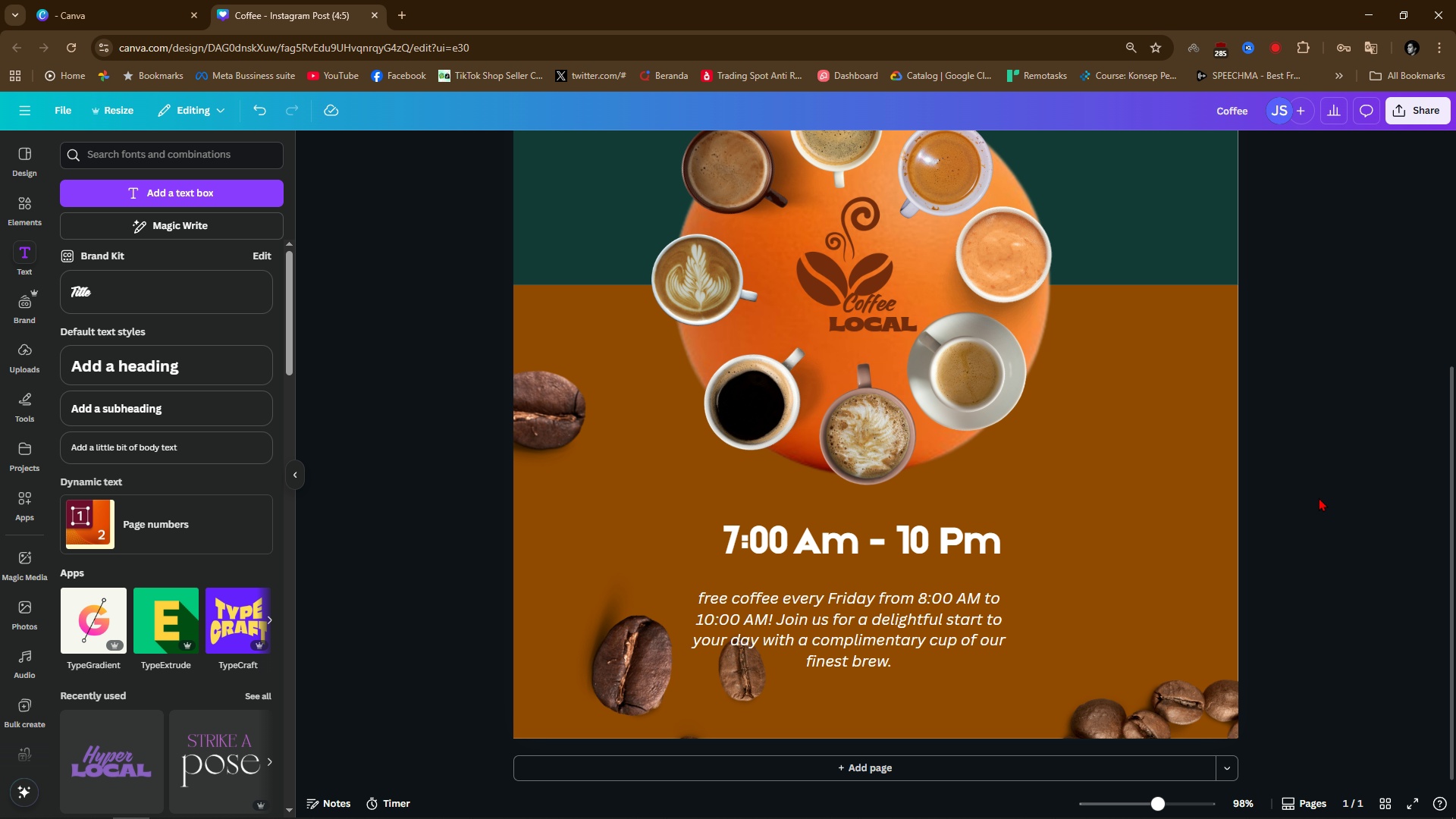 
scroll: coordinate [1319, 497], scroll_direction: down, amount: 1.0
 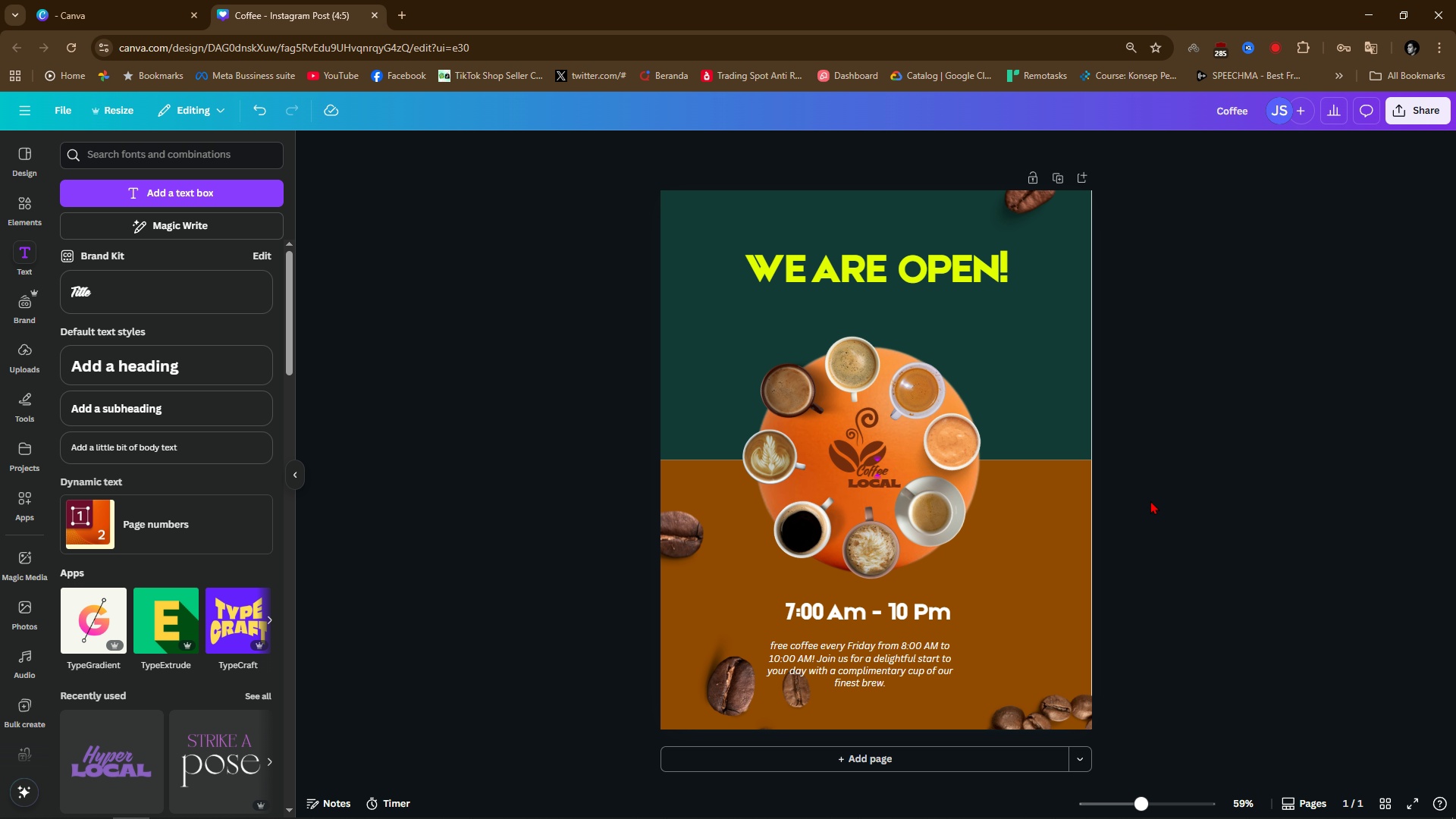 
hold_key(key=ControlLeft, duration=0.66)
 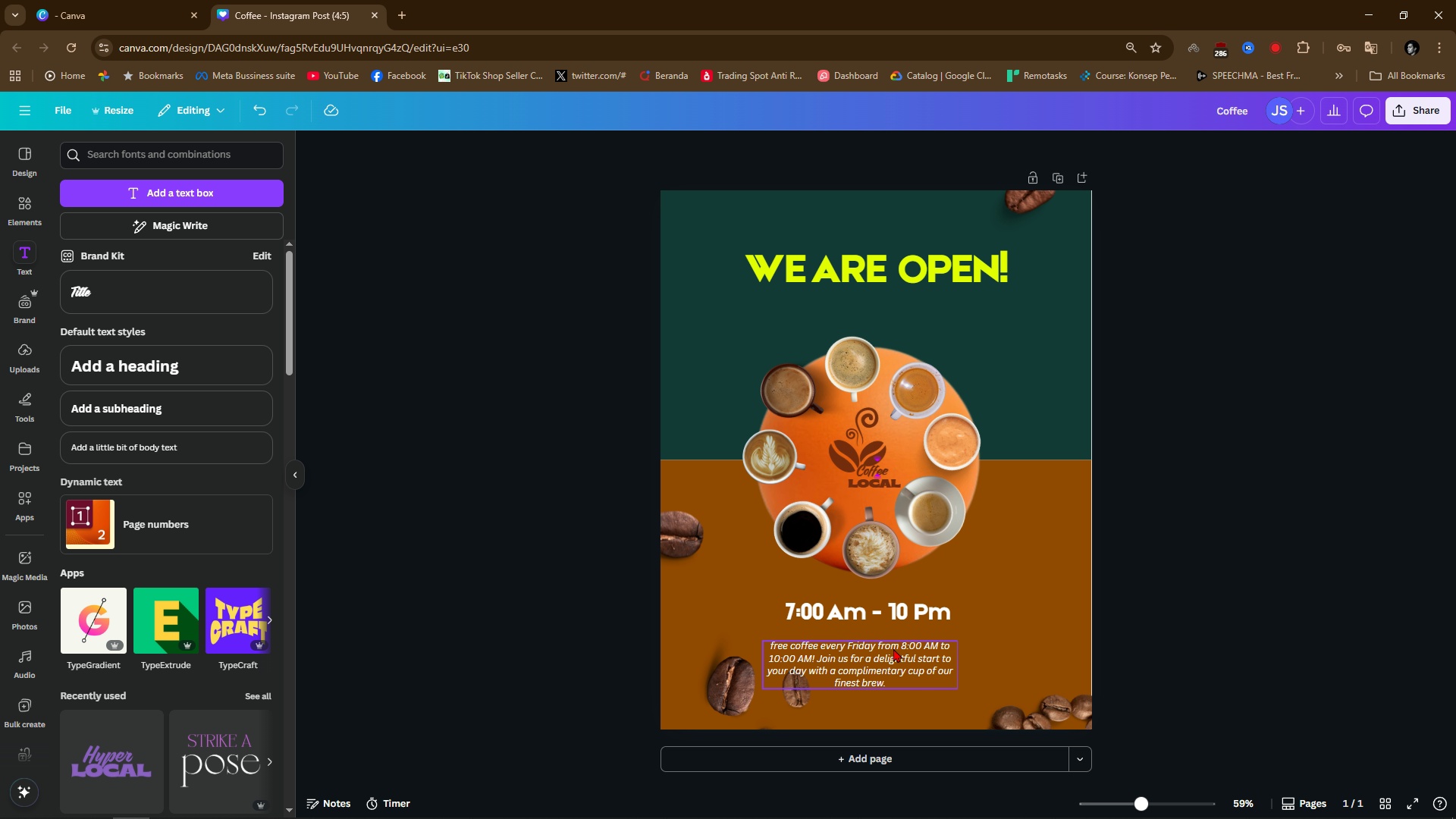 
wait(5.41)
 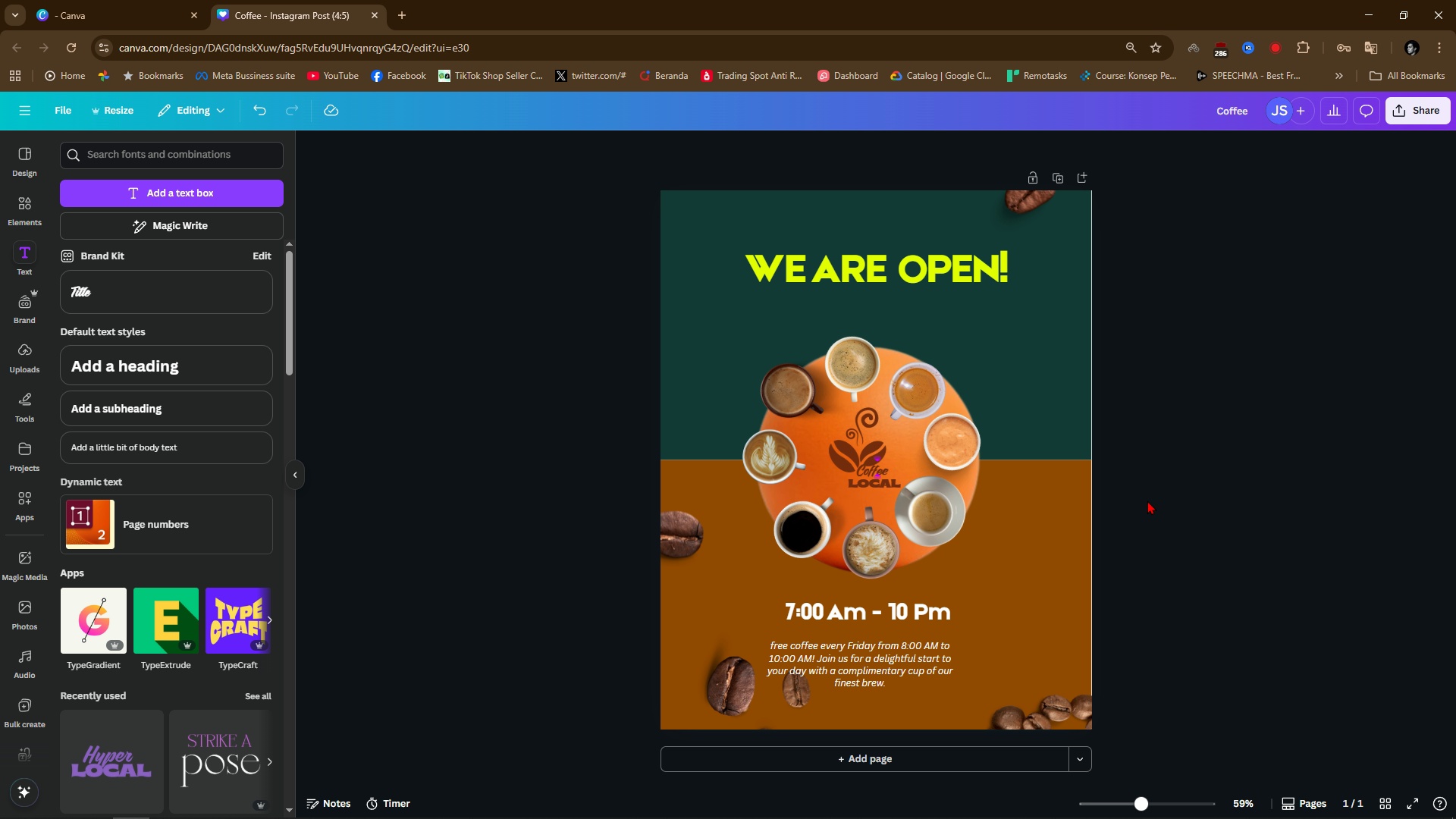 
left_click([1157, 501])
 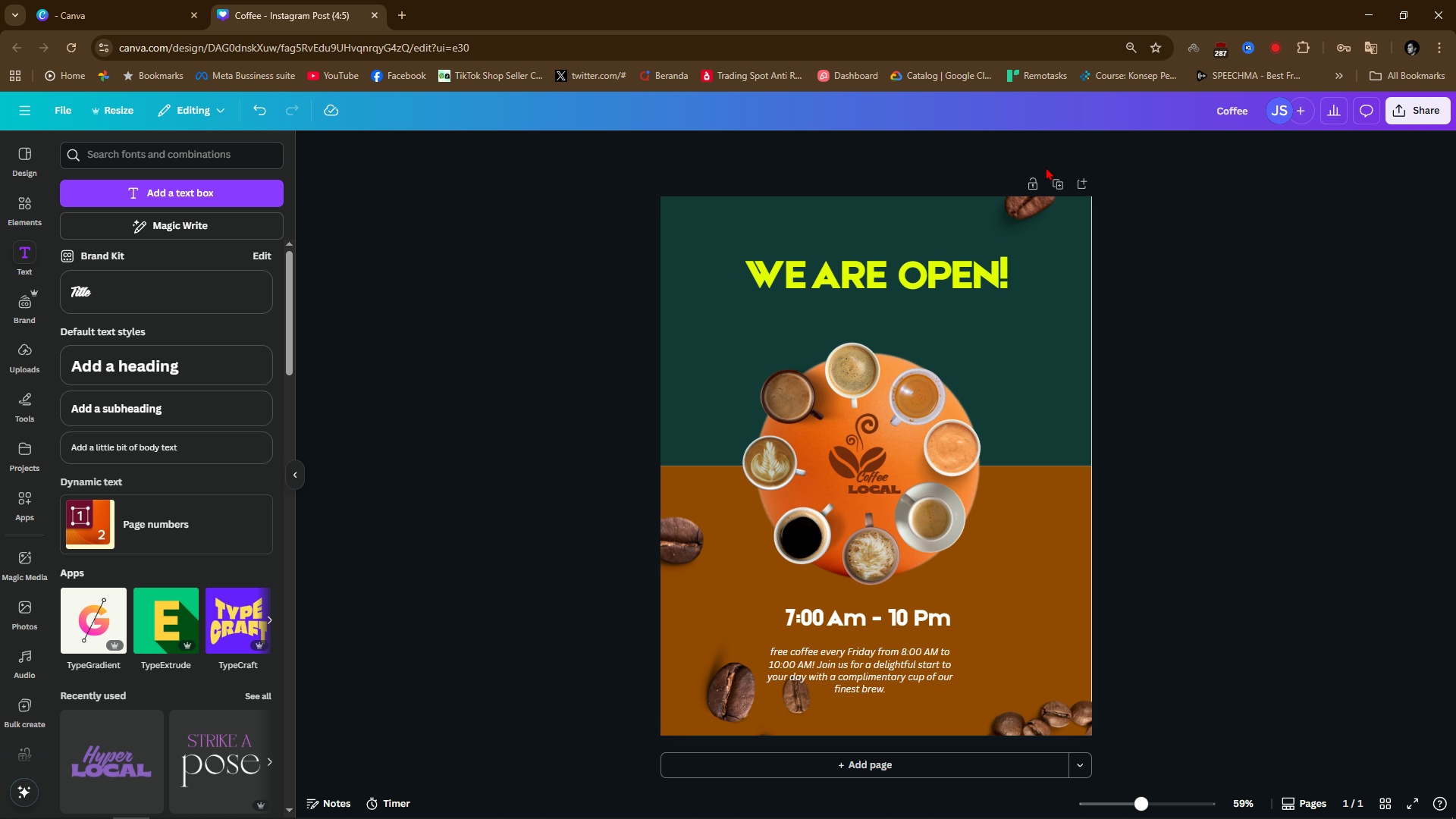 
left_click([1061, 178])
 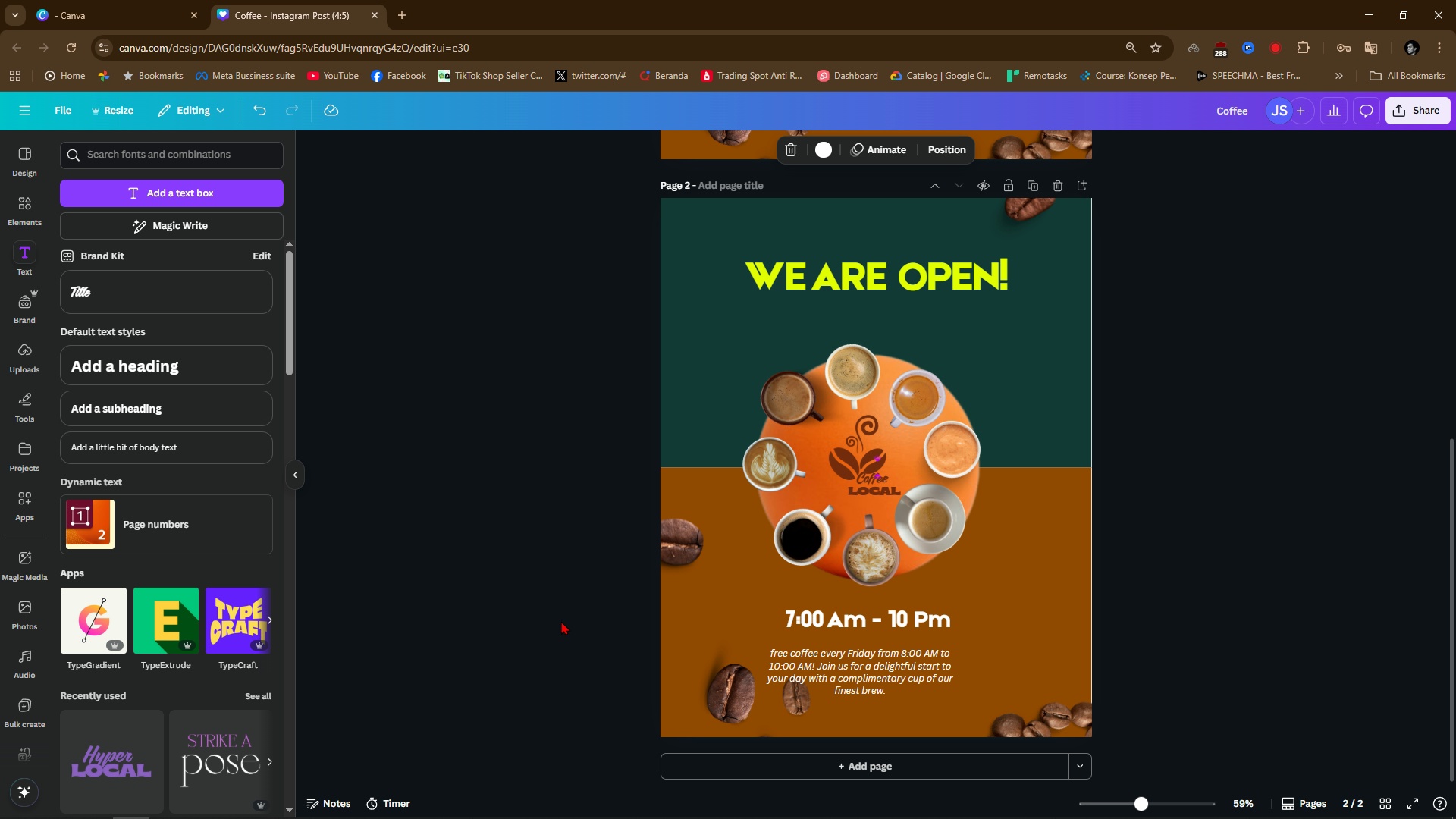 
left_click([676, 591])
 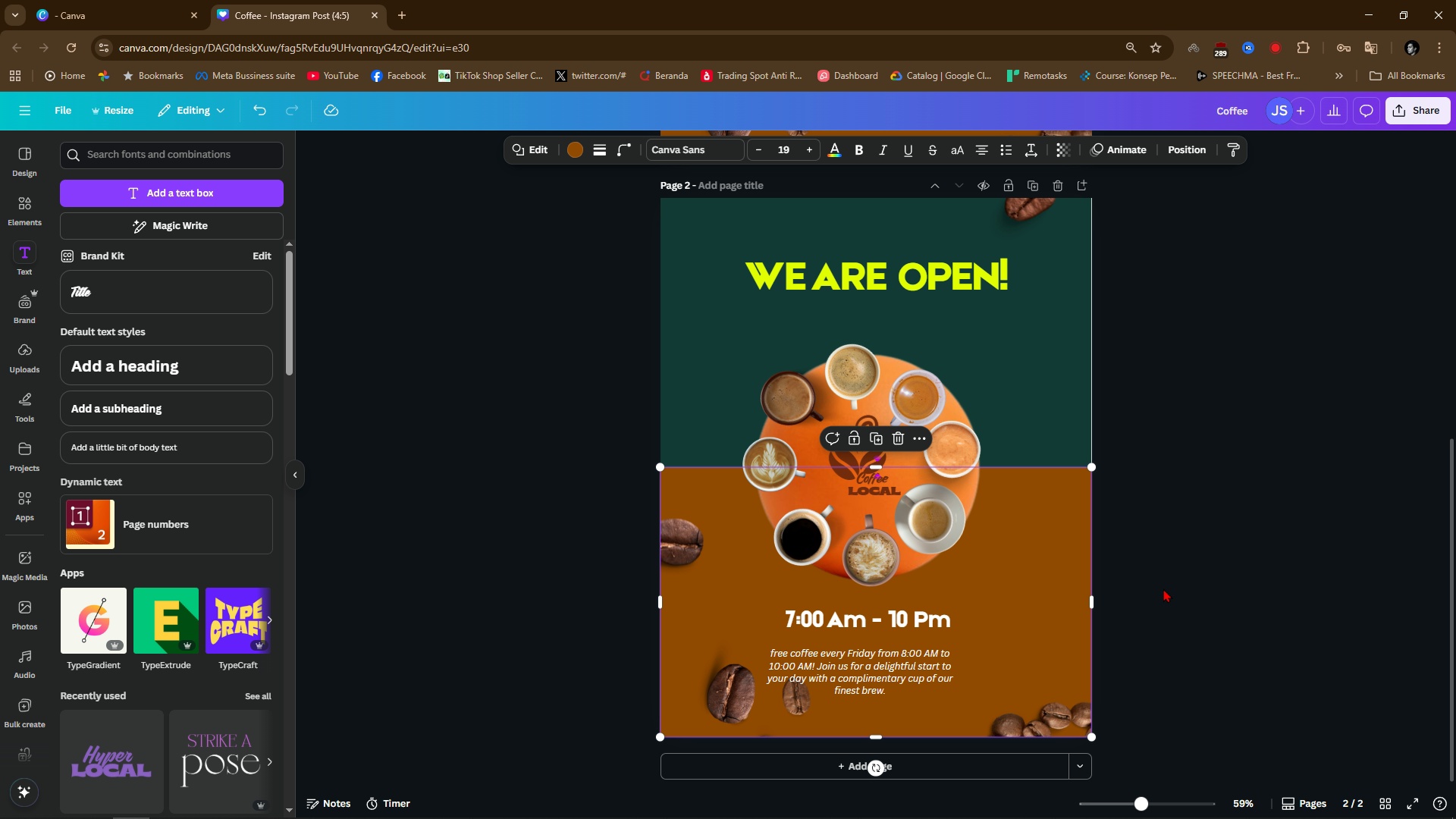 
left_click([1159, 520])
 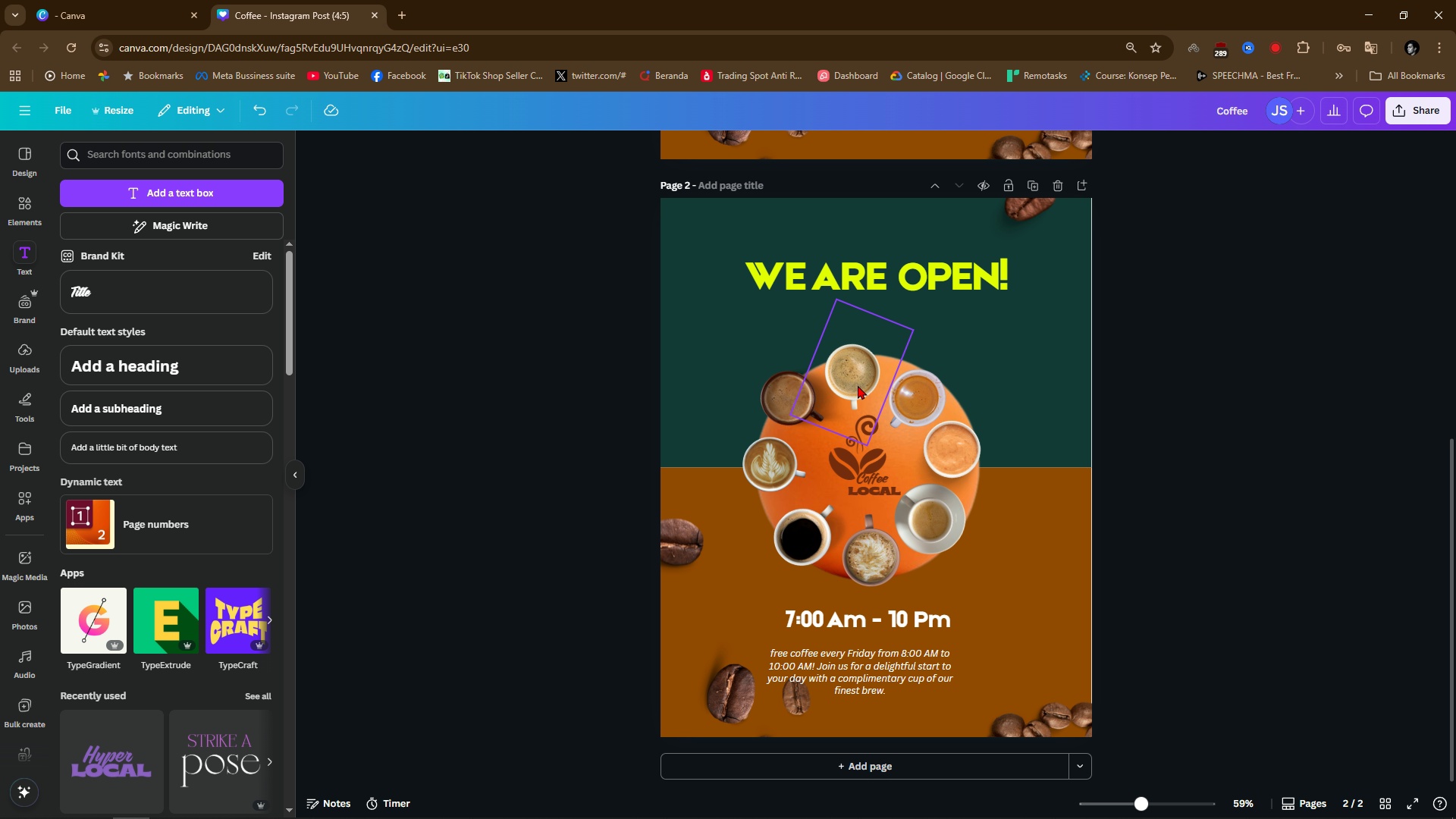 
left_click([1039, 374])
 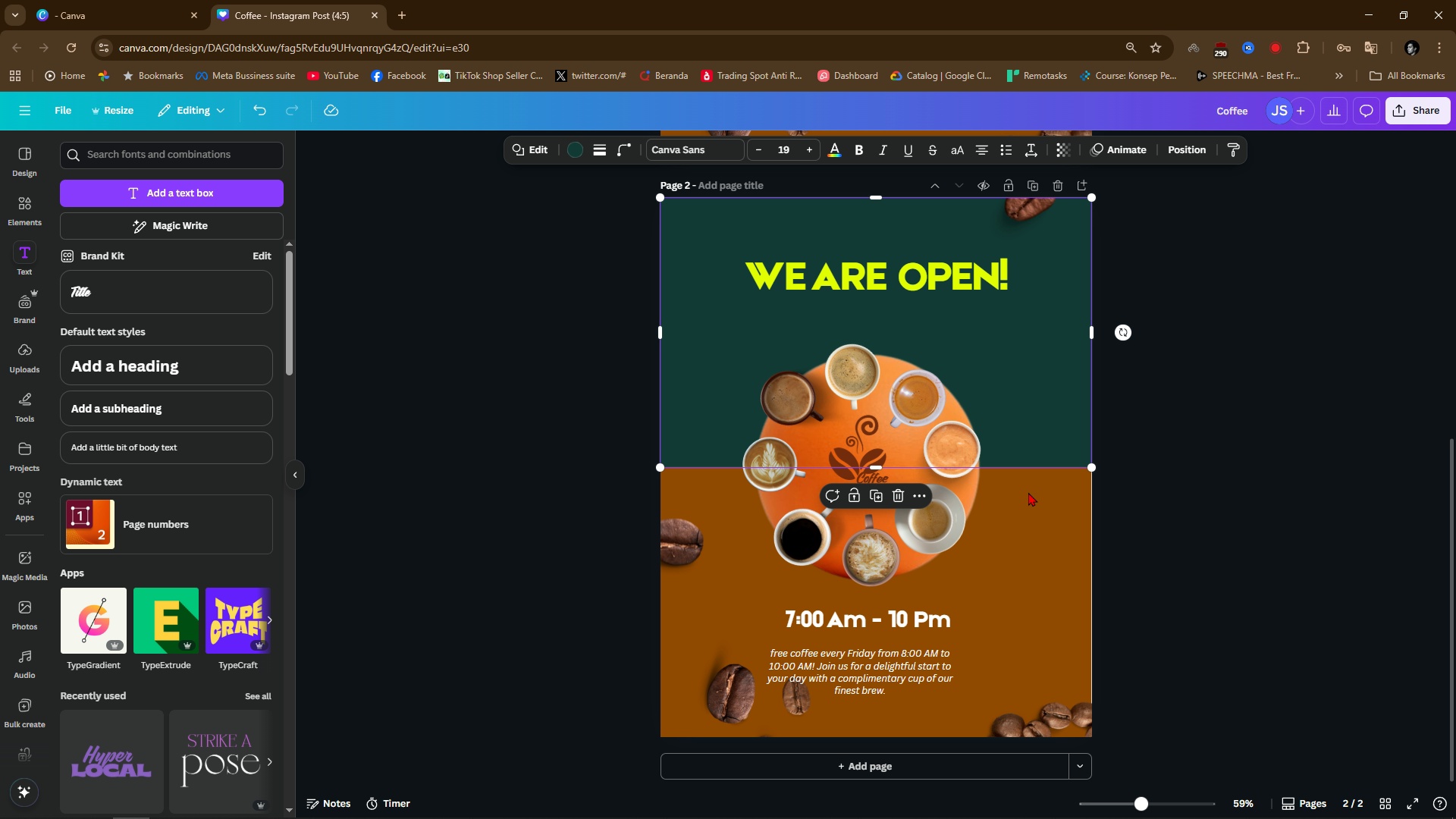 
left_click([1033, 528])
 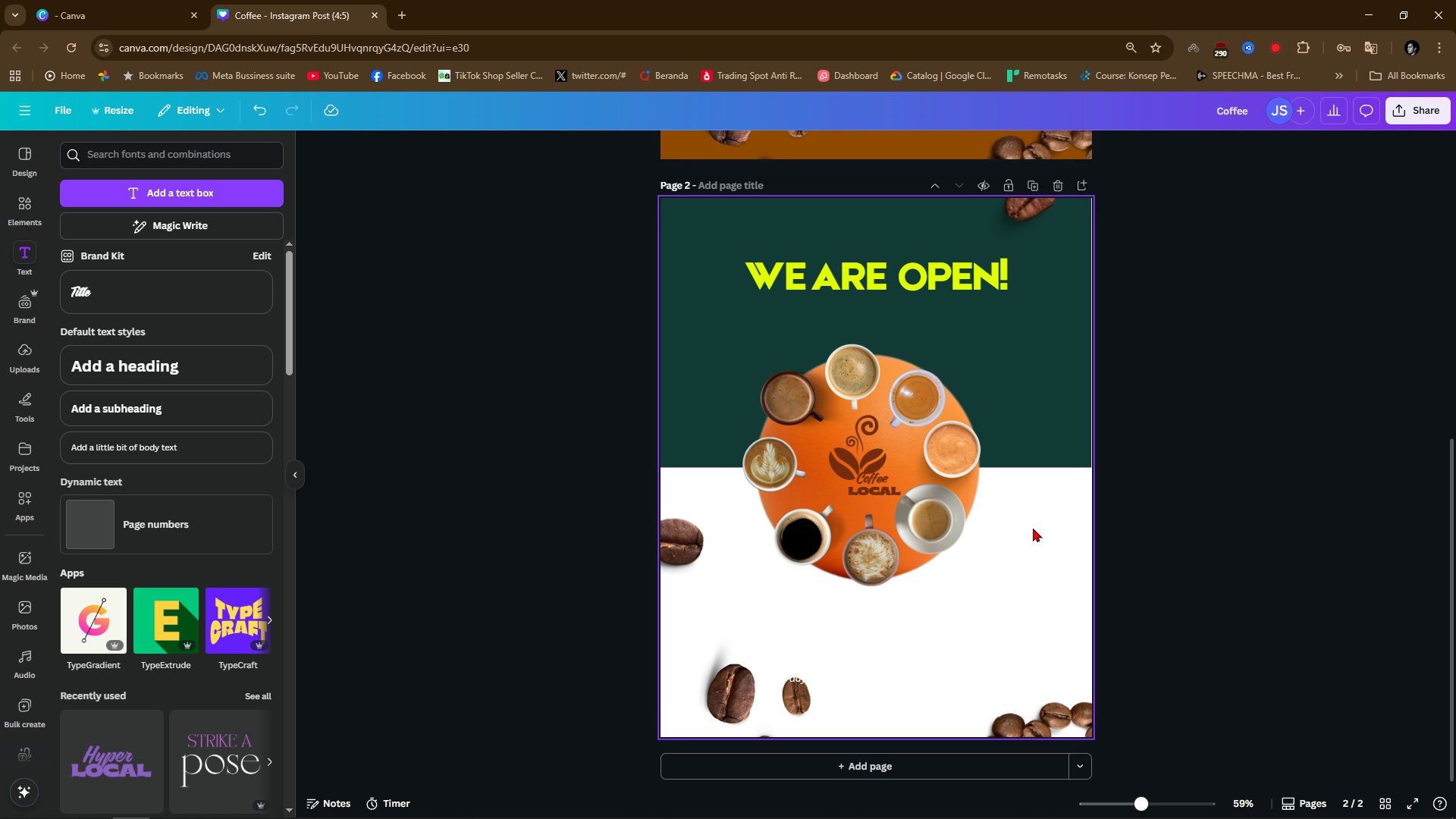 
key(Backspace)
 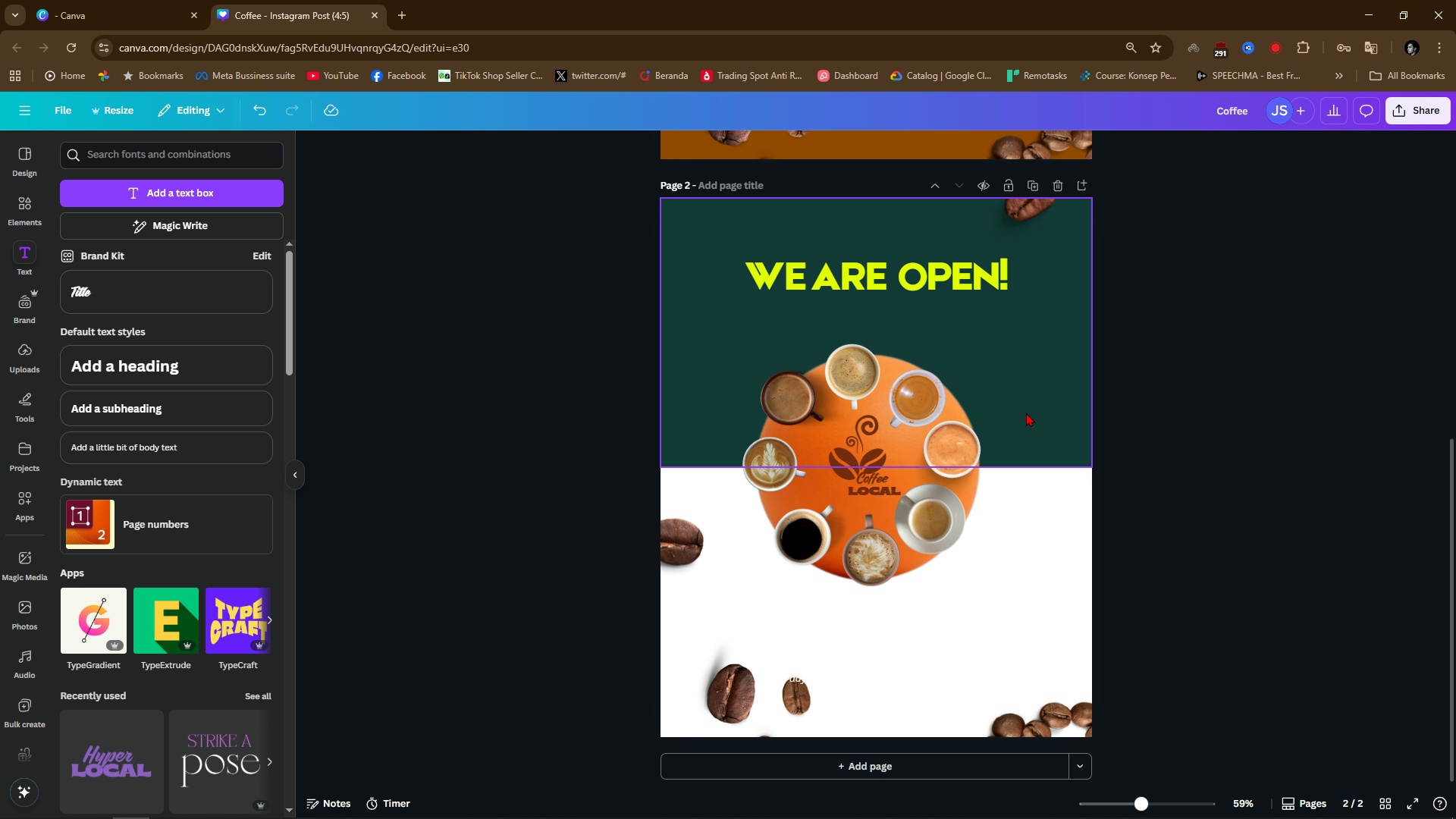 
left_click([1028, 408])
 